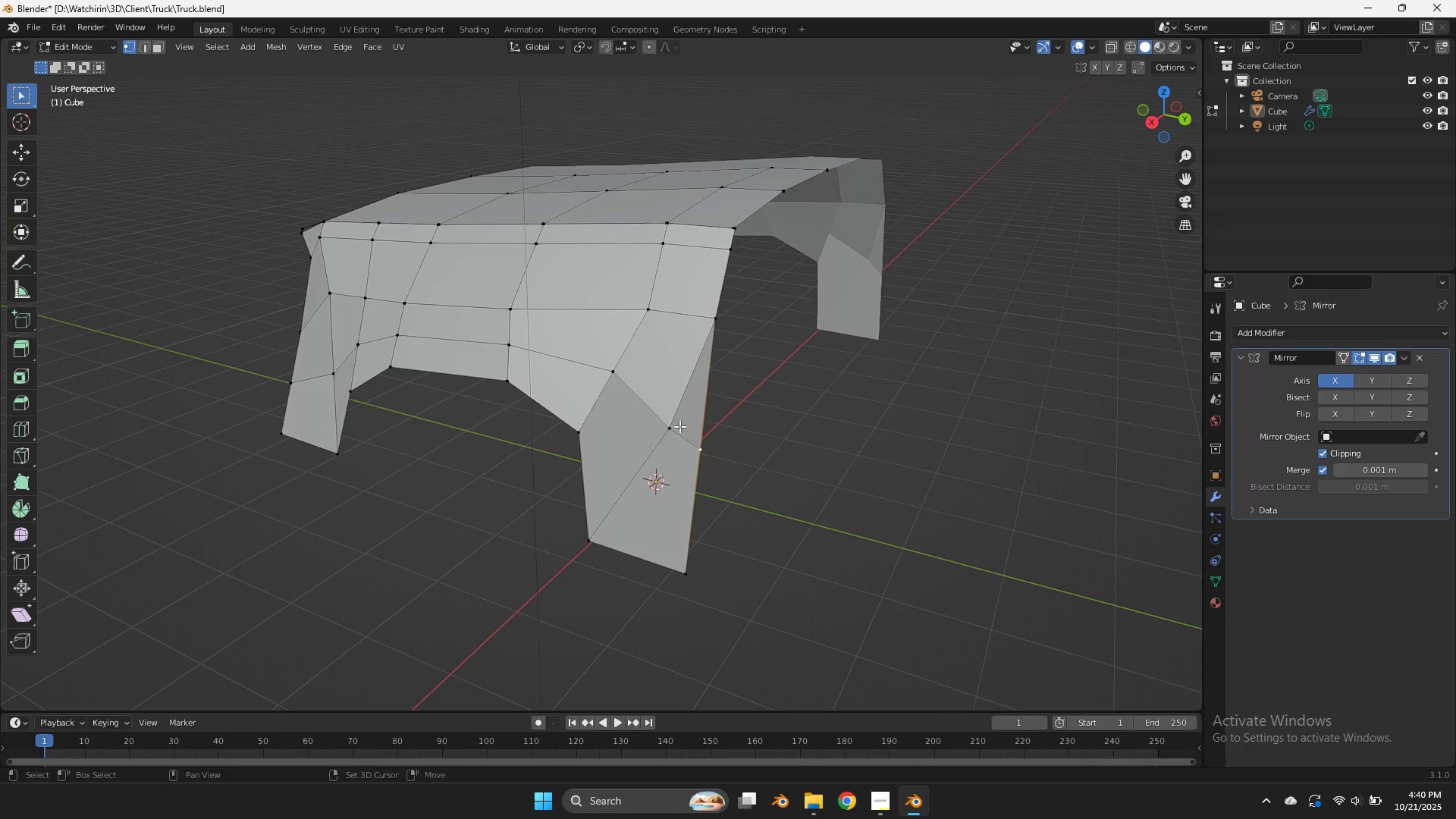 
hold_key(key=ShiftLeft, duration=0.45)
double_click([674, 425])
 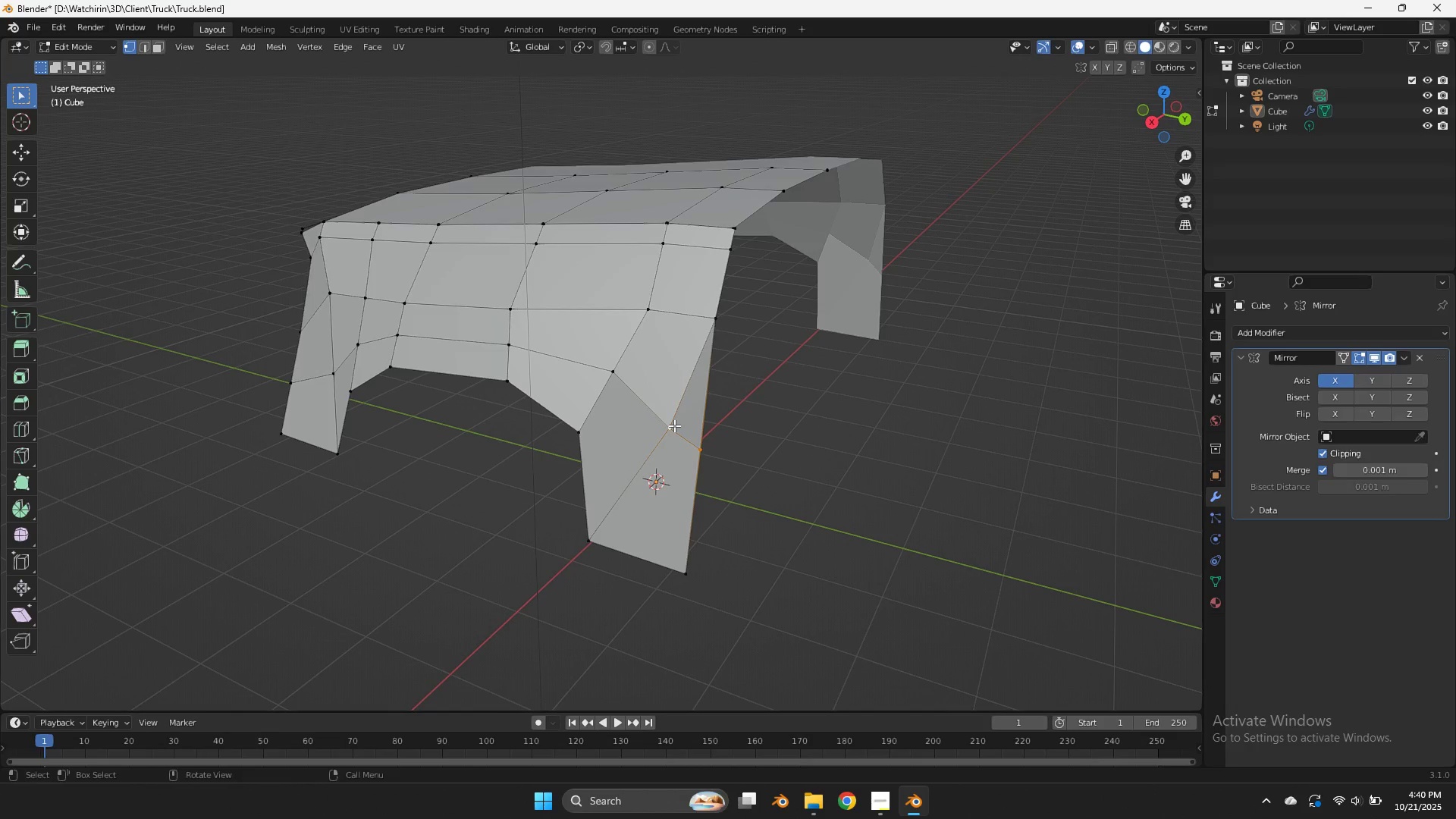 
key(M)
 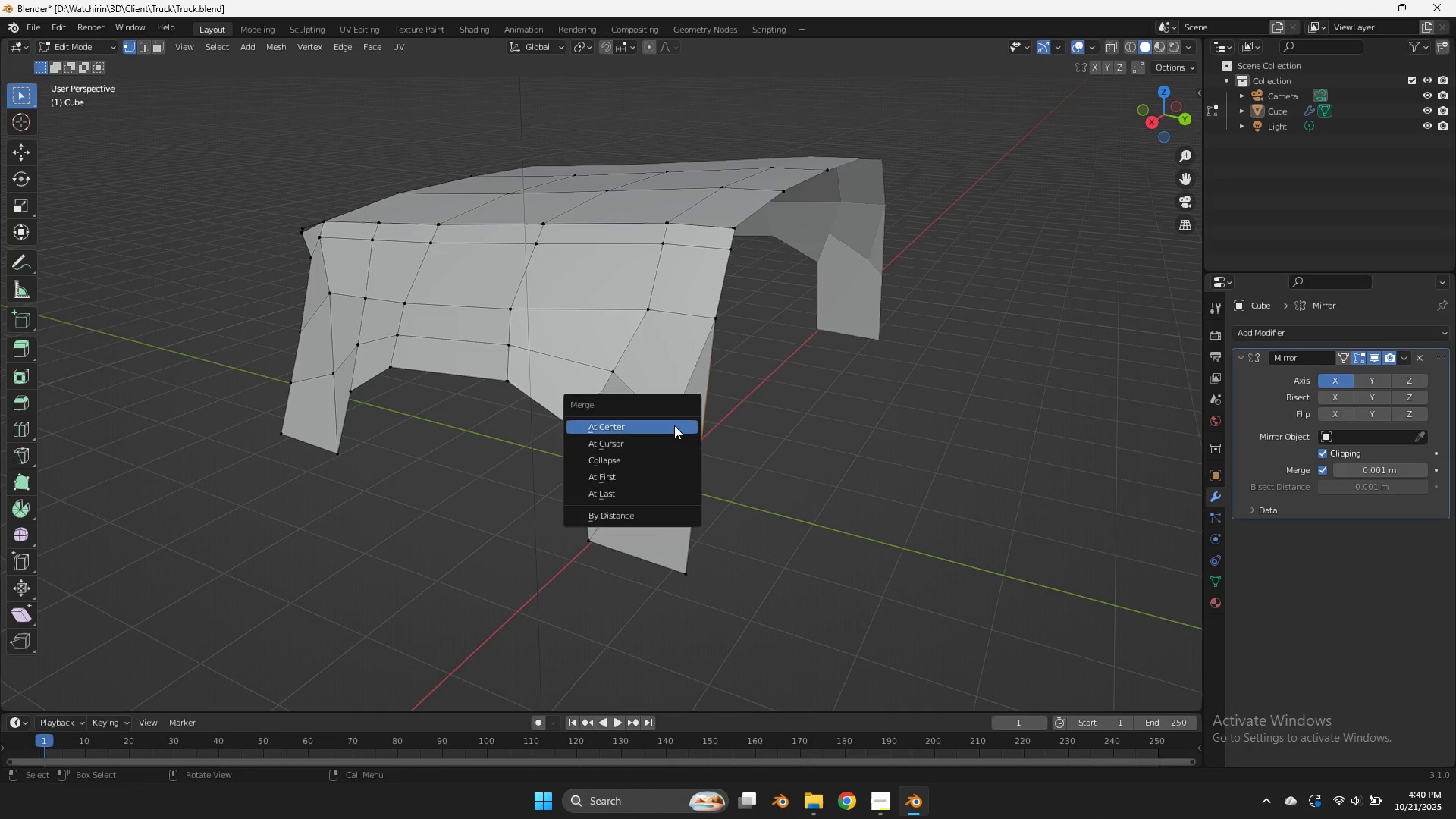 
left_click([674, 425])
 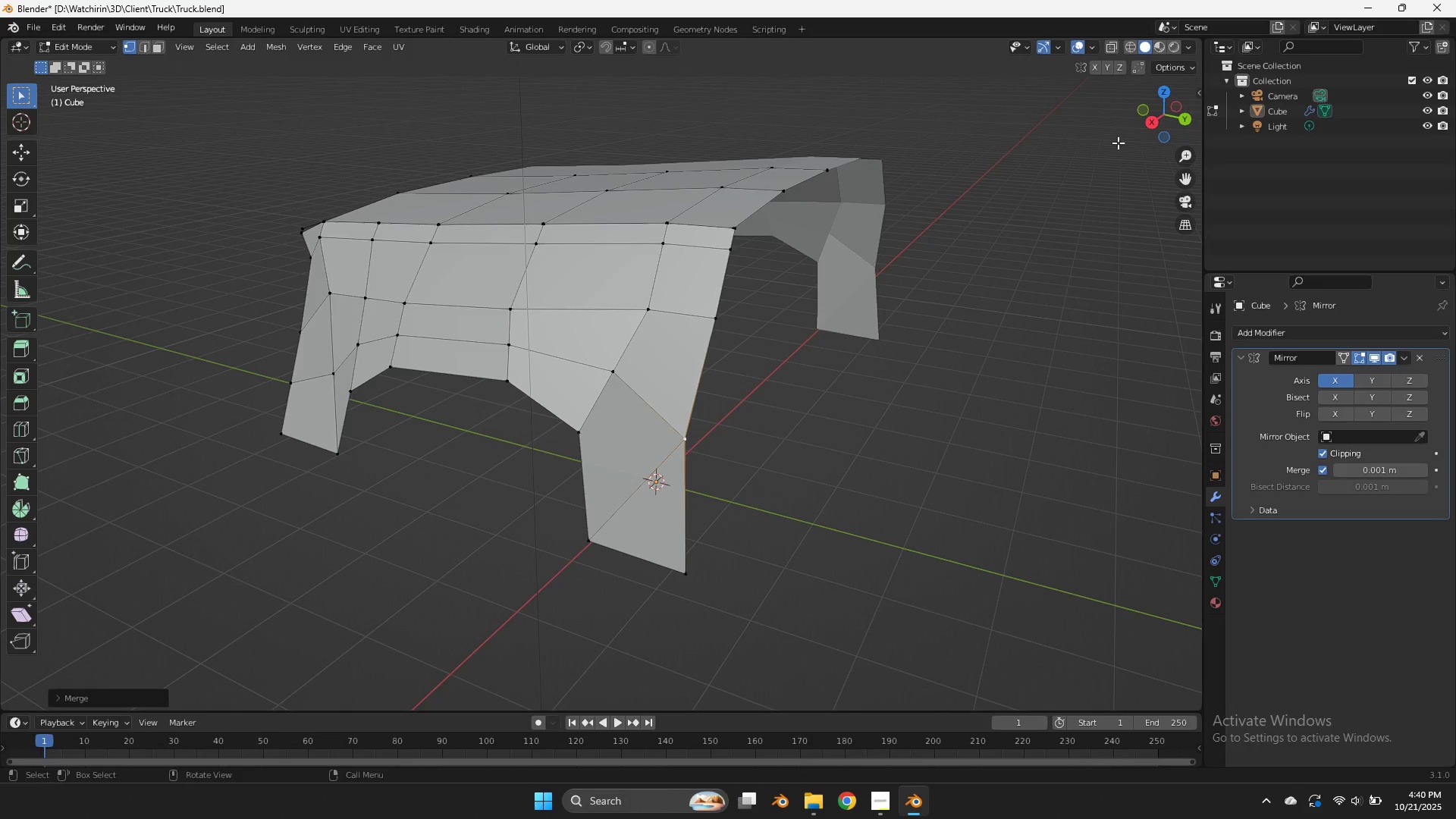 
left_click_drag(start_coordinate=[1157, 130], to_coordinate=[1199, 111])
 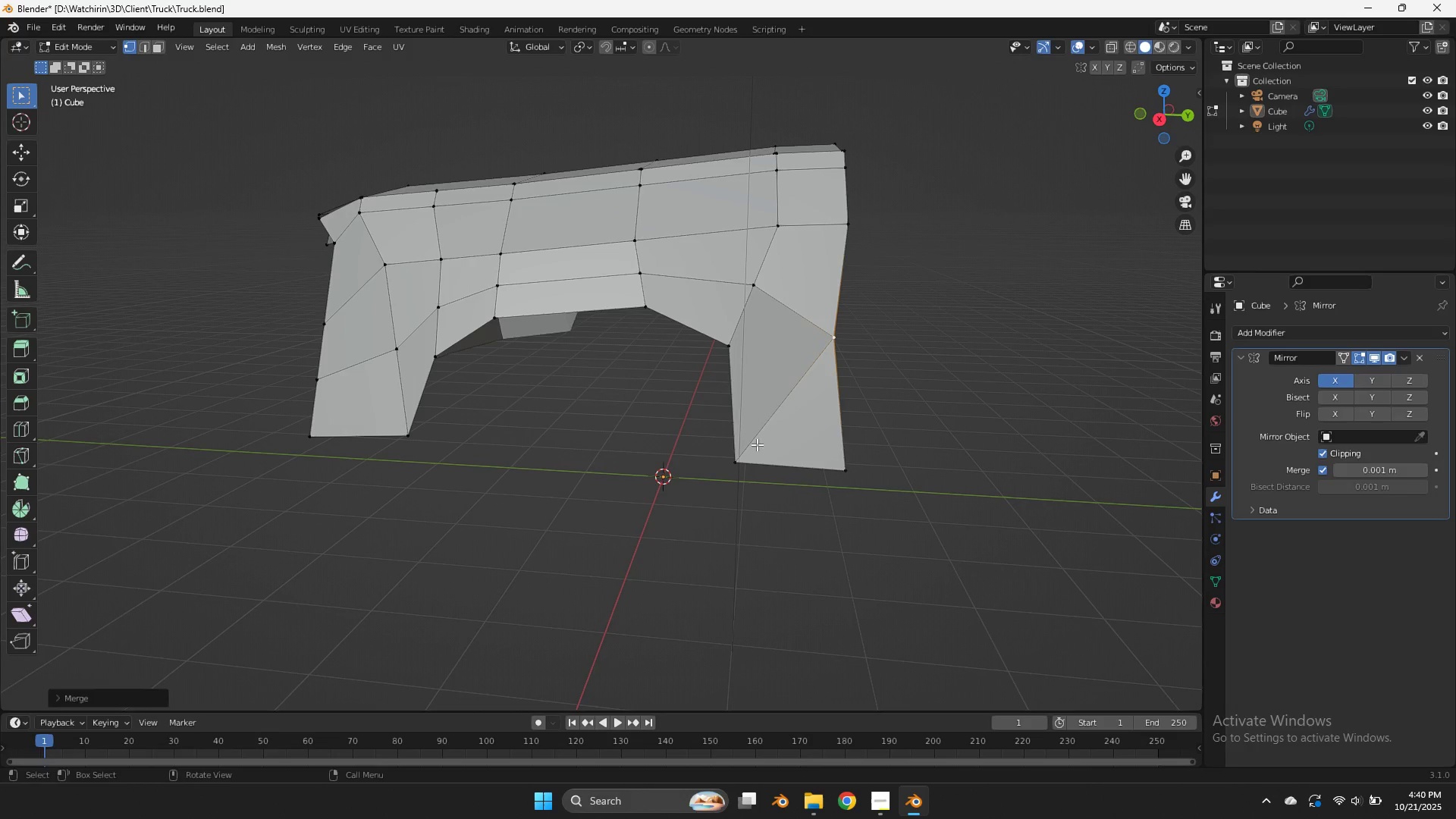 
left_click([756, 445])
 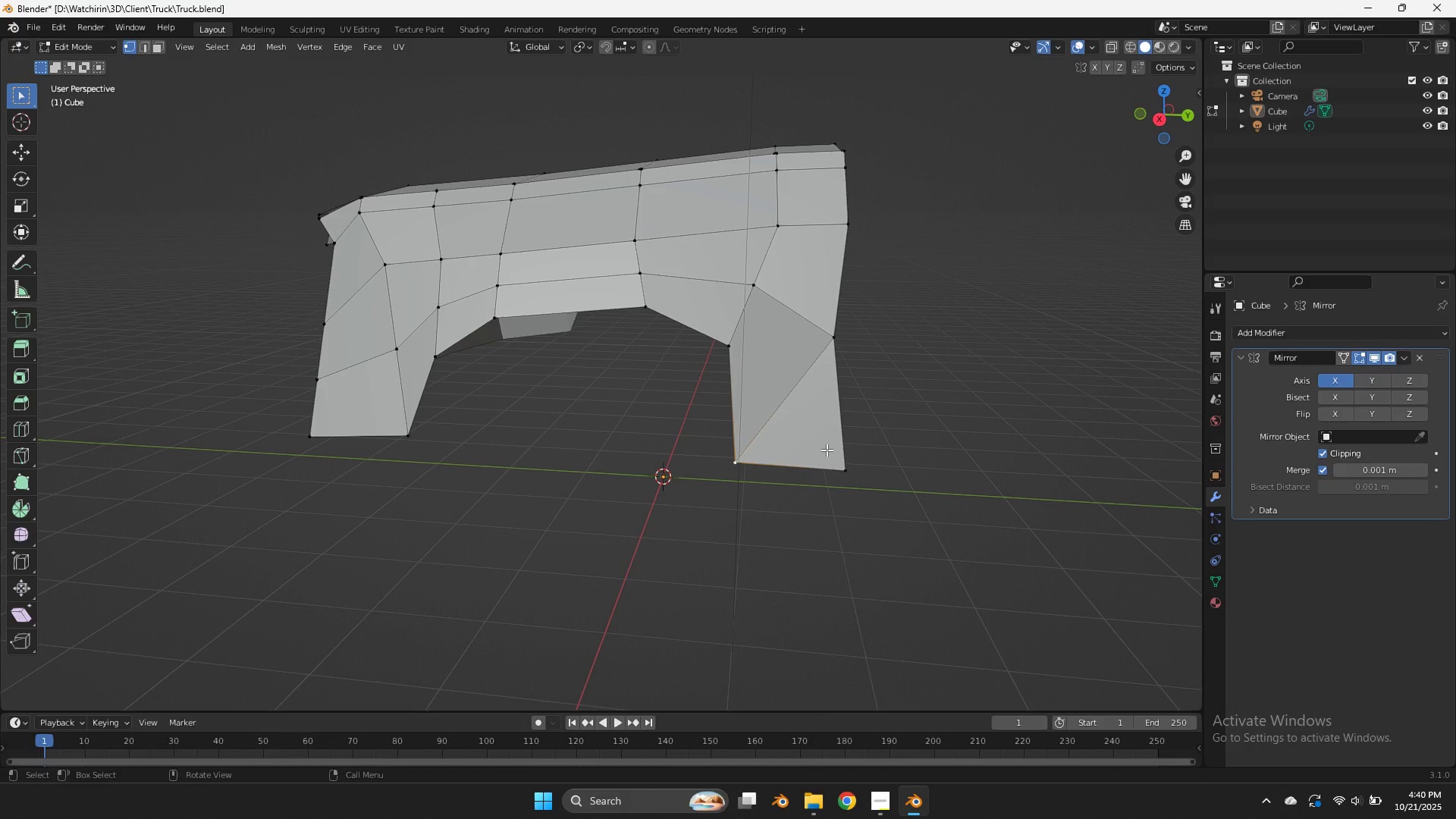 
left_click([827, 450])
 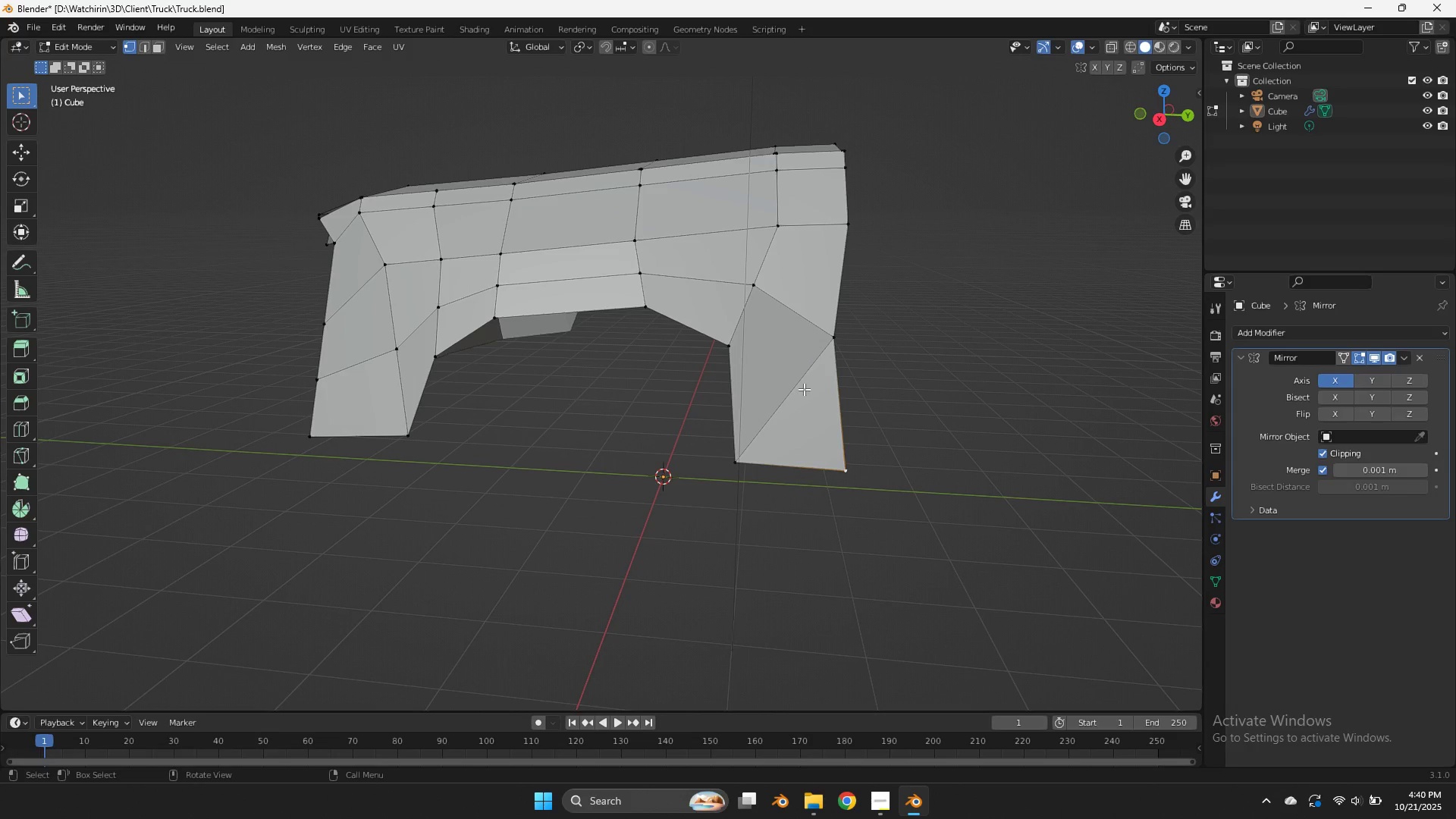 
key(Control+R)
 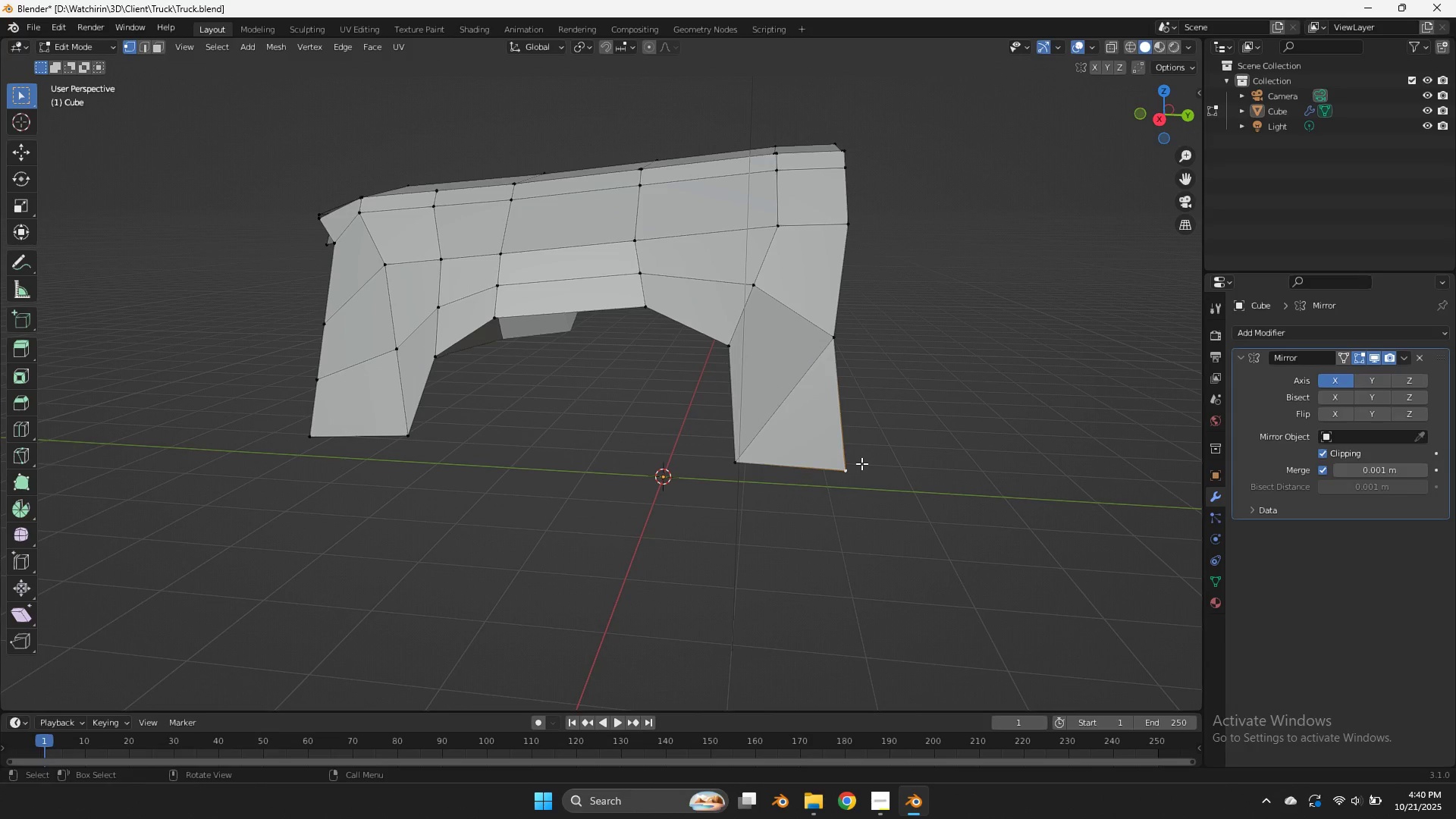 
key(X)
 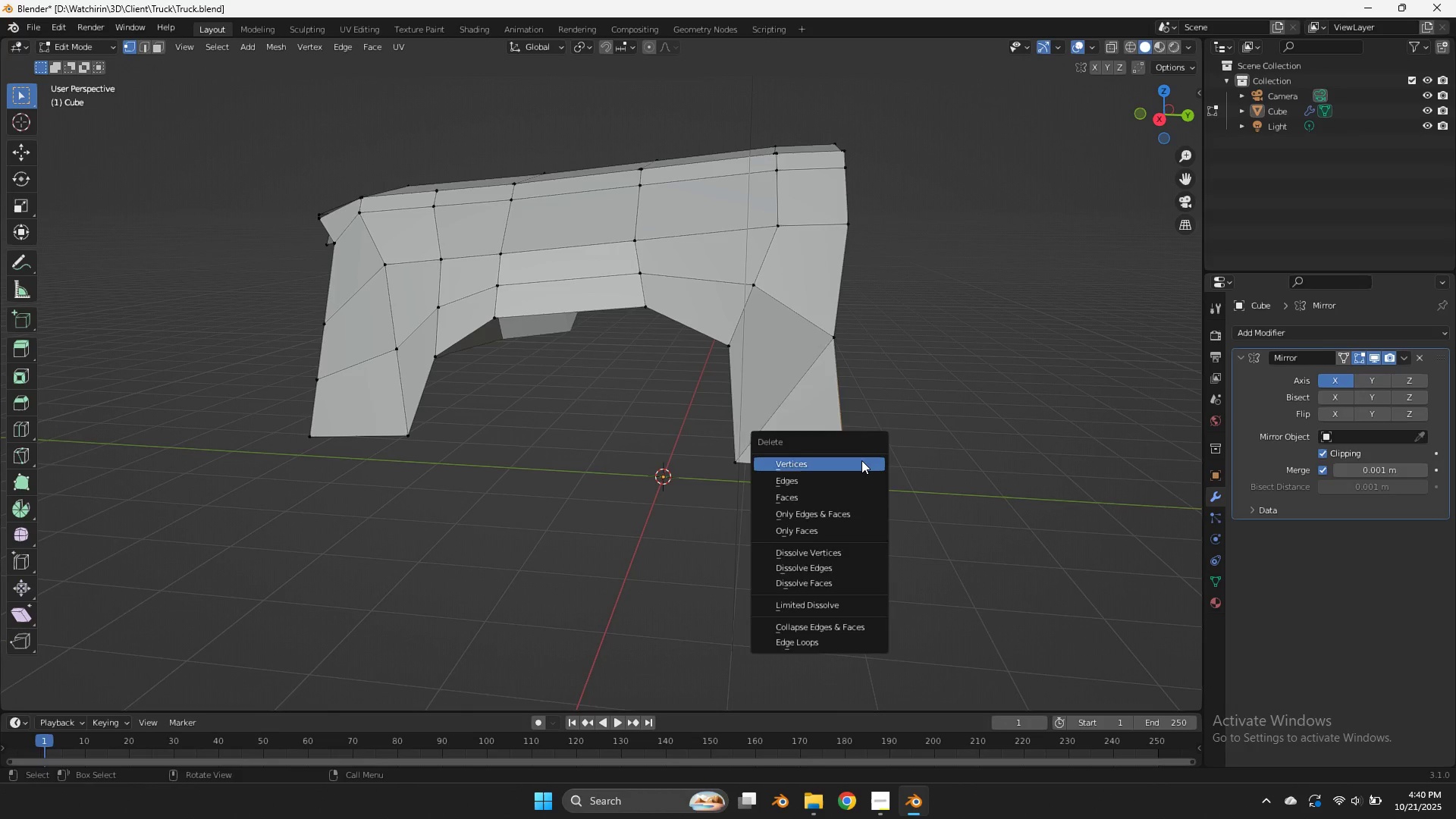 
left_click([861, 460])
 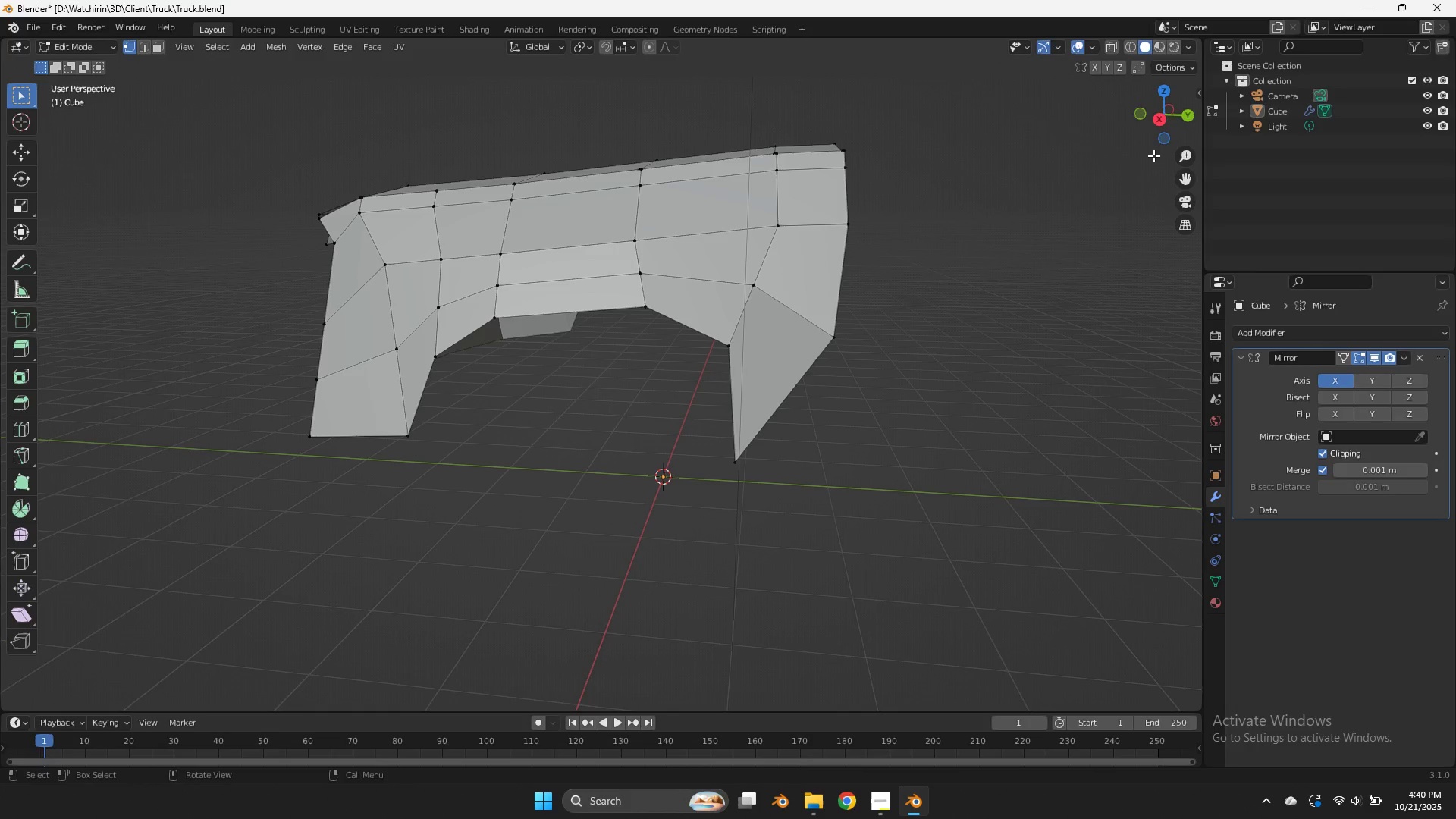 
left_click([1156, 127])
 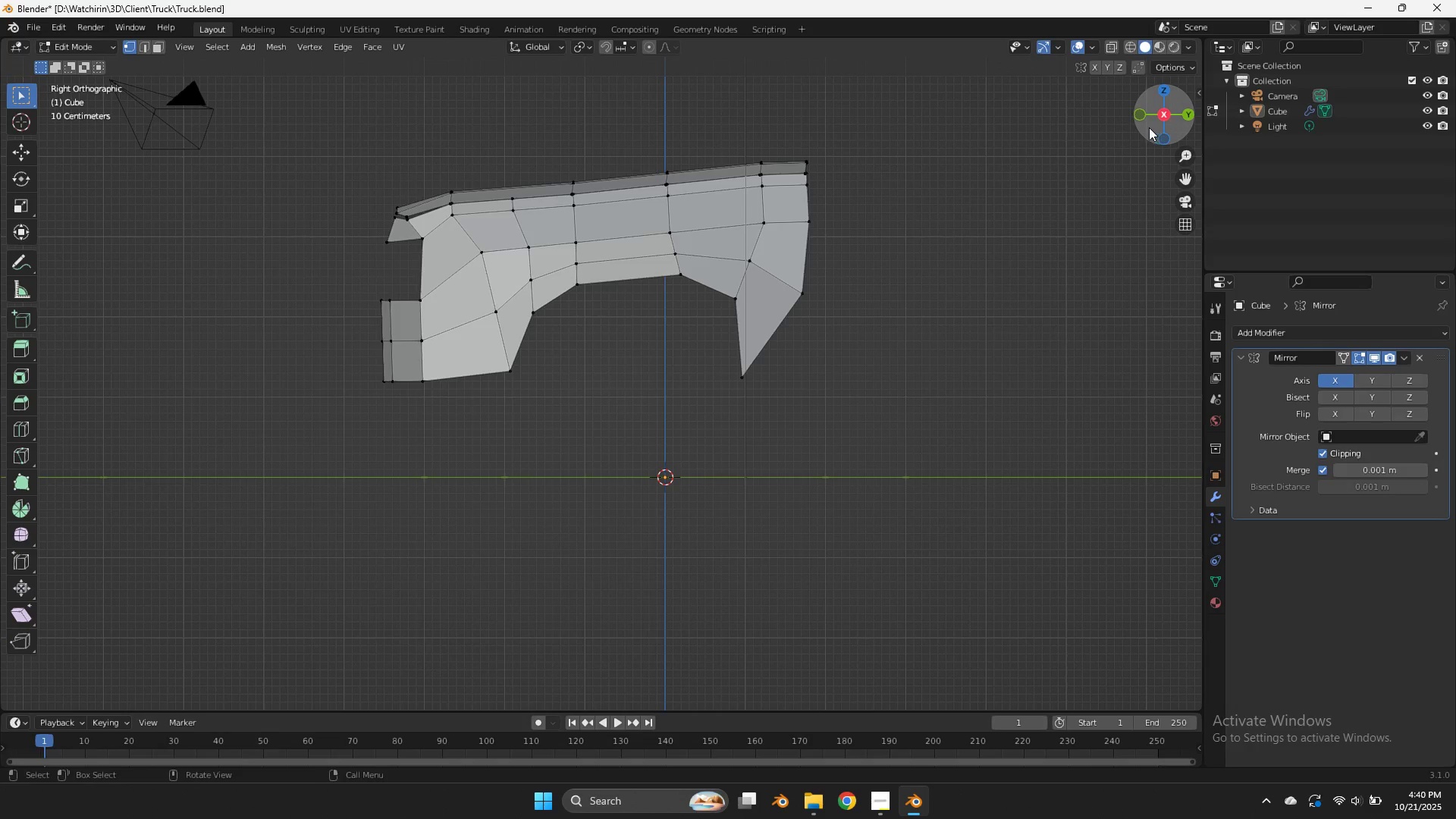 
hold_key(key=ControlLeft, duration=0.38)
 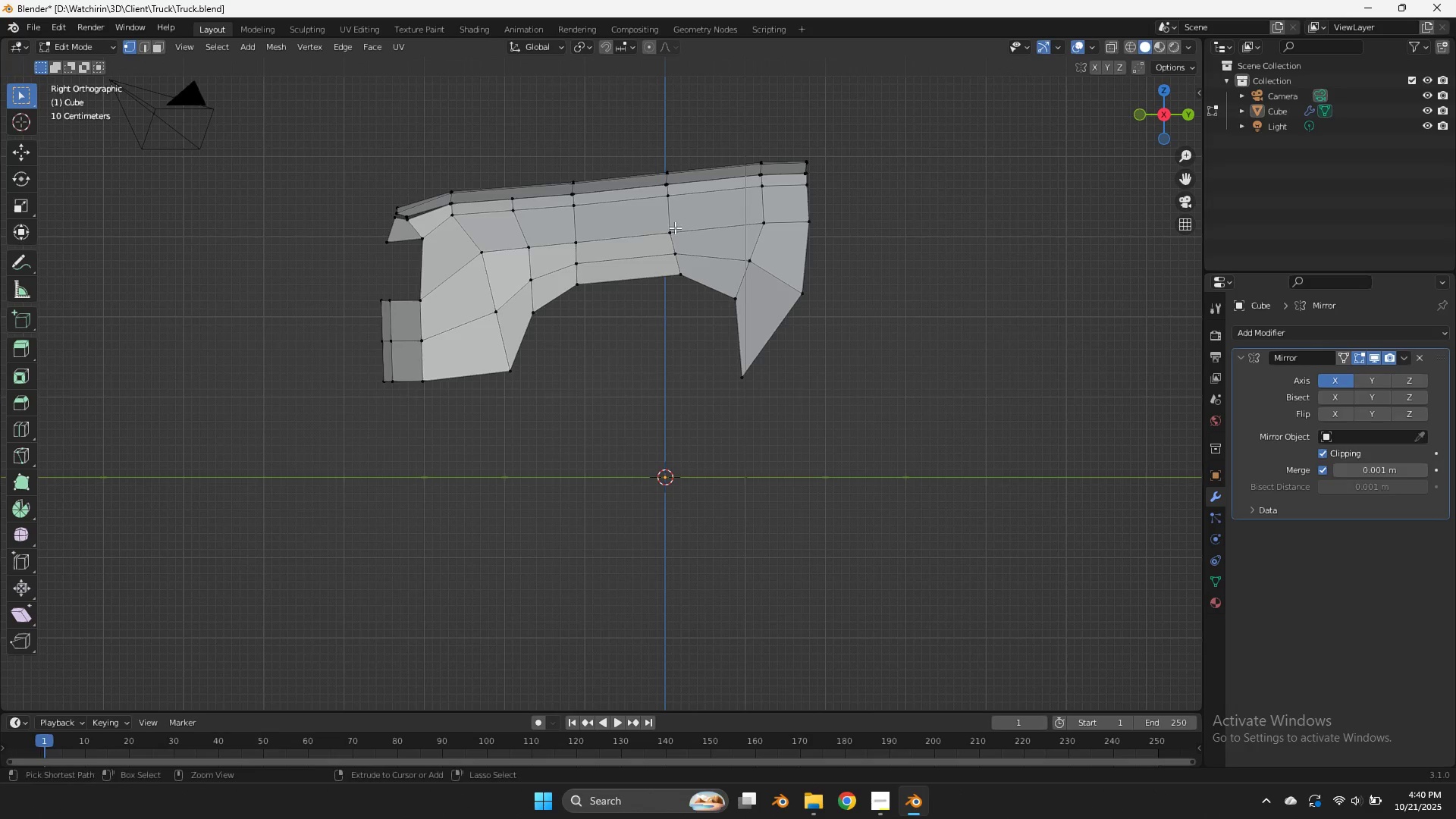 
key(Control+ControlLeft)
 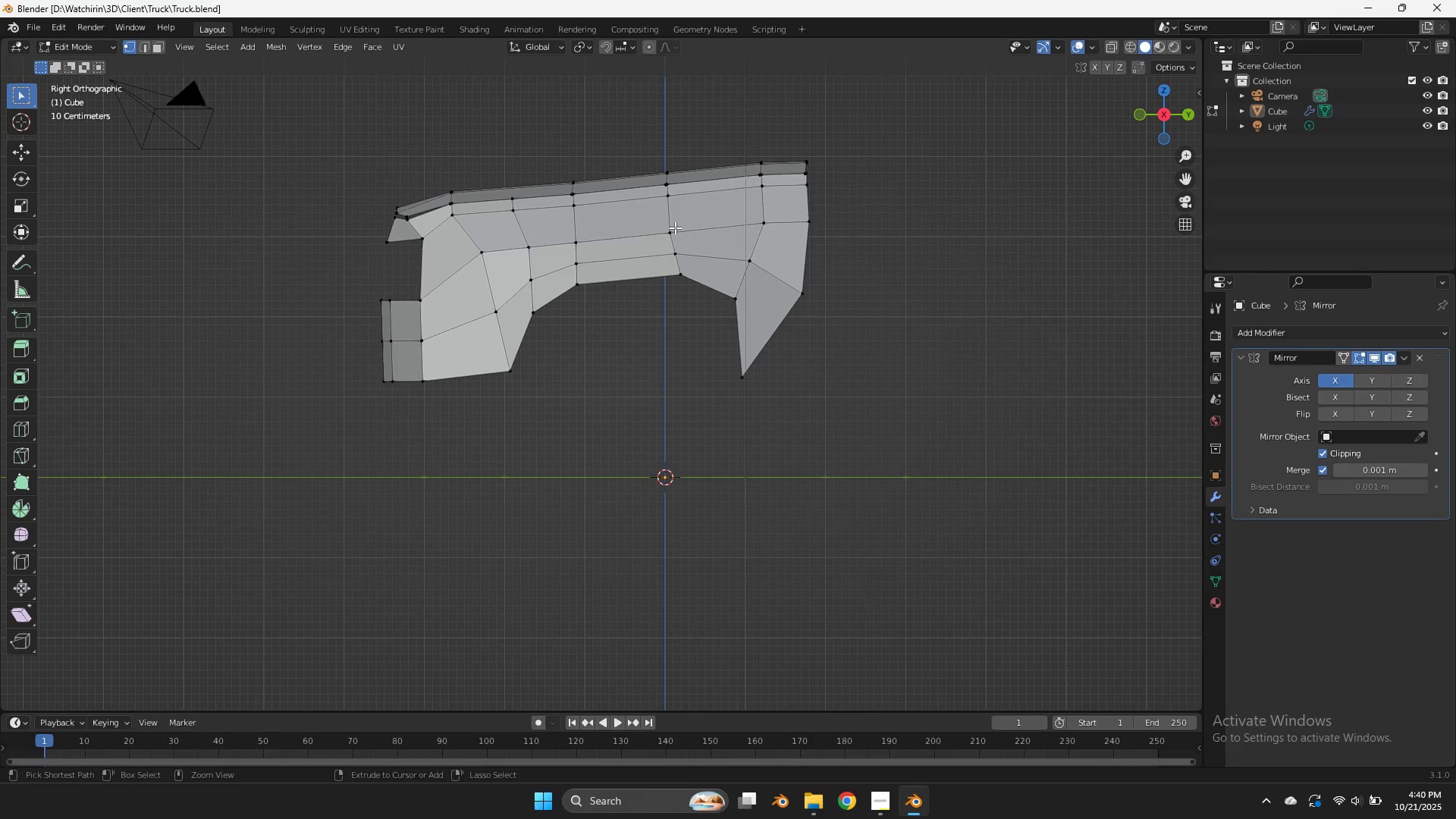 
key(Control+S)
 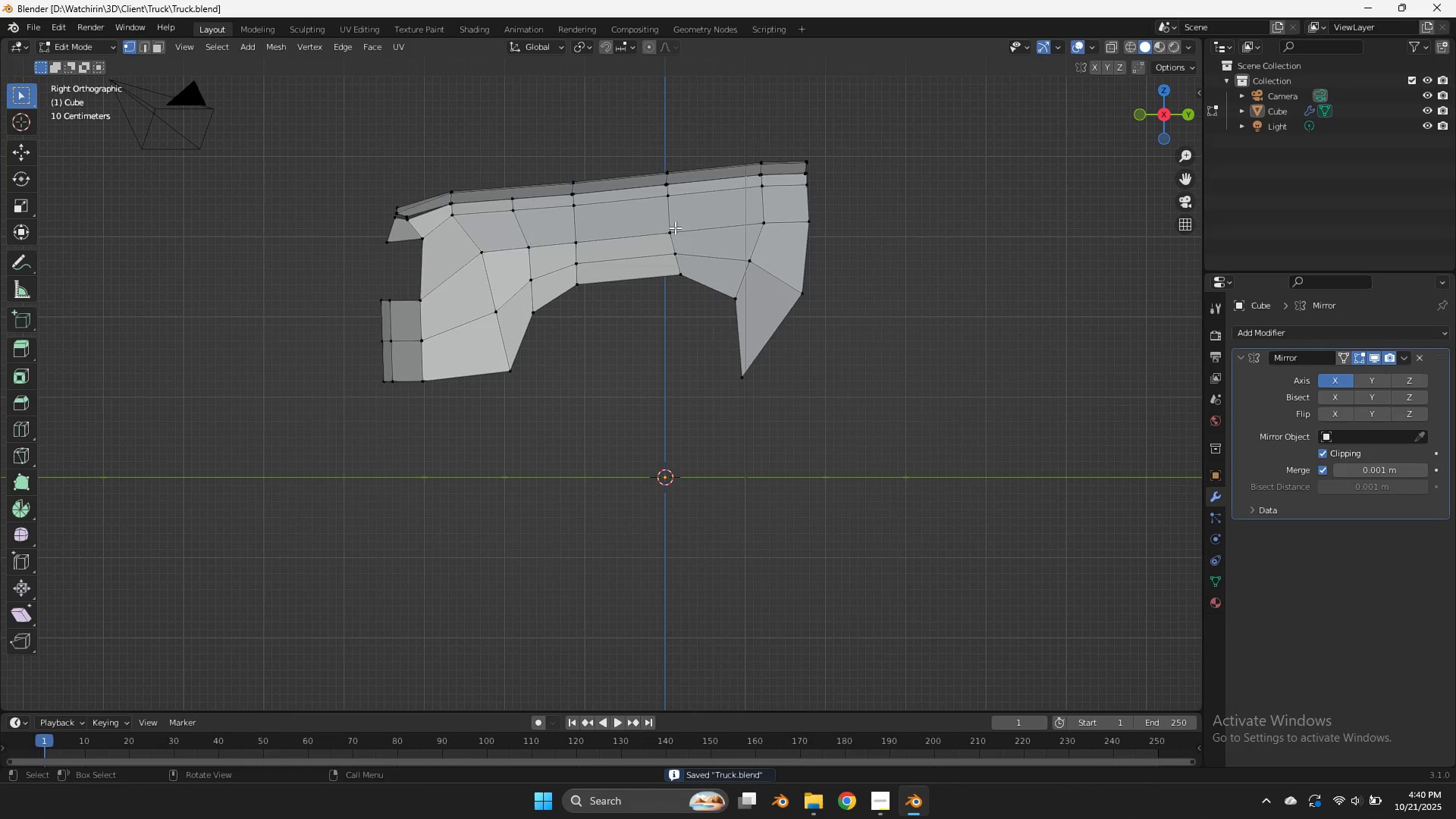 
key(Tab)
 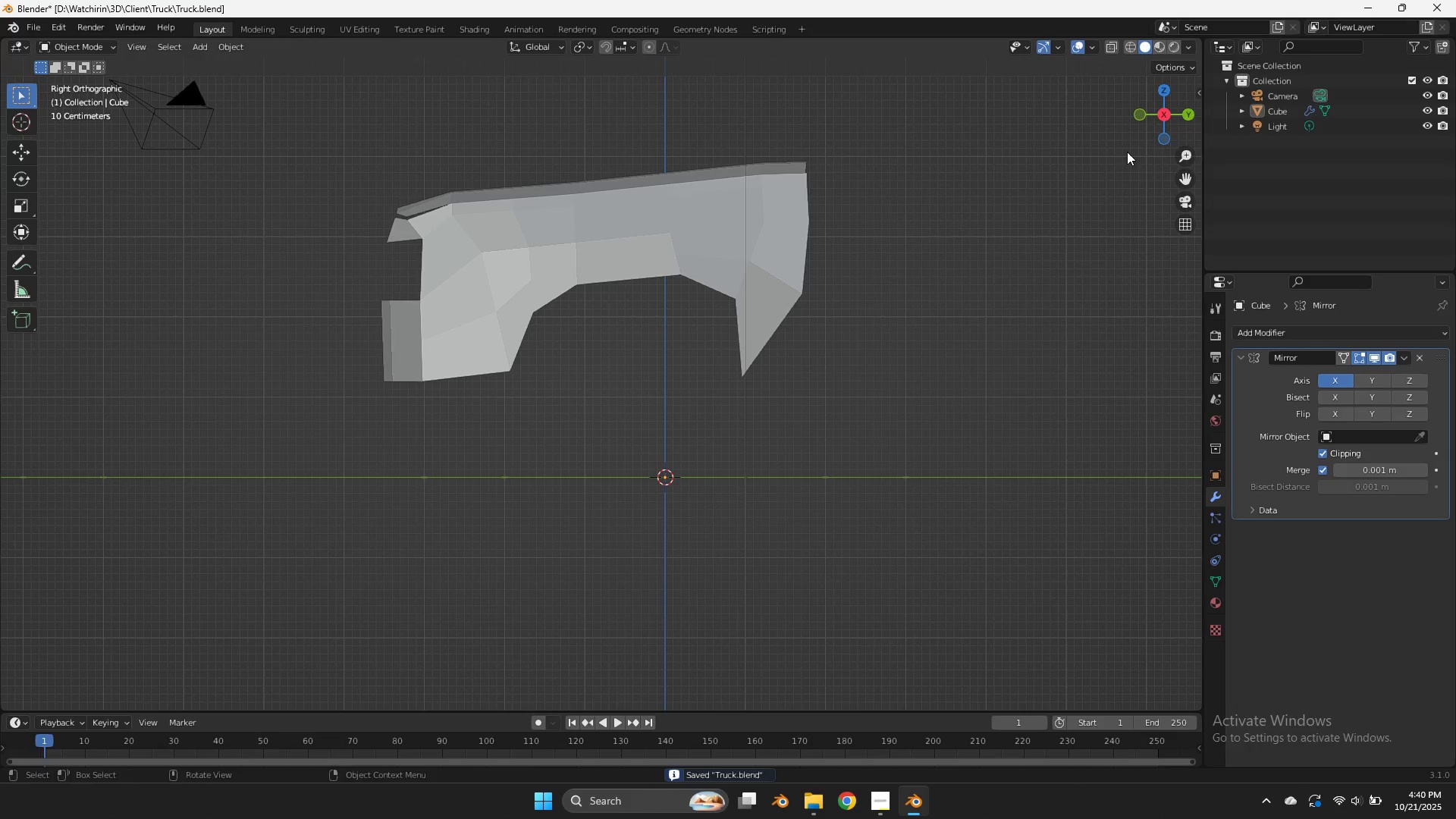 
mouse_move([1152, 102])
 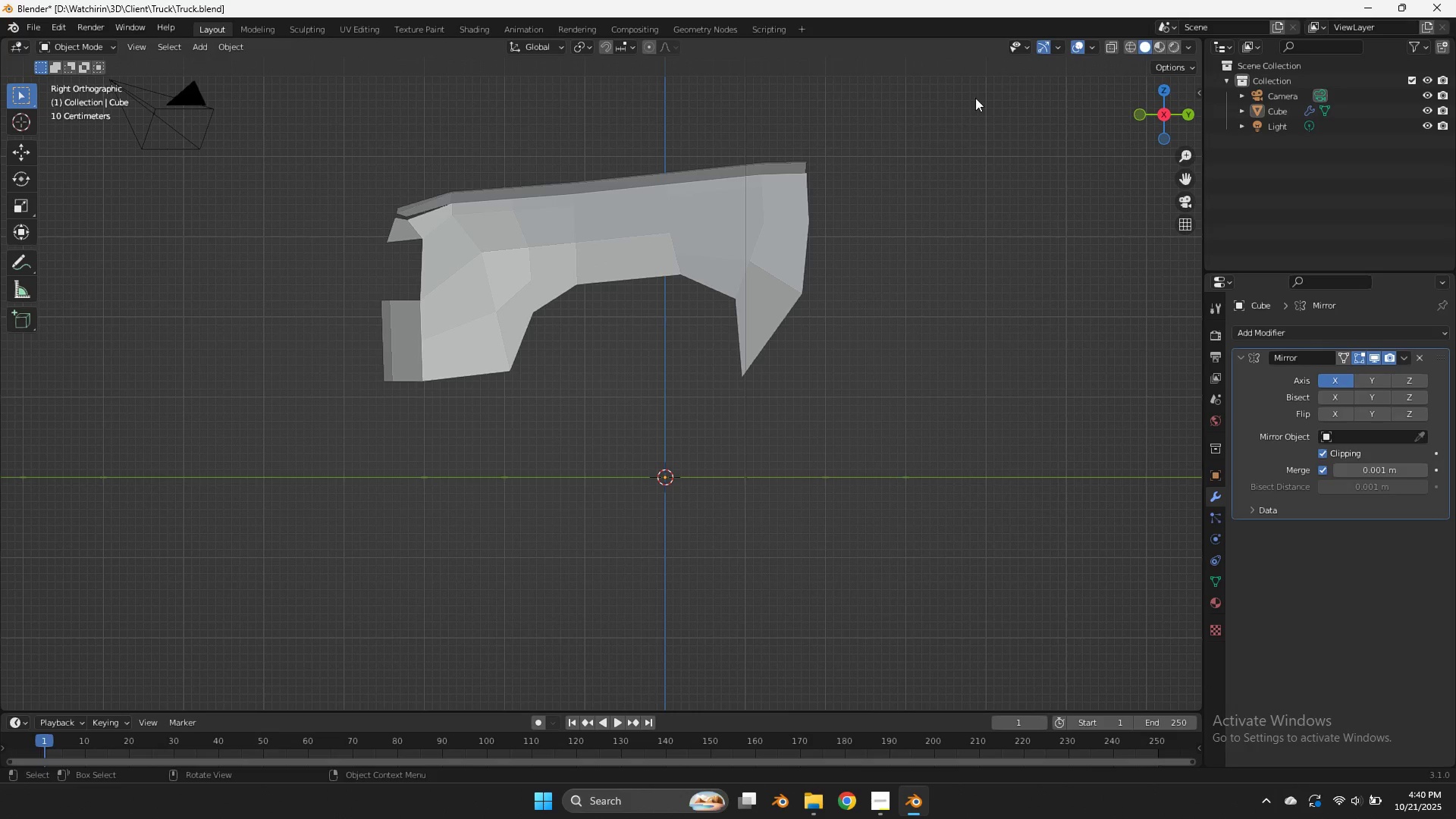 
key(Z)
 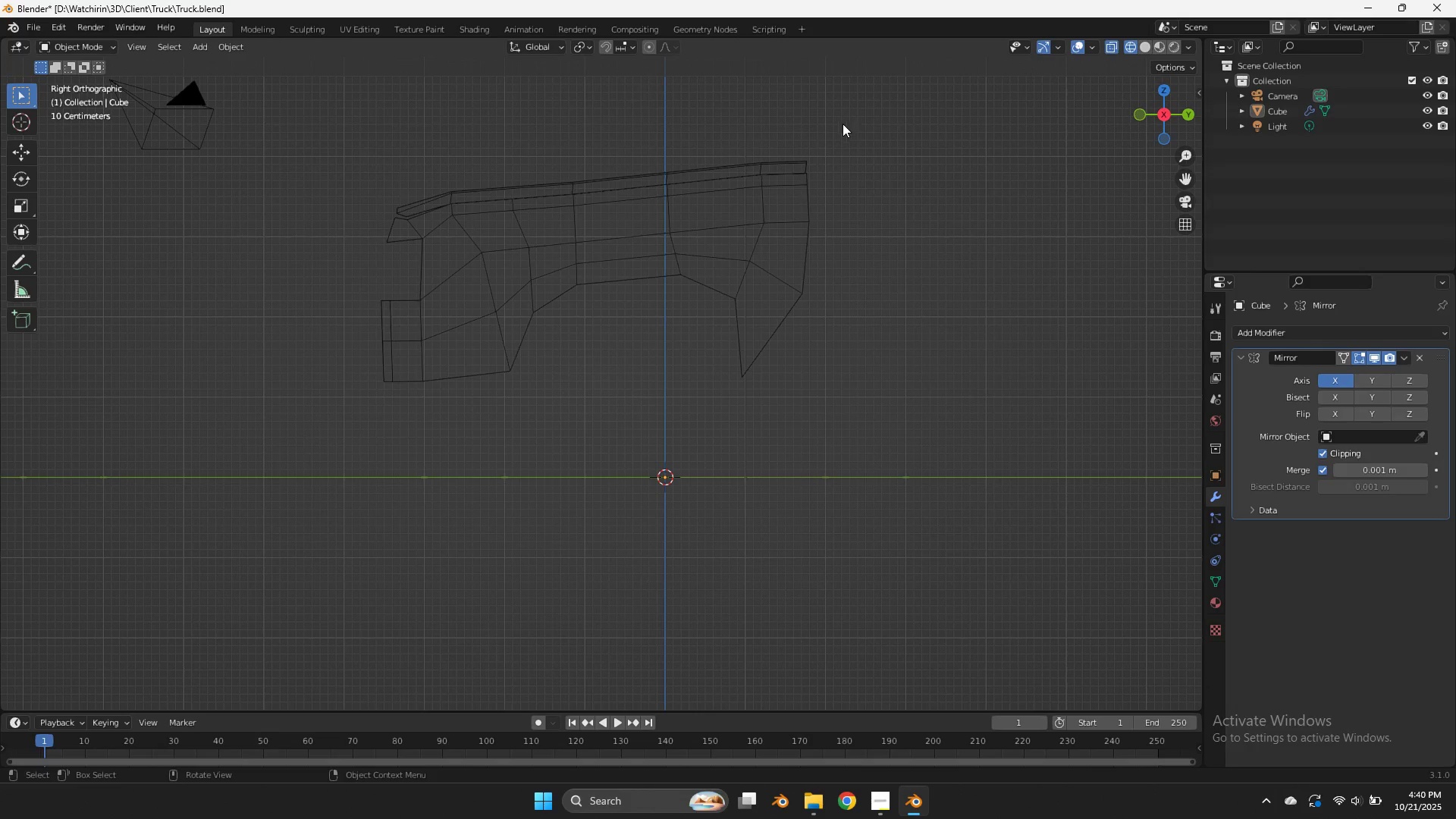 
key(Tab)
 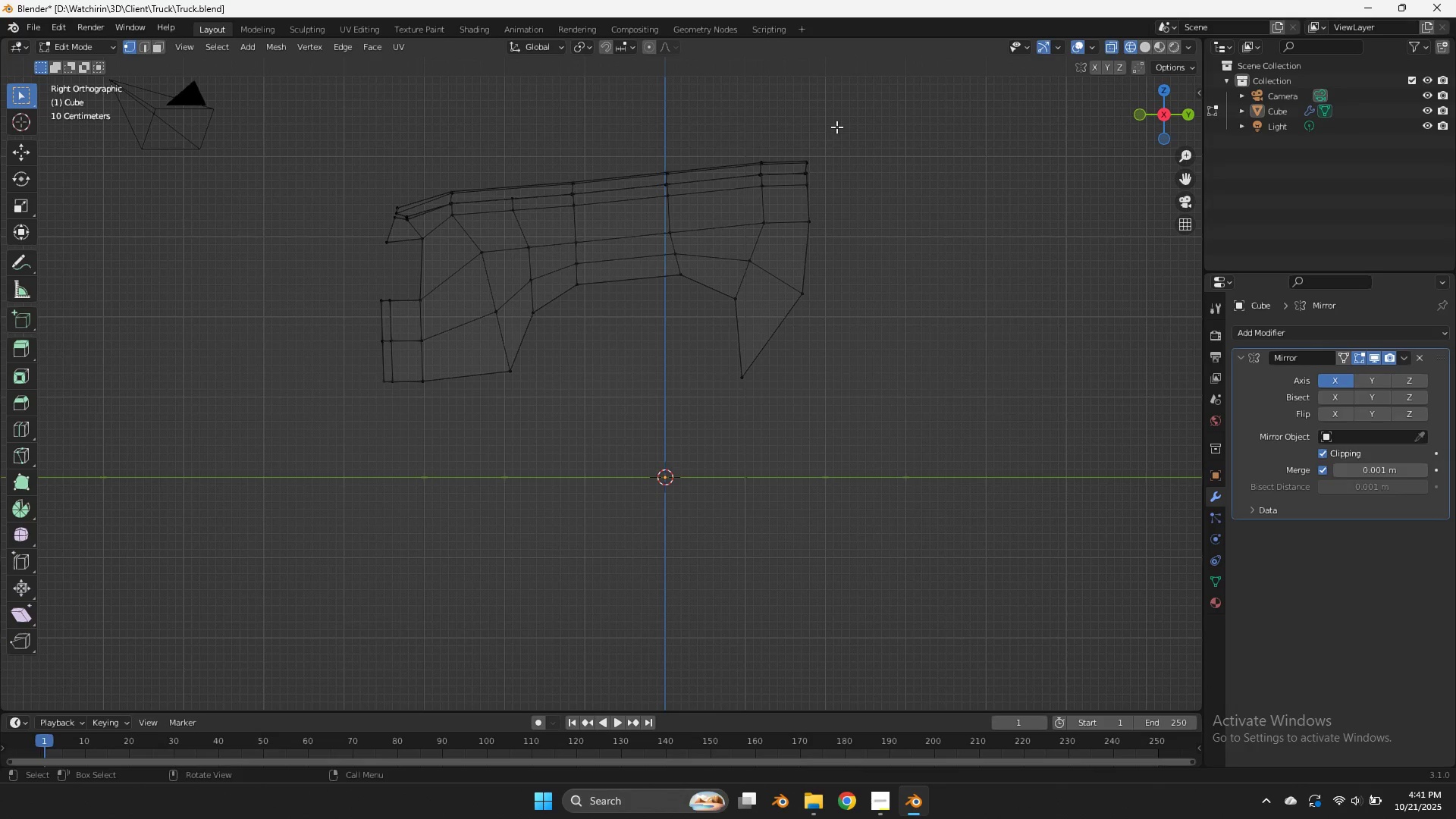 
left_click_drag(start_coordinate=[836, 127], to_coordinate=[797, 323])
 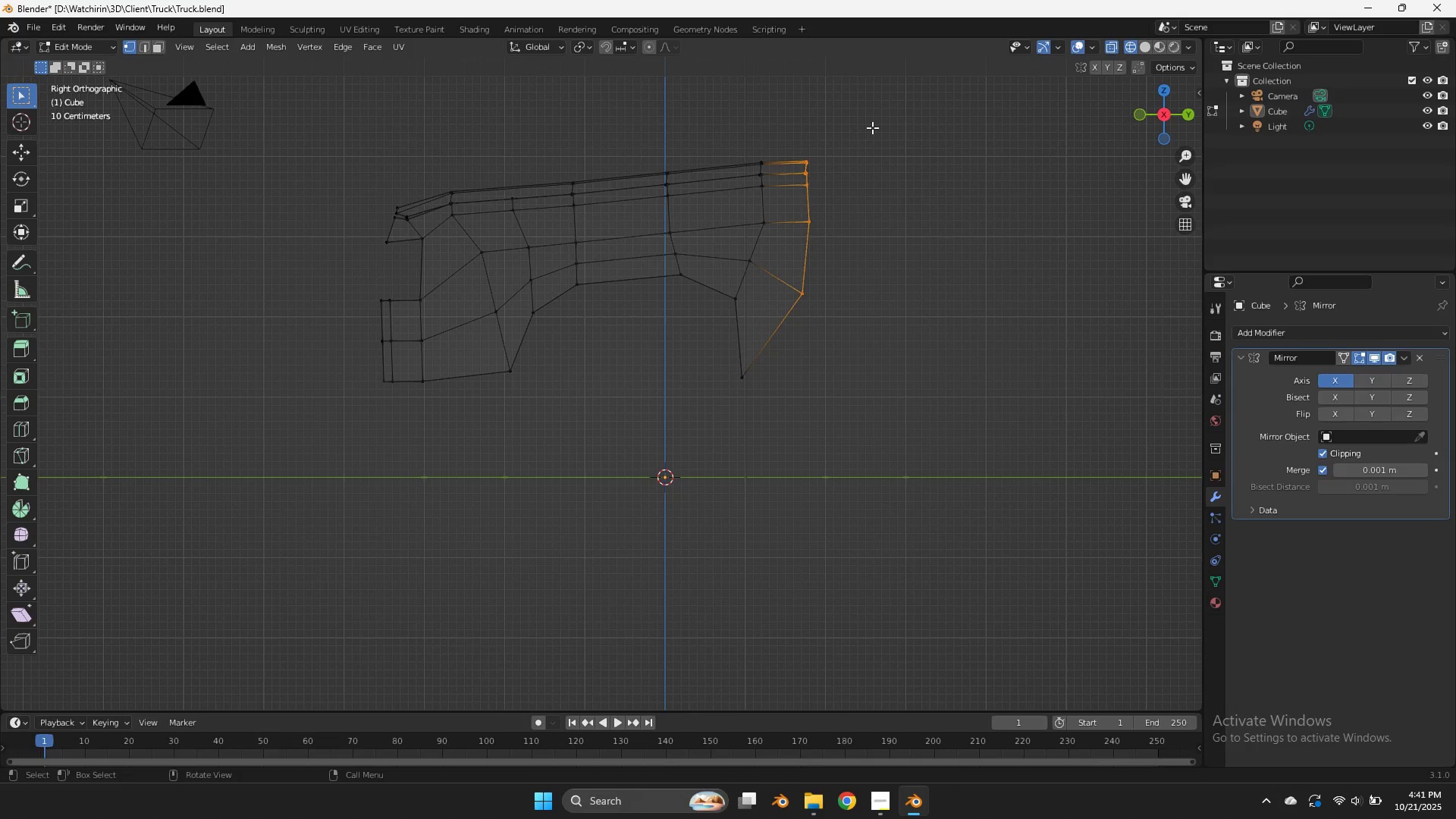 
left_click_drag(start_coordinate=[872, 127], to_coordinate=[751, 235])
 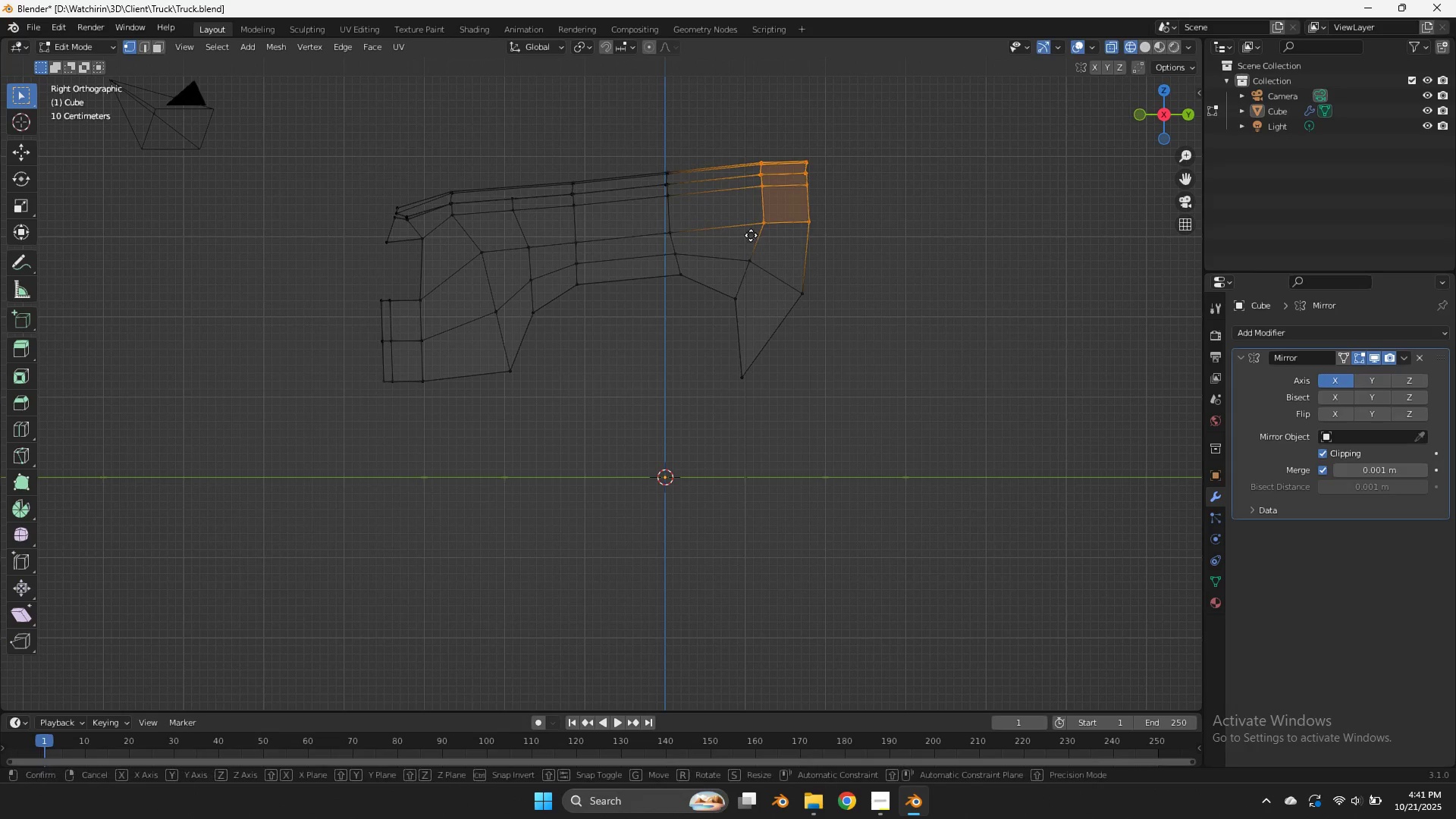 
key(G)
 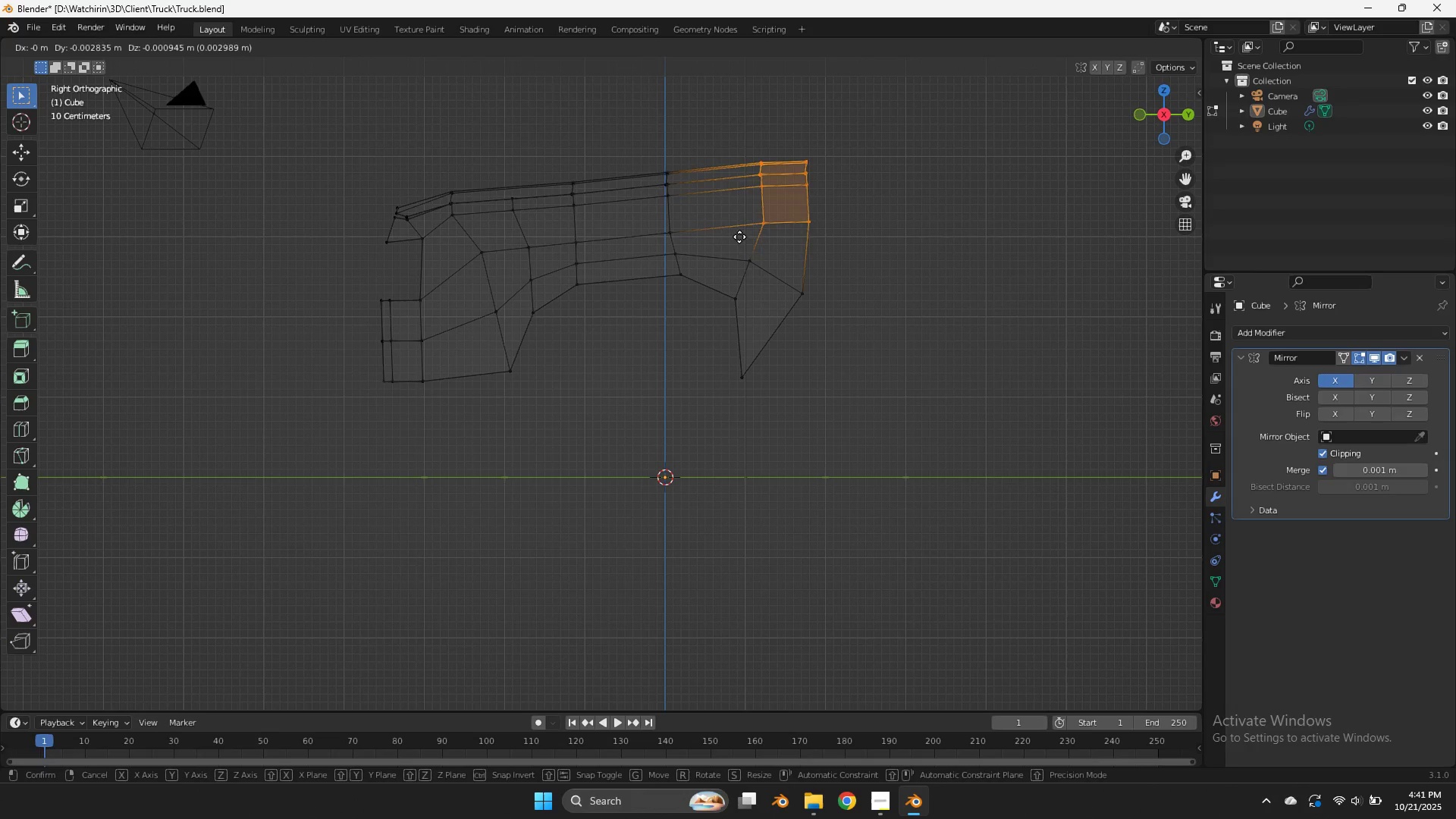 
hold_key(key=ShiftLeft, duration=1.16)
left_click([441, 240])
 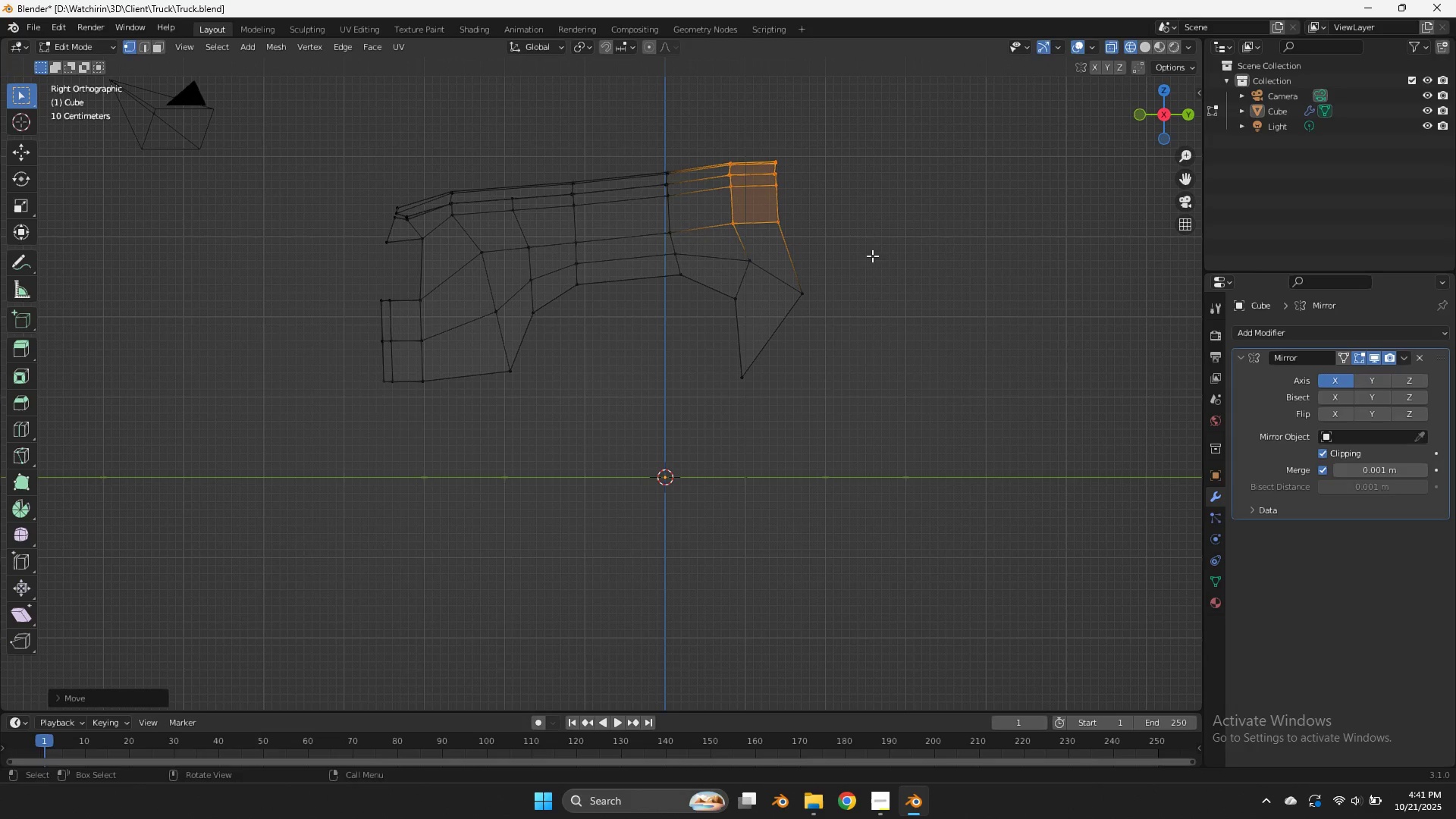 
left_click_drag(start_coordinate=[869, 257], to_coordinate=[758, 302])
 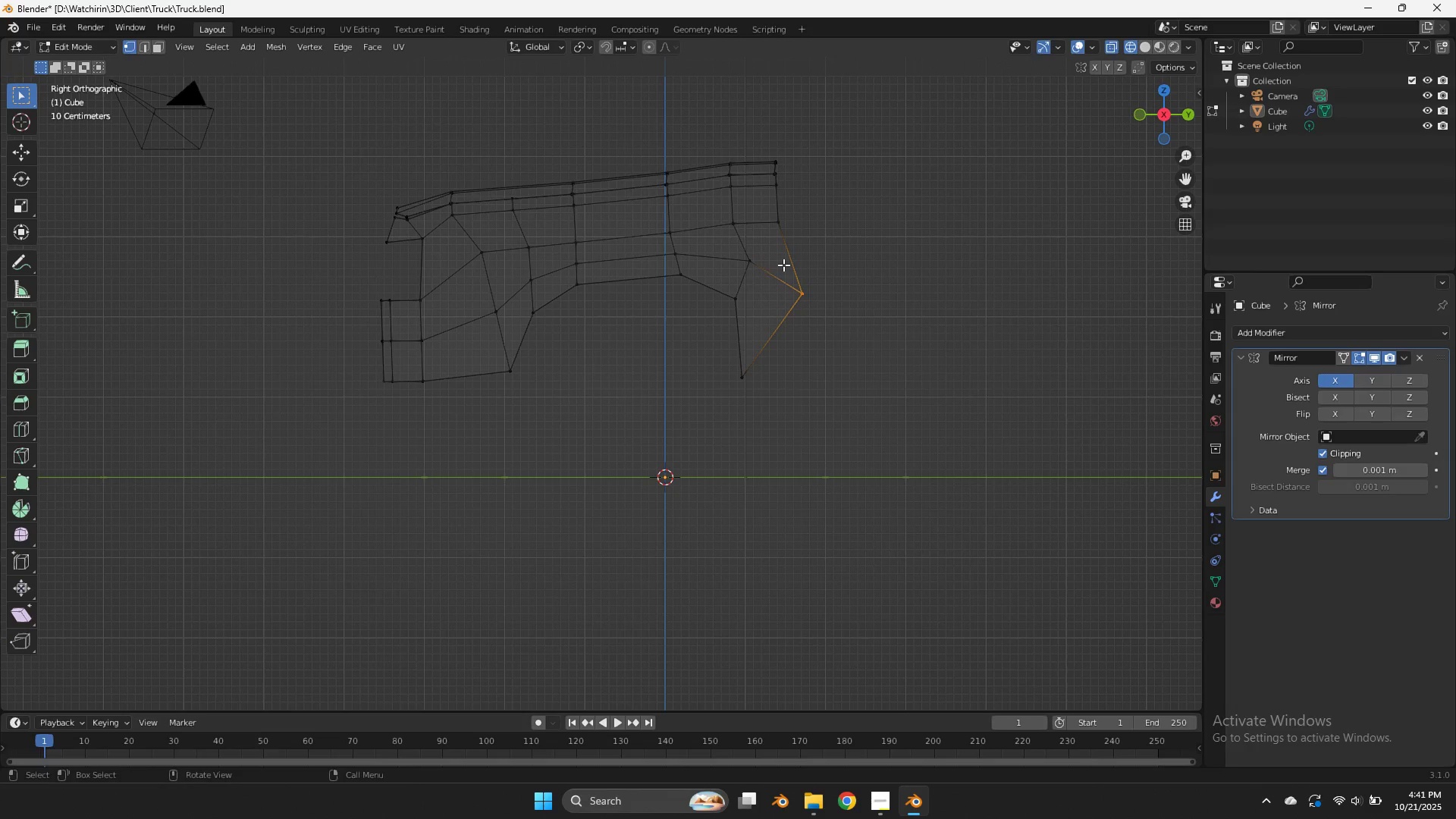 
hold_key(key=ShiftLeft, duration=0.4)
left_click([759, 256])
 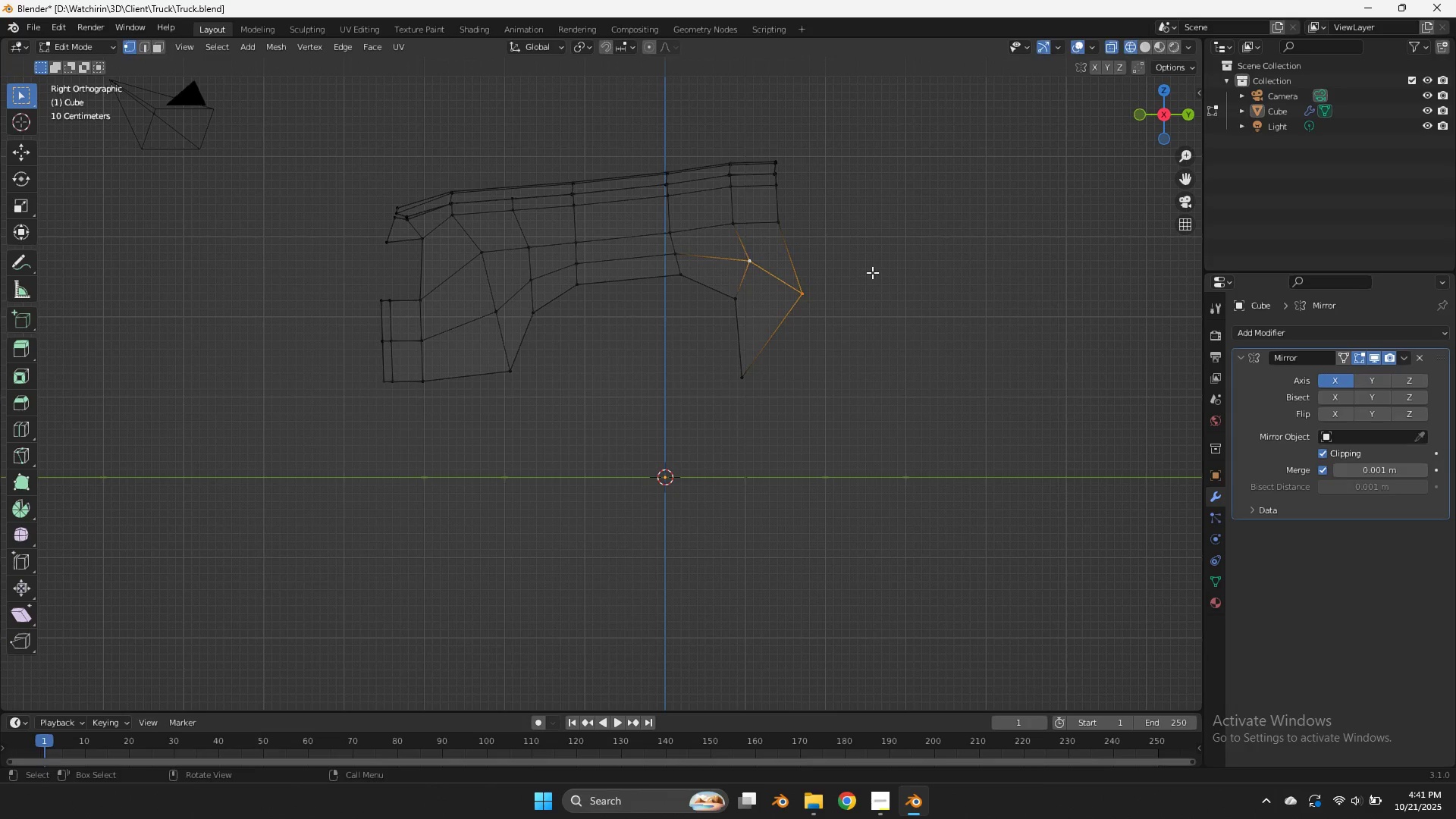 
key(G)
 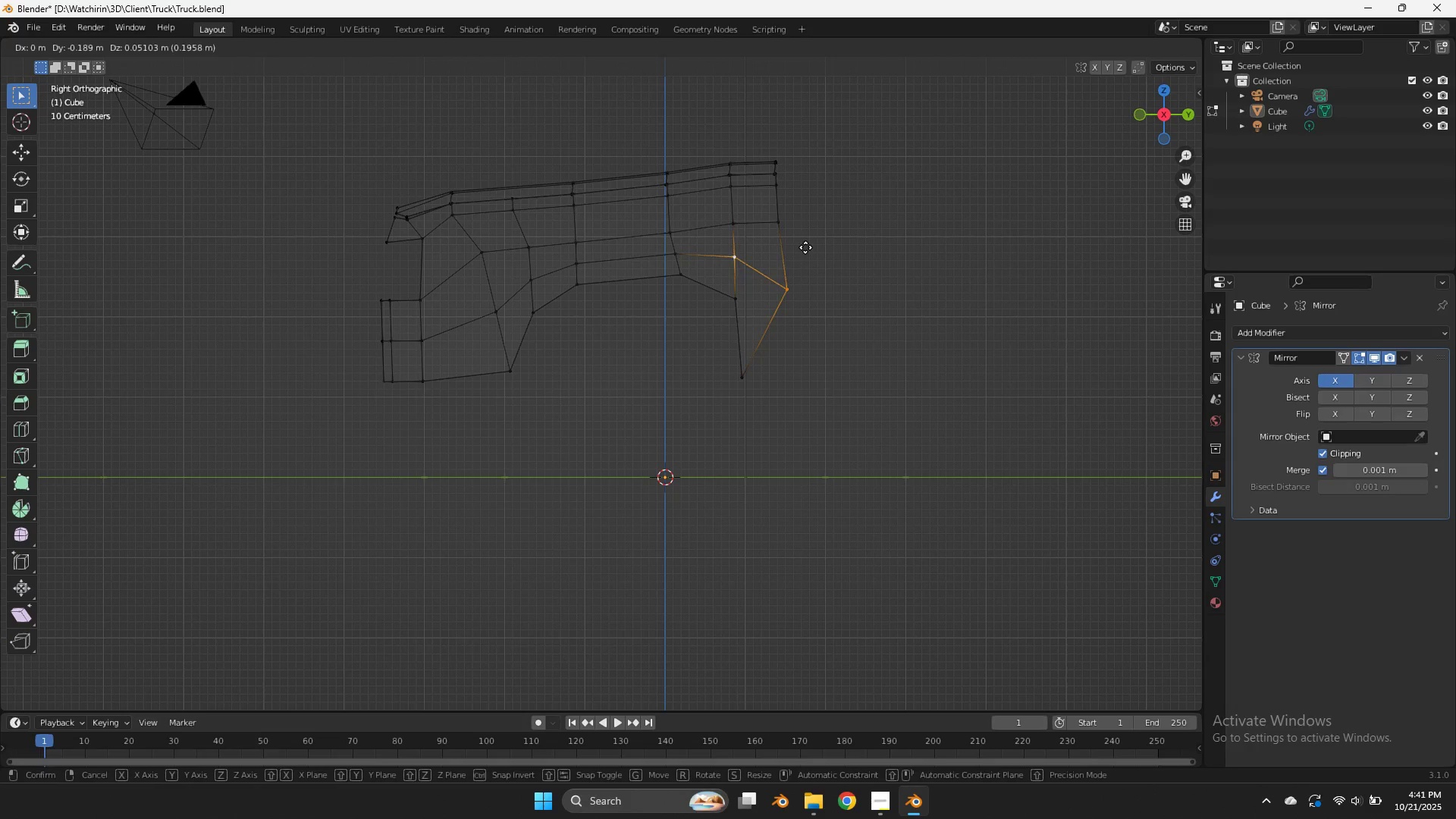 
hold_key(key=ShiftLeft, duration=1.17)
 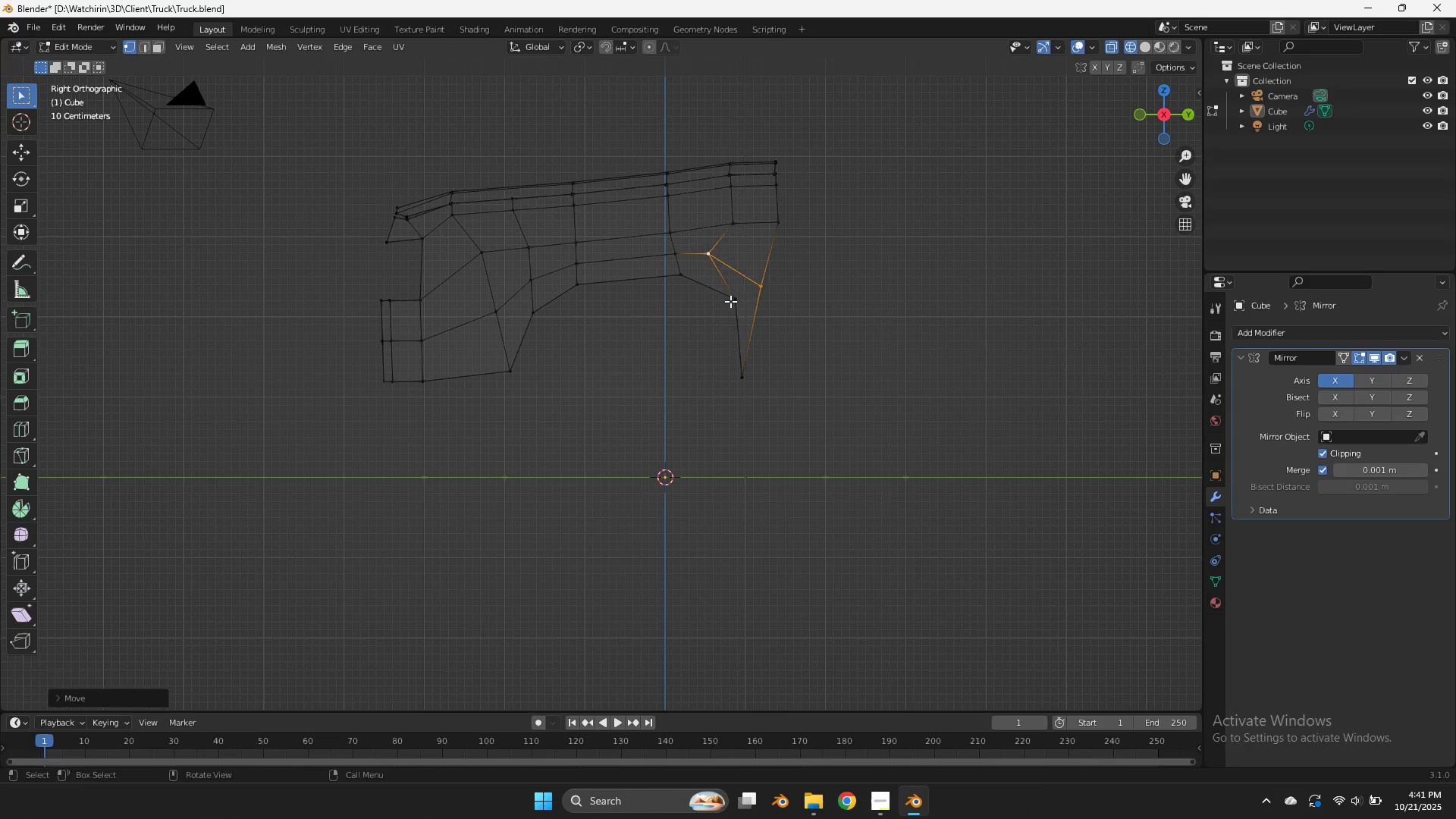 
left_click([730, 301])
 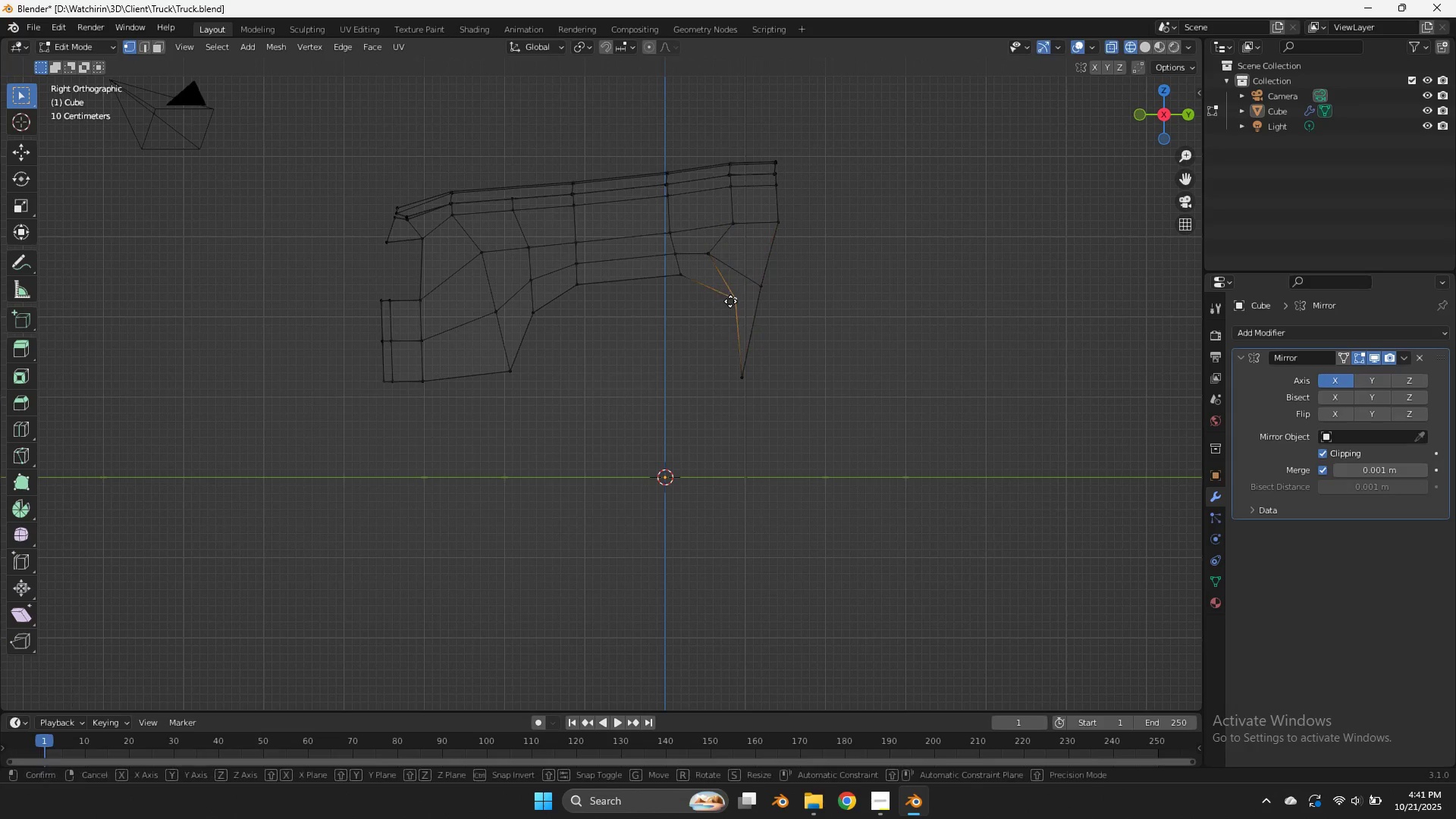 
key(G)
 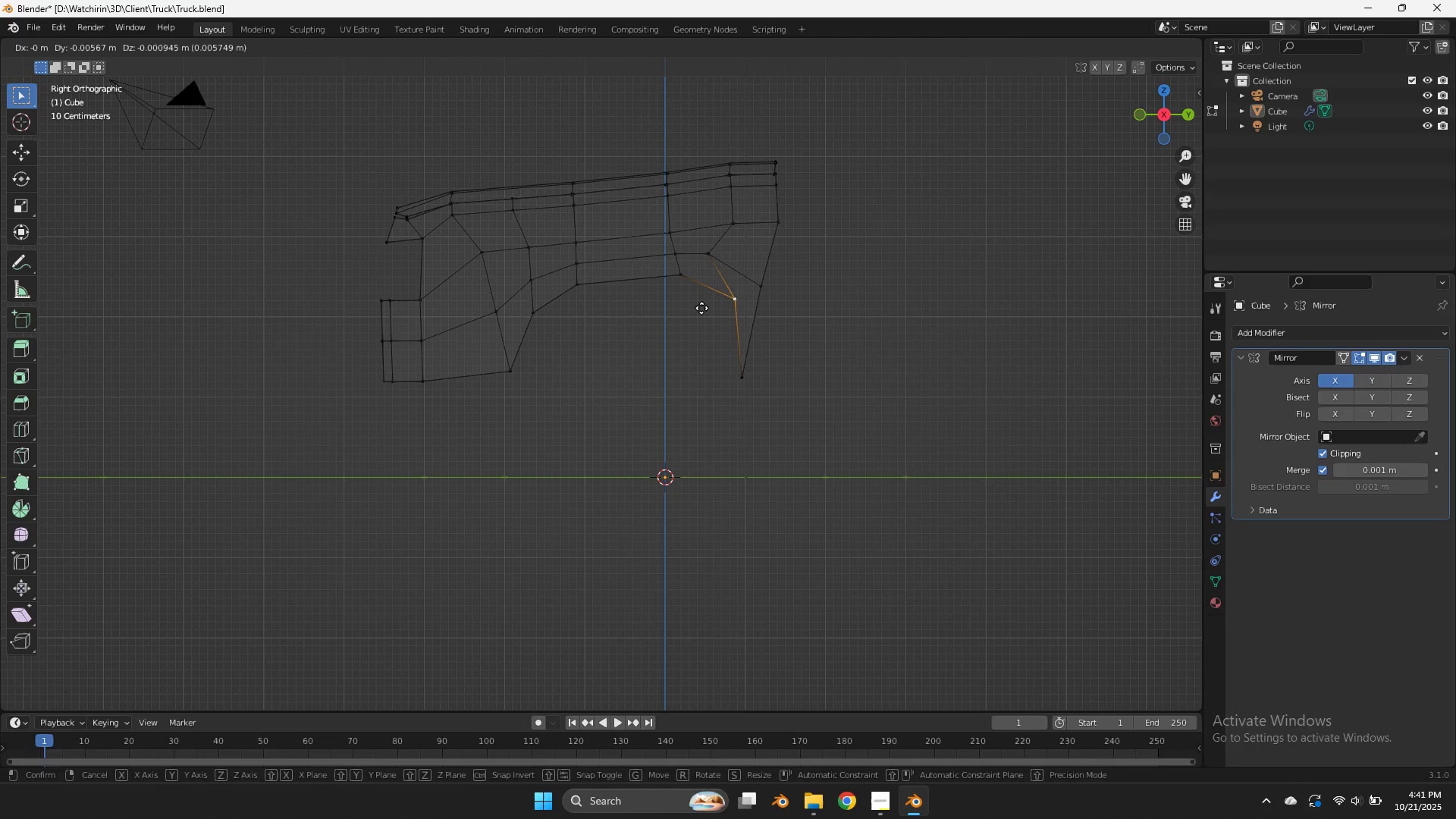 
hold_key(key=ShiftLeft, duration=0.98)
left_click([498, 372])
 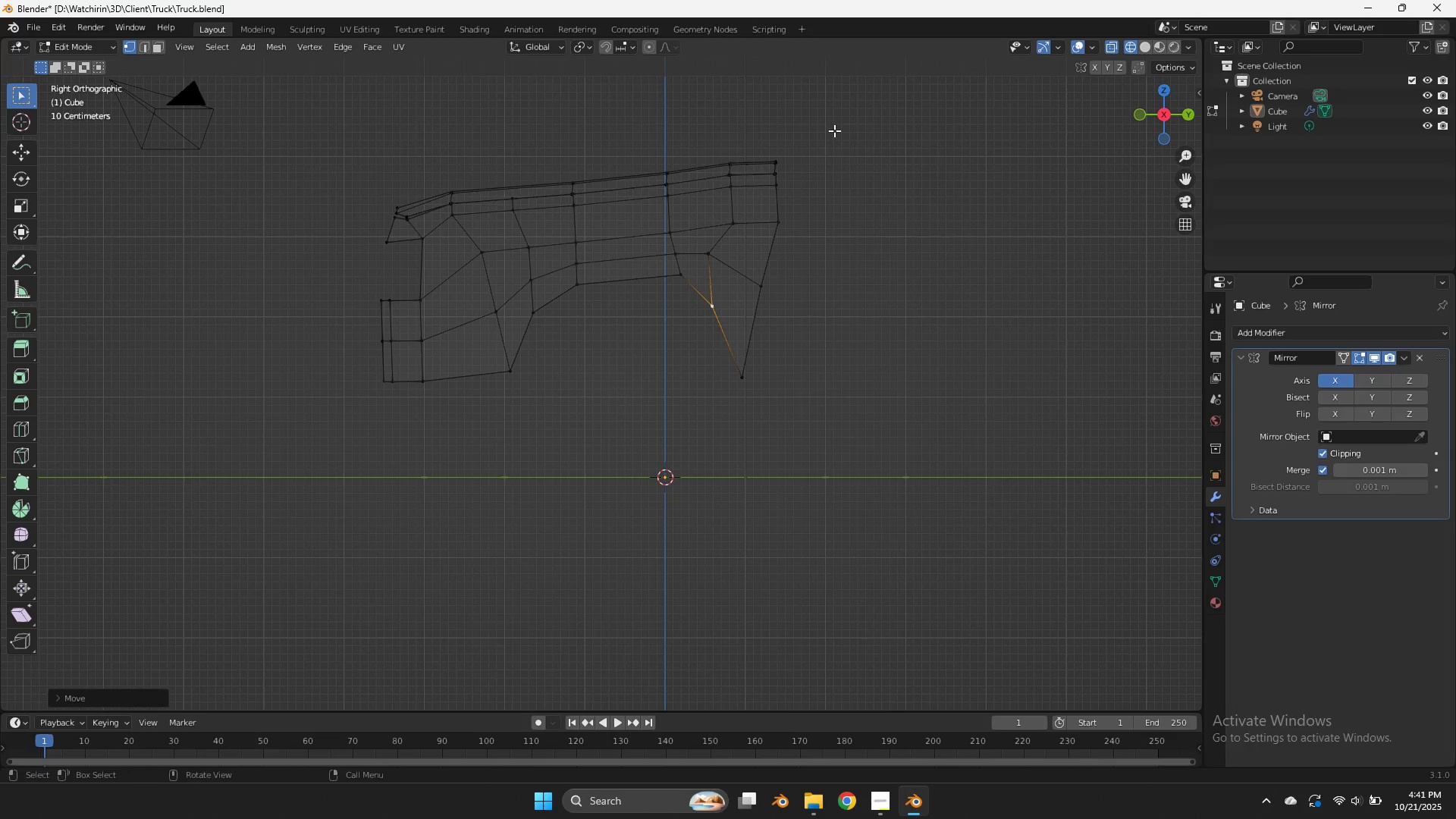 
left_click_drag(start_coordinate=[831, 133], to_coordinate=[740, 402])
 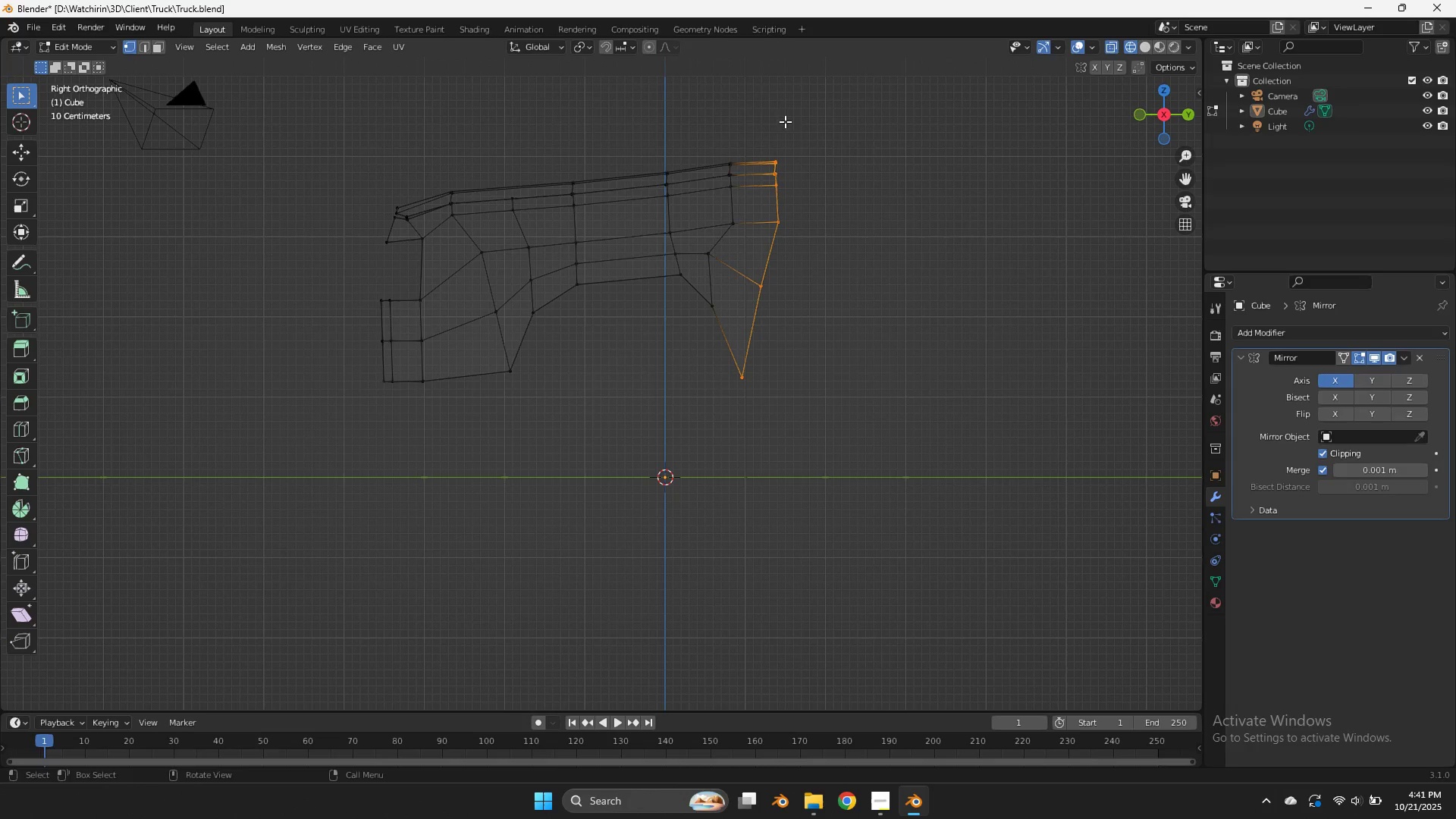 
left_click_drag(start_coordinate=[747, 124], to_coordinate=[720, 235])
 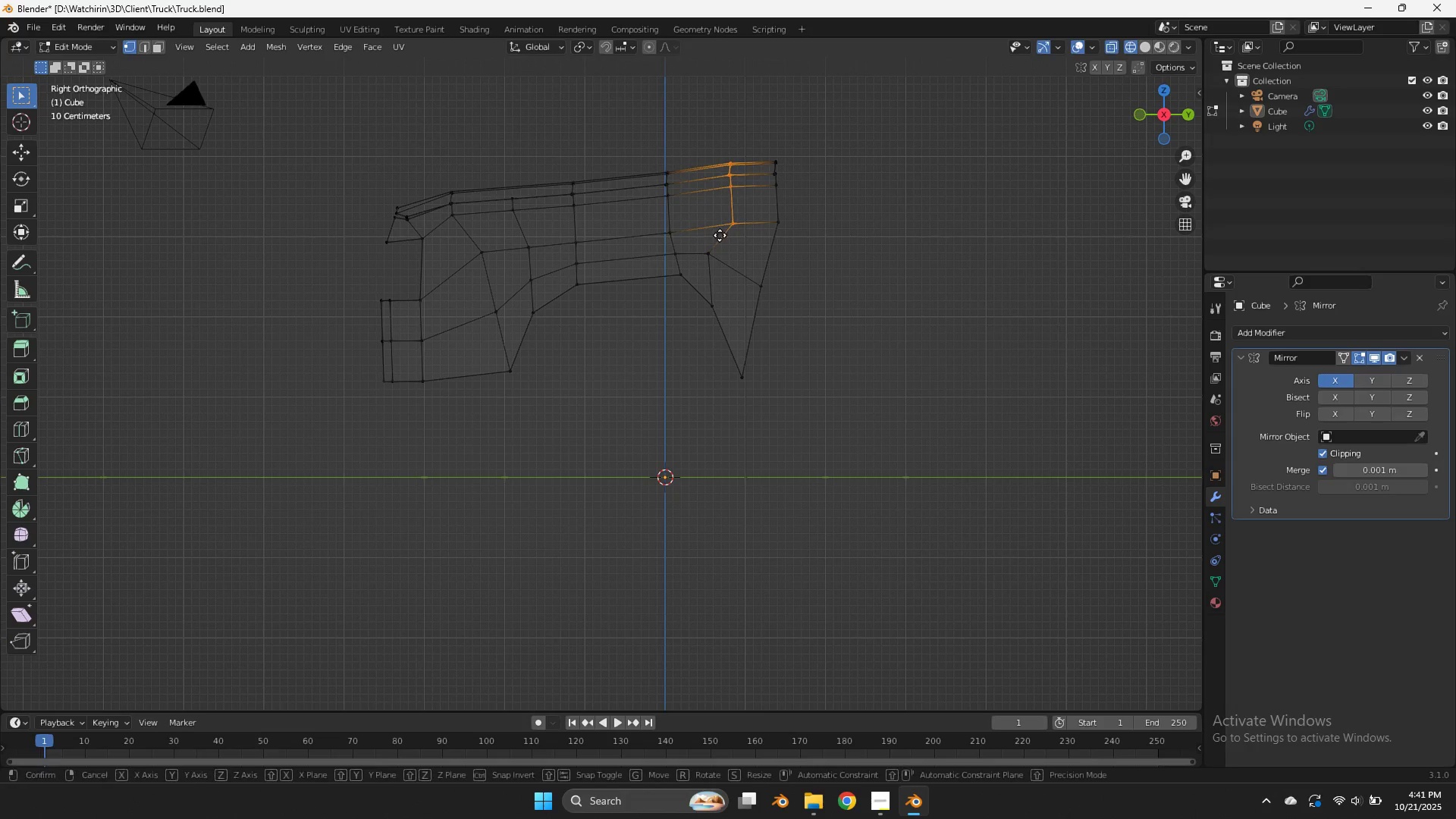 
key(G)
 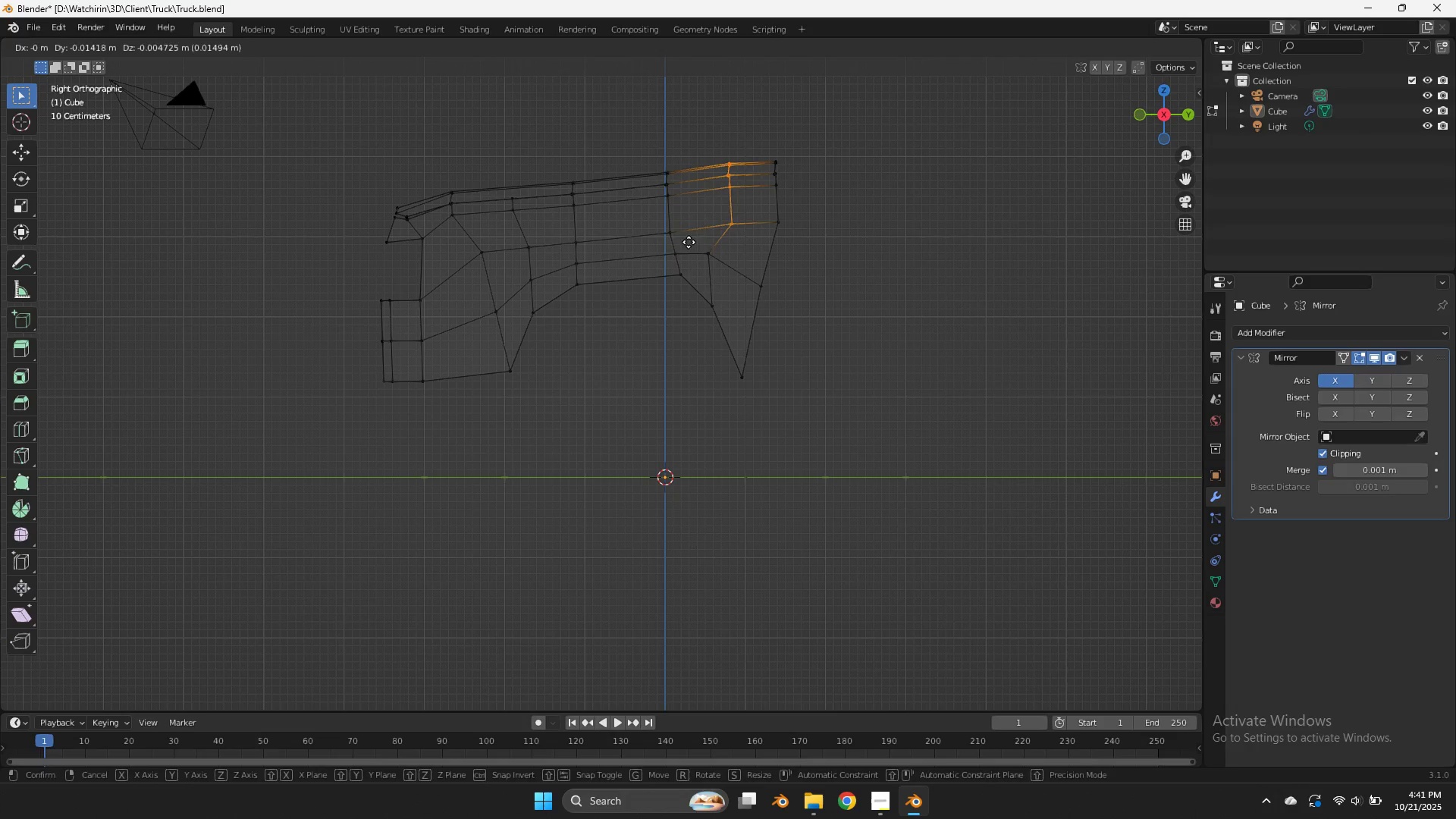 
hold_key(key=ShiftLeft, duration=1.02)
left_click([507, 272])
 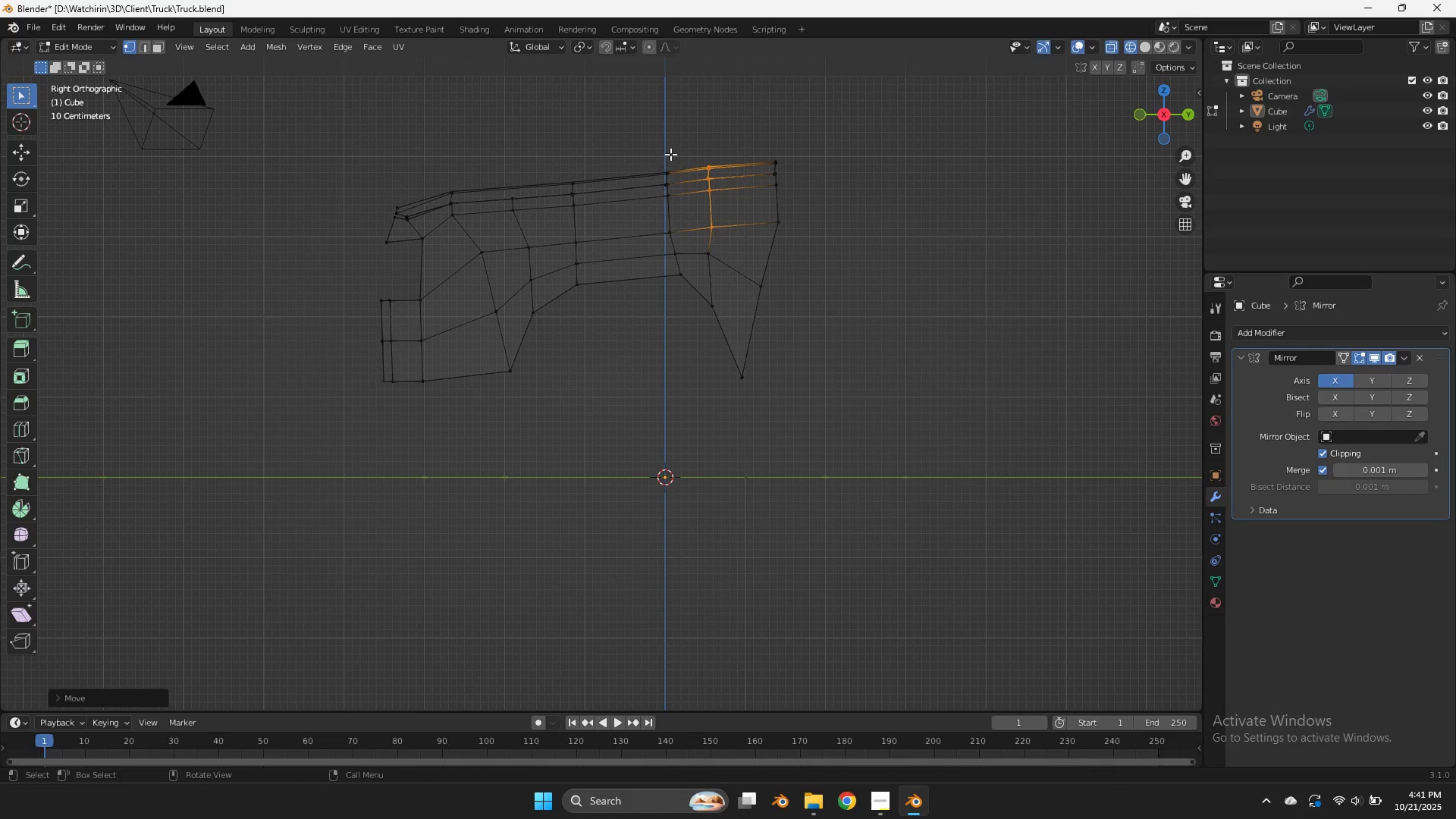 
left_click_drag(start_coordinate=[674, 152], to_coordinate=[661, 324])
 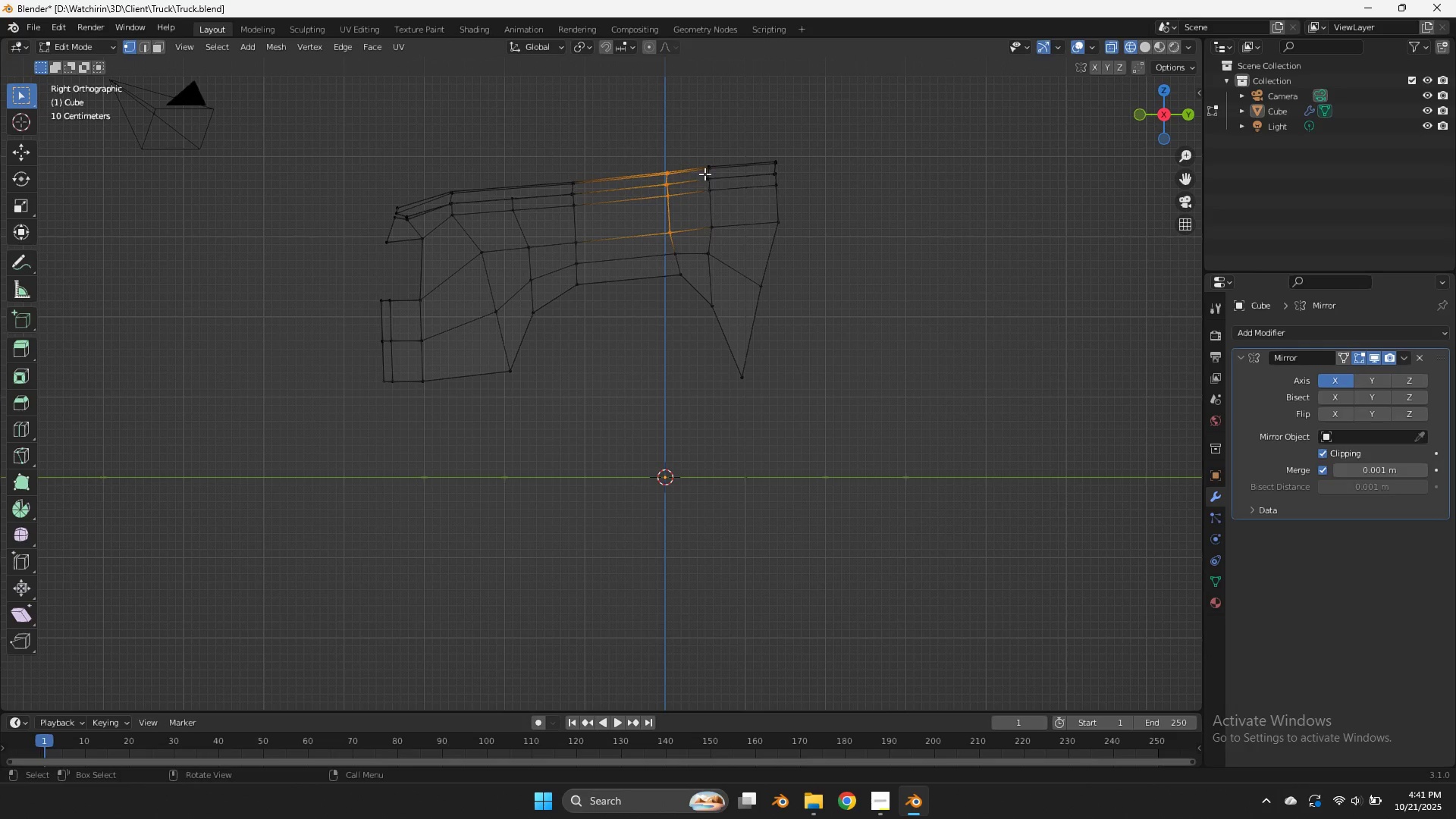 
hold_key(key=ShiftLeft, duration=0.49)
left_click_drag(start_coordinate=[692, 212], to_coordinate=[645, 323])
 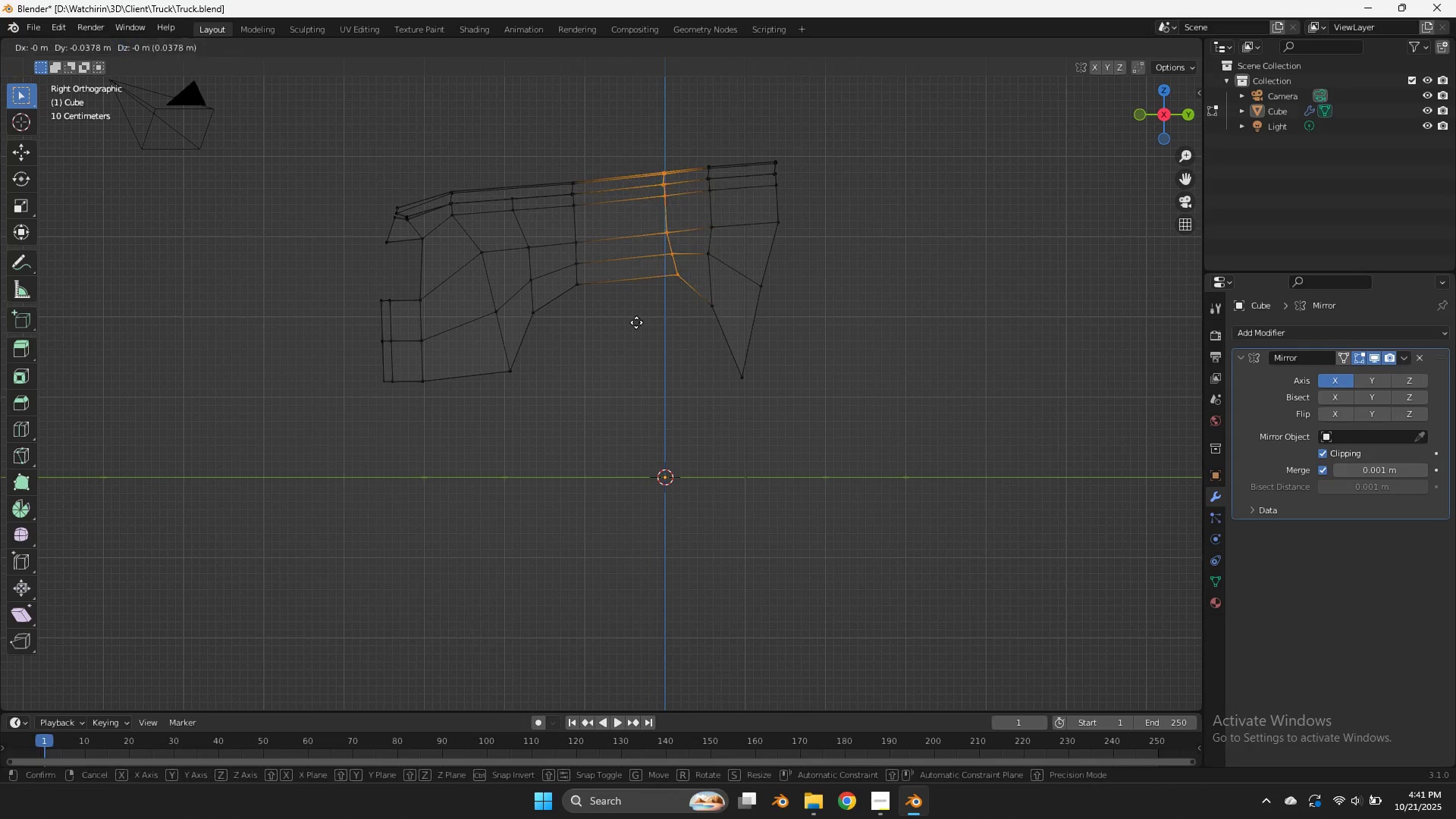 
key(G)
 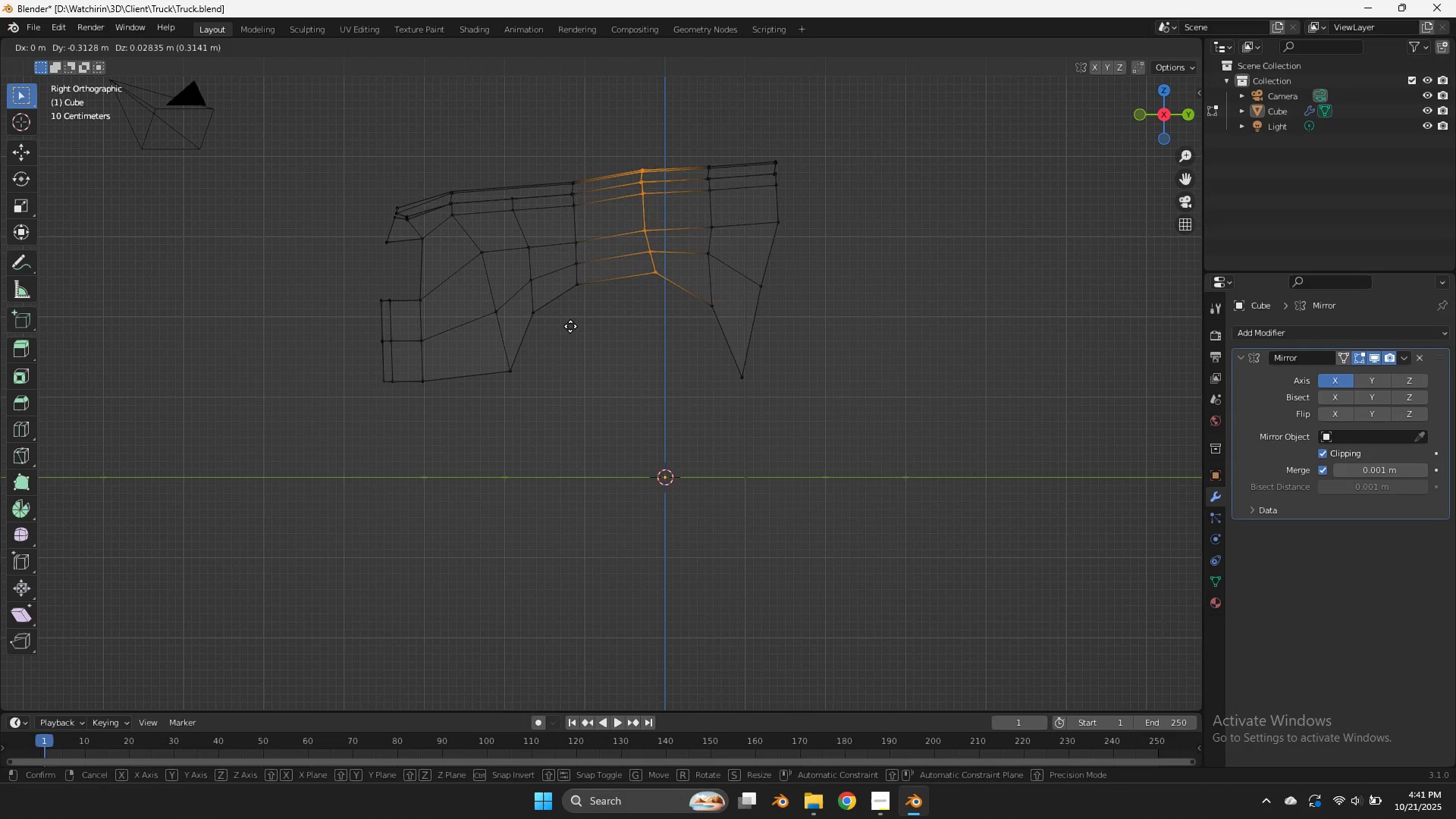 
hold_key(key=ShiftLeft, duration=1.6)
double_click([561, 394])
 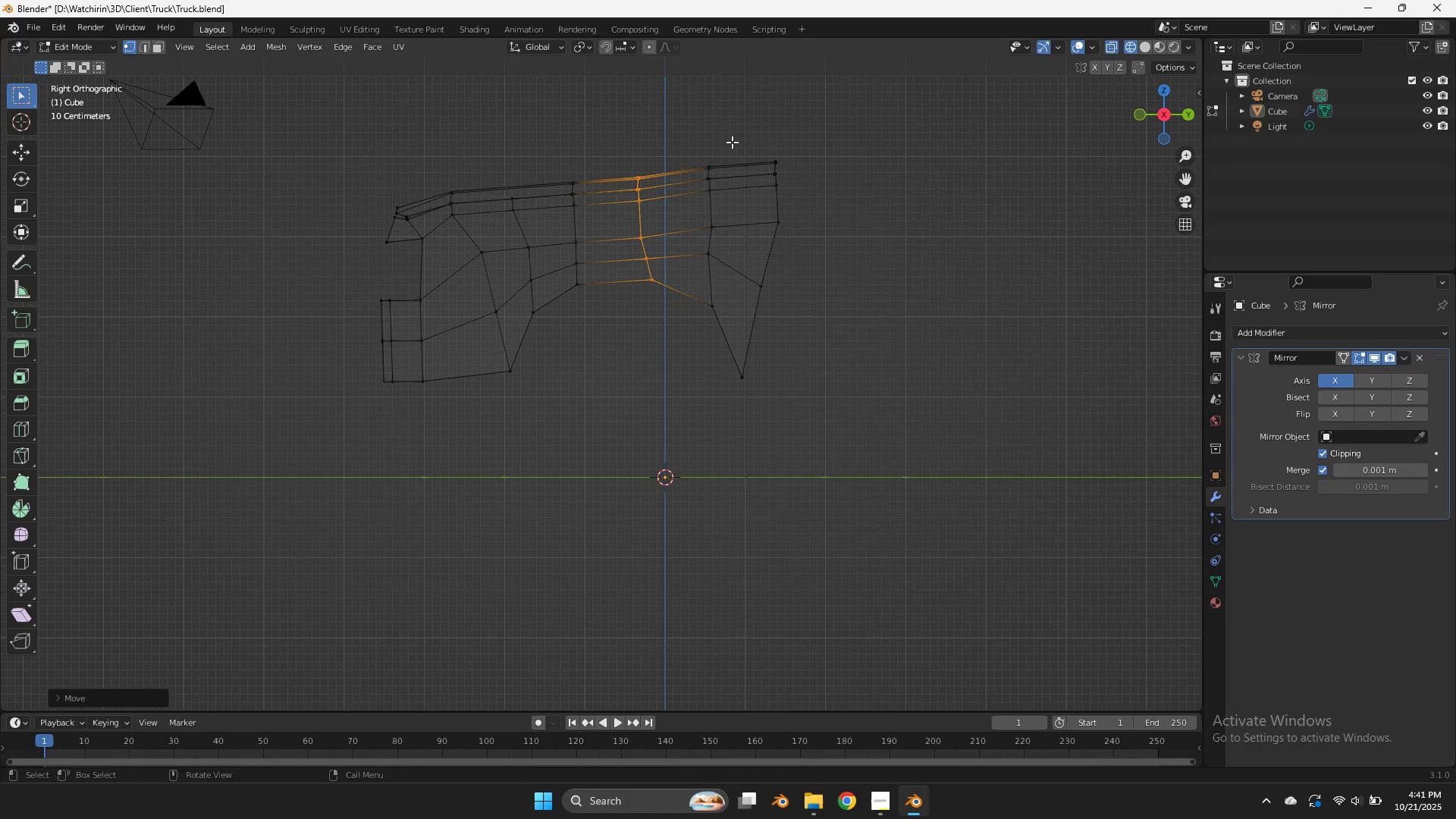 
left_click_drag(start_coordinate=[734, 142], to_coordinate=[686, 331])
 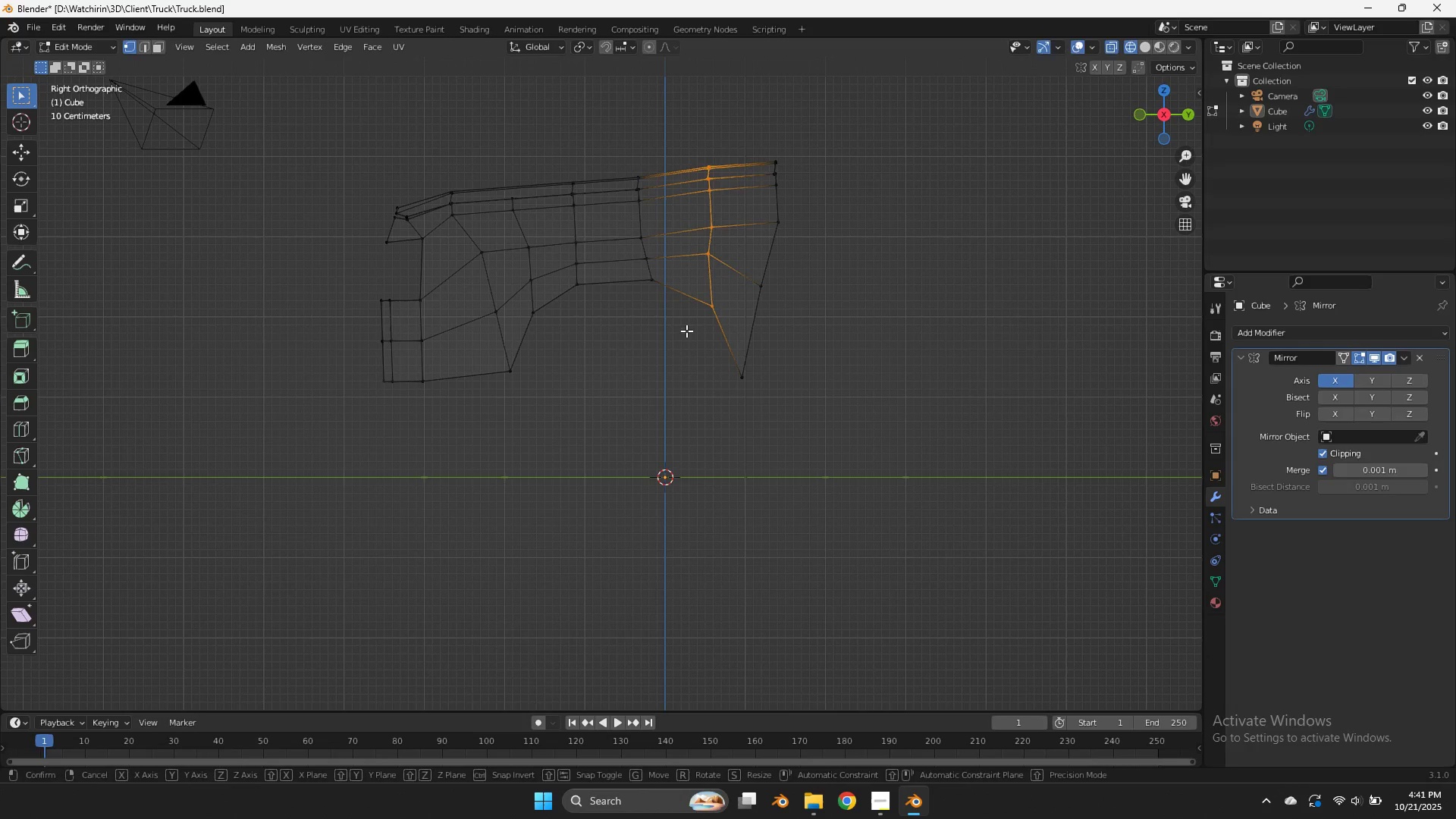 
key(G)
 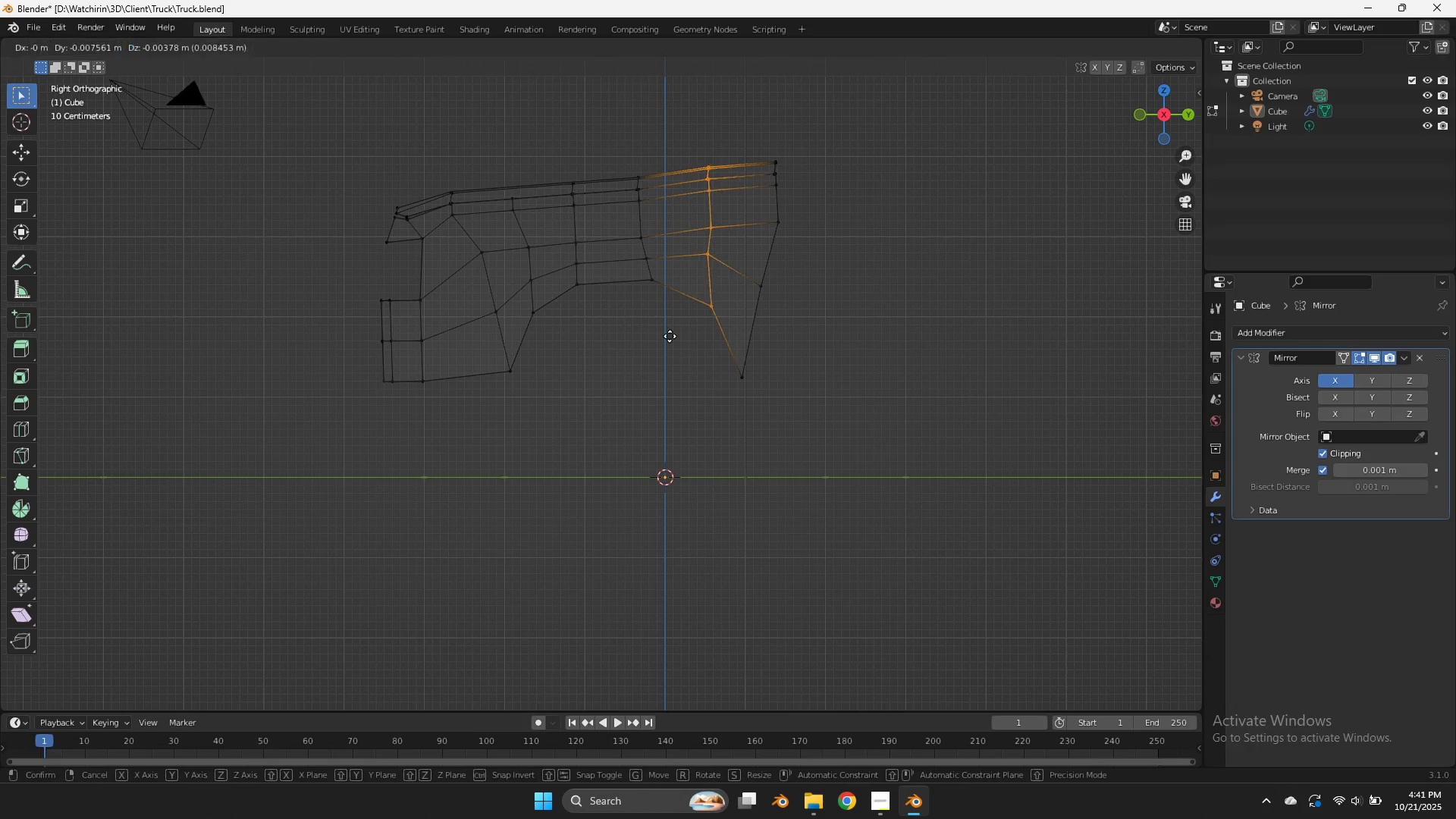 
hold_key(key=ShiftLeft, duration=0.85)
left_click([581, 348])
 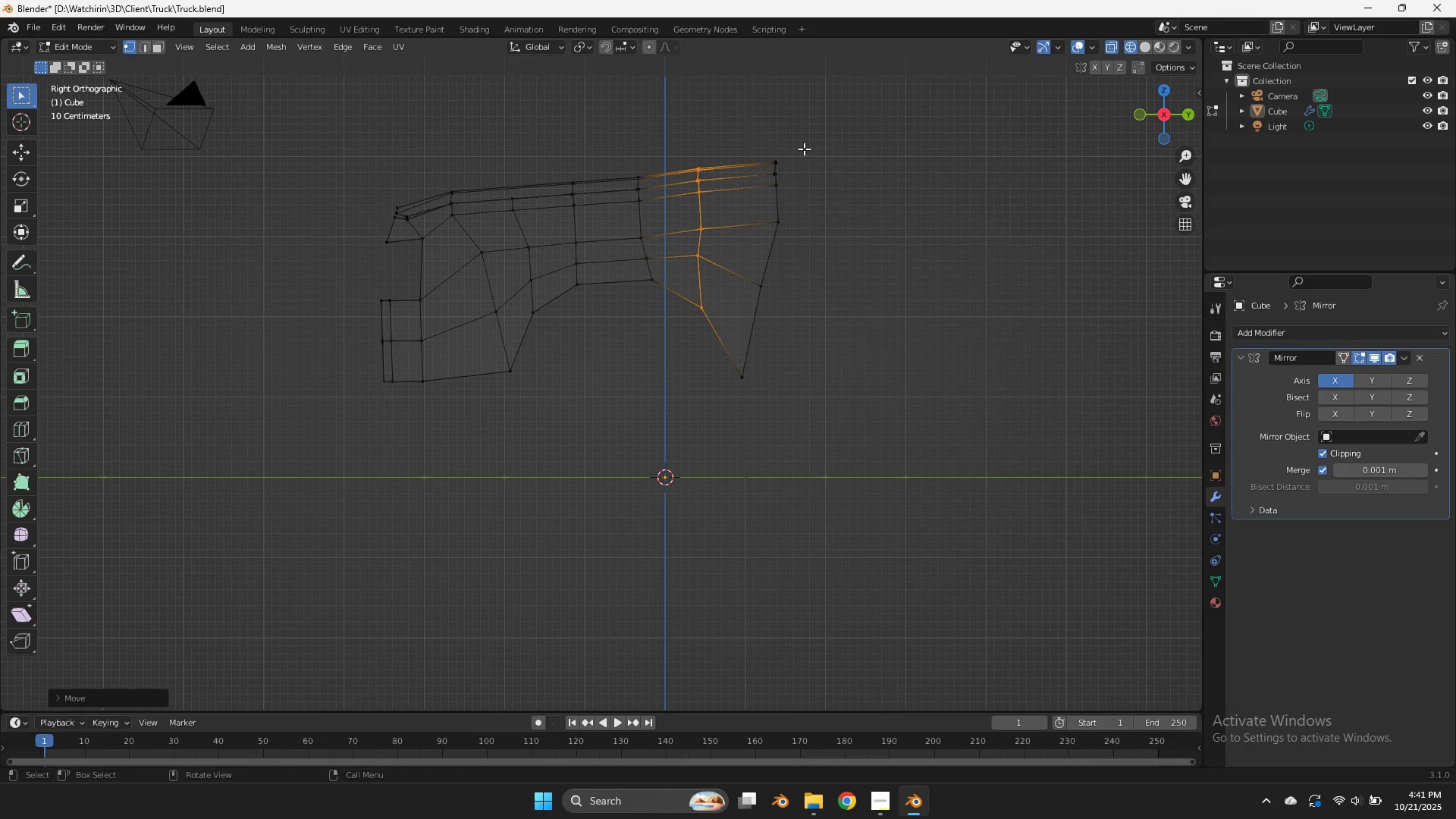 
left_click_drag(start_coordinate=[814, 136], to_coordinate=[749, 326])
 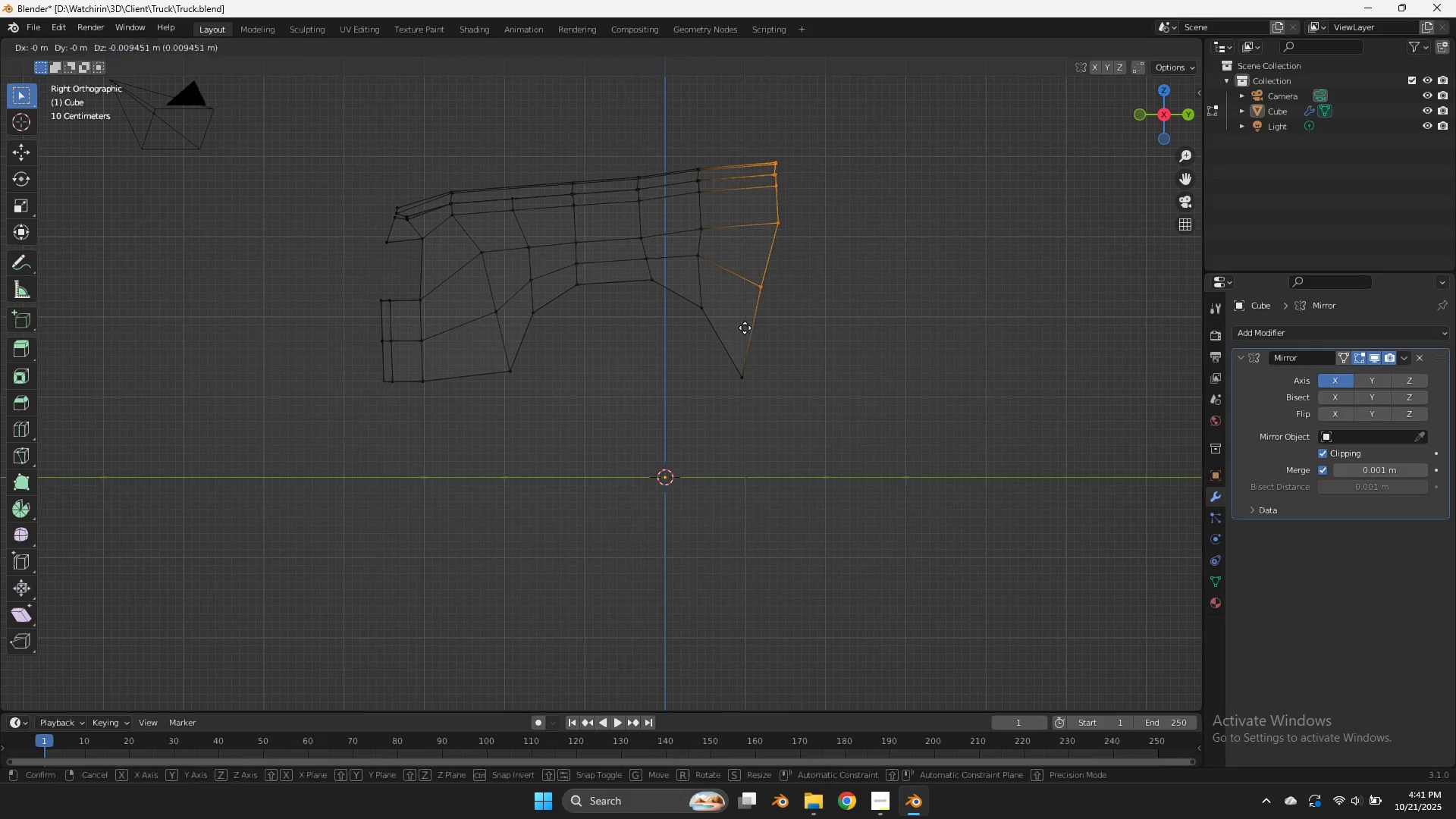 
key(G)
 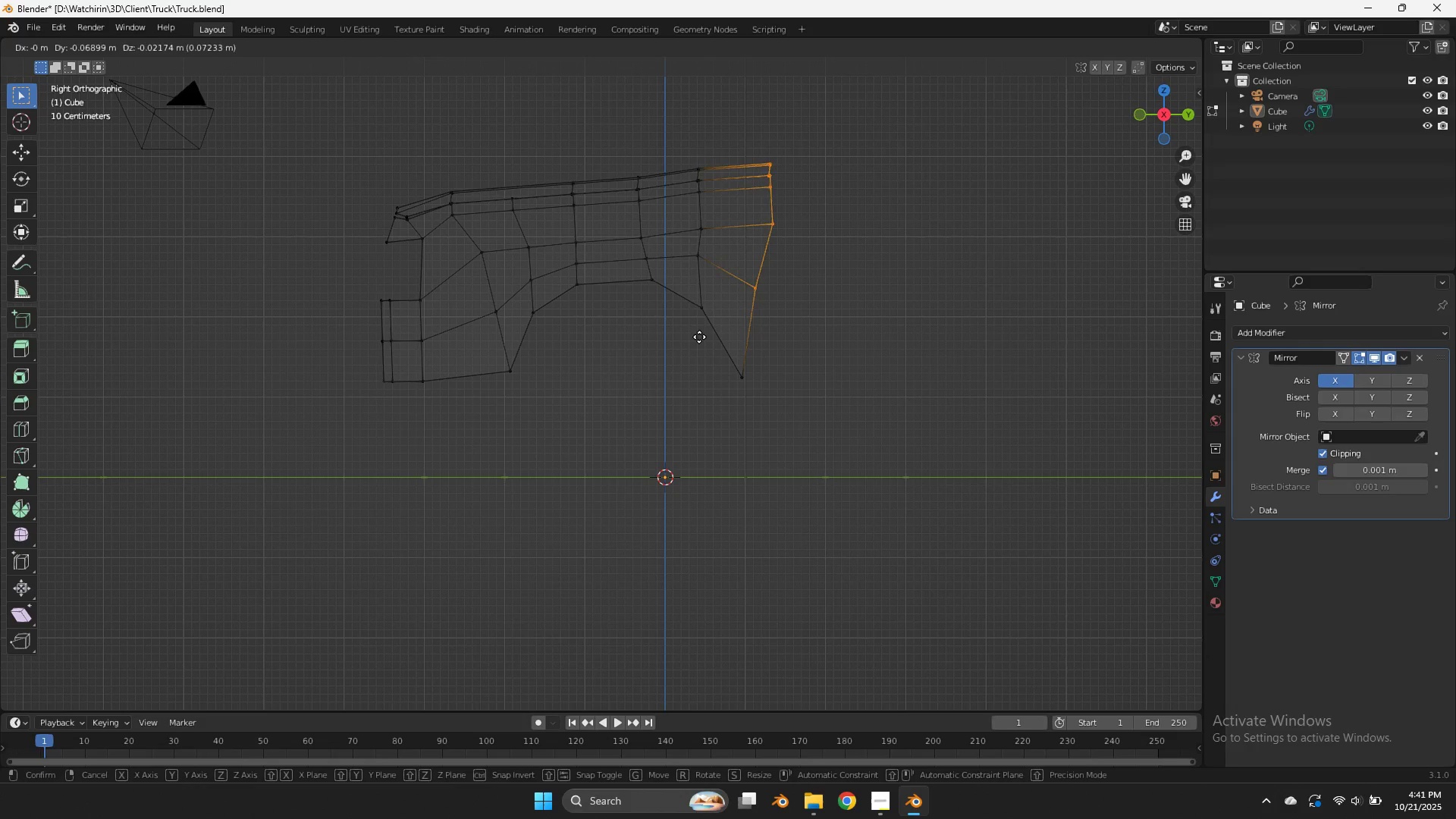 
hold_key(key=ShiftLeft, duration=0.81)
left_click([519, 340])
 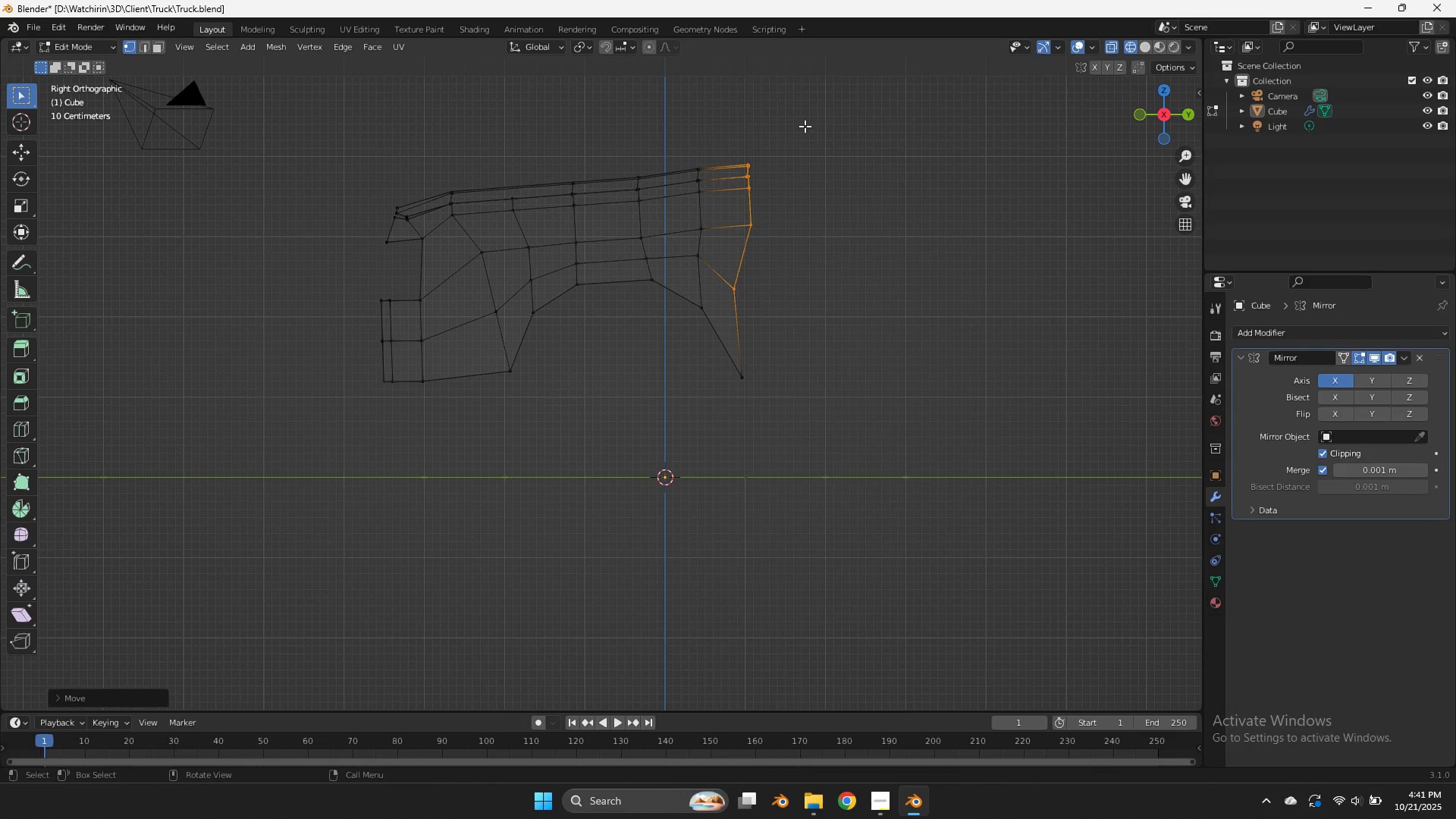 
left_click_drag(start_coordinate=[802, 137], to_coordinate=[725, 419])
 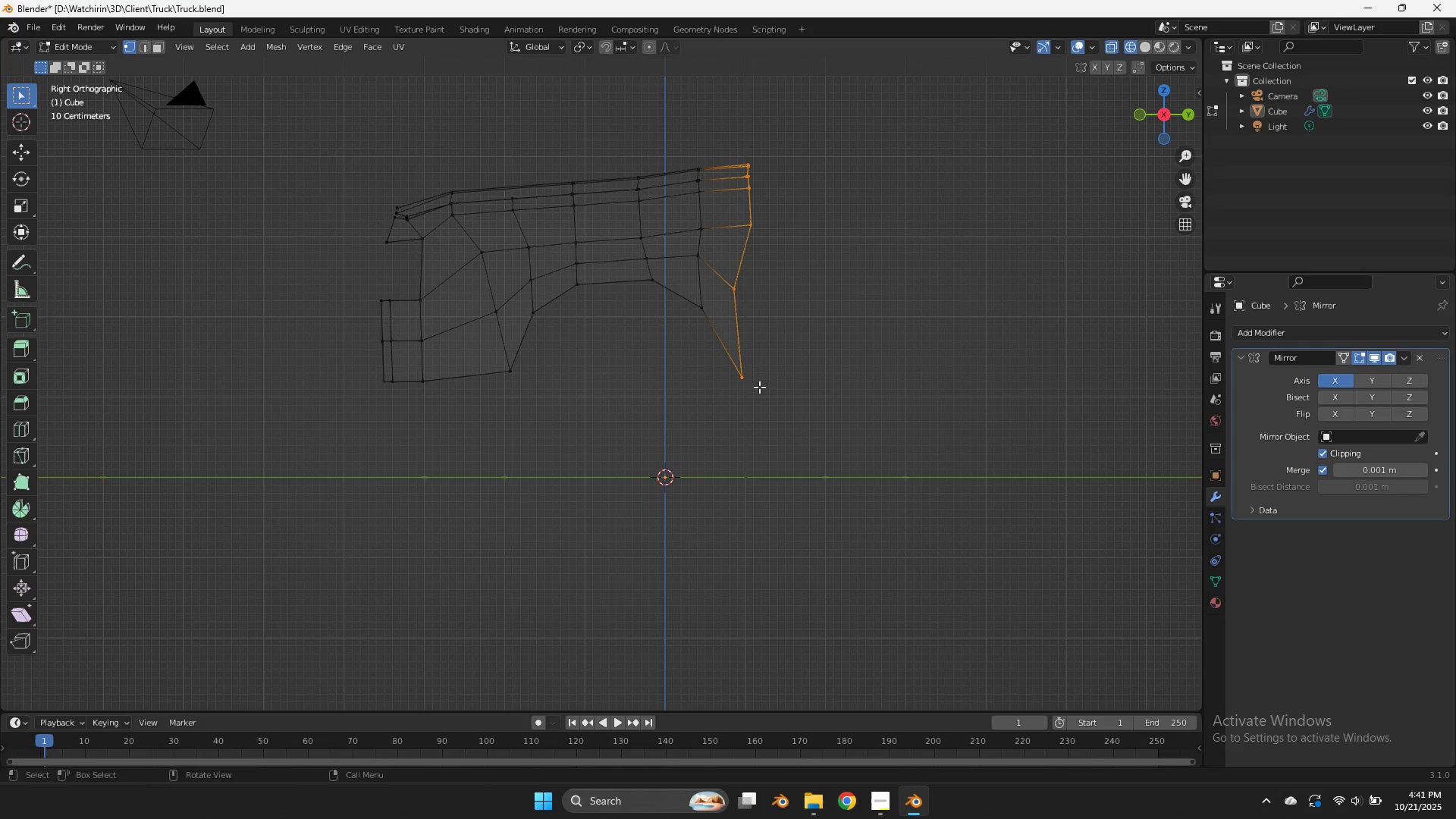 
type(sy0)
 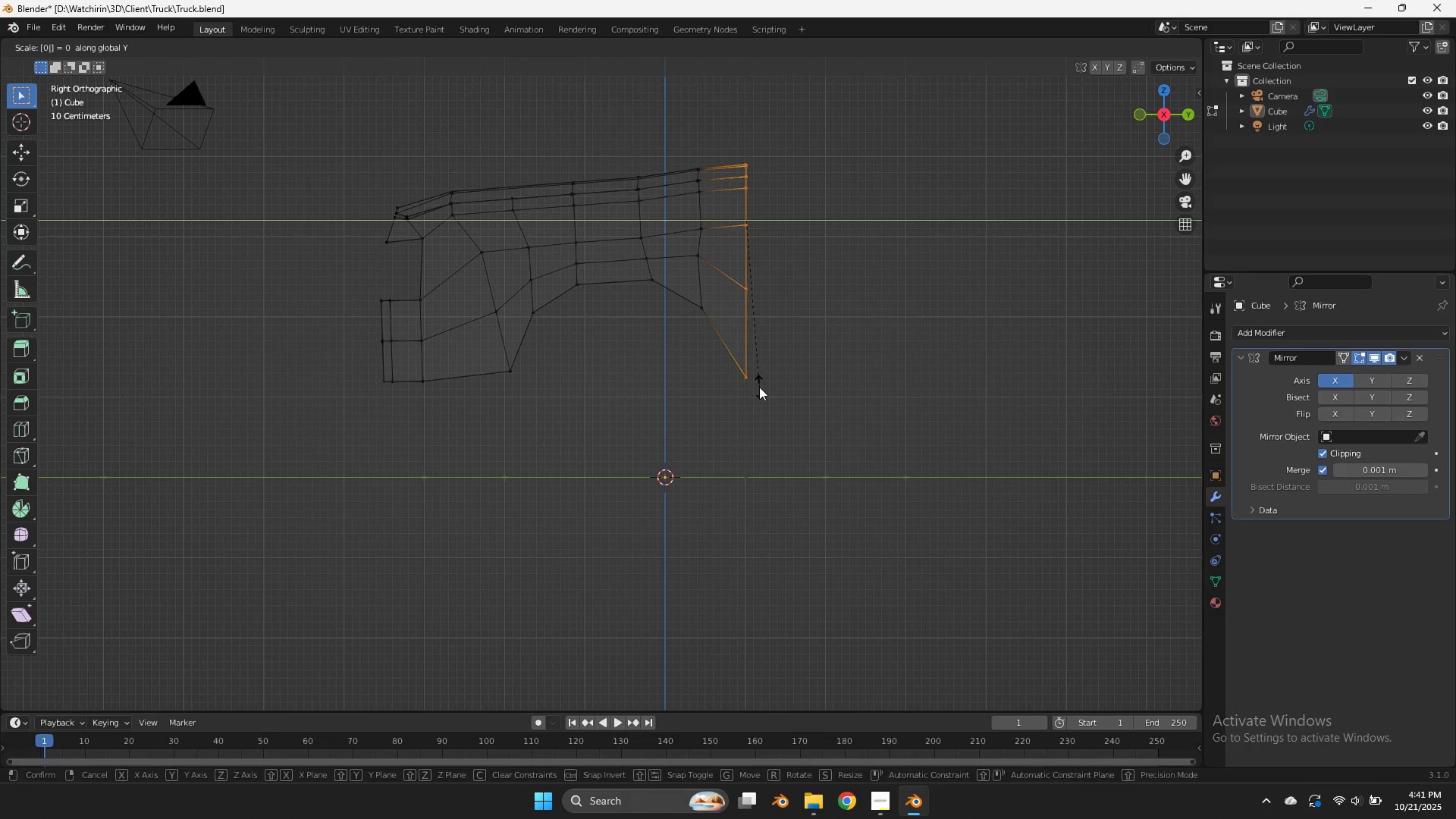 
key(Enter)
 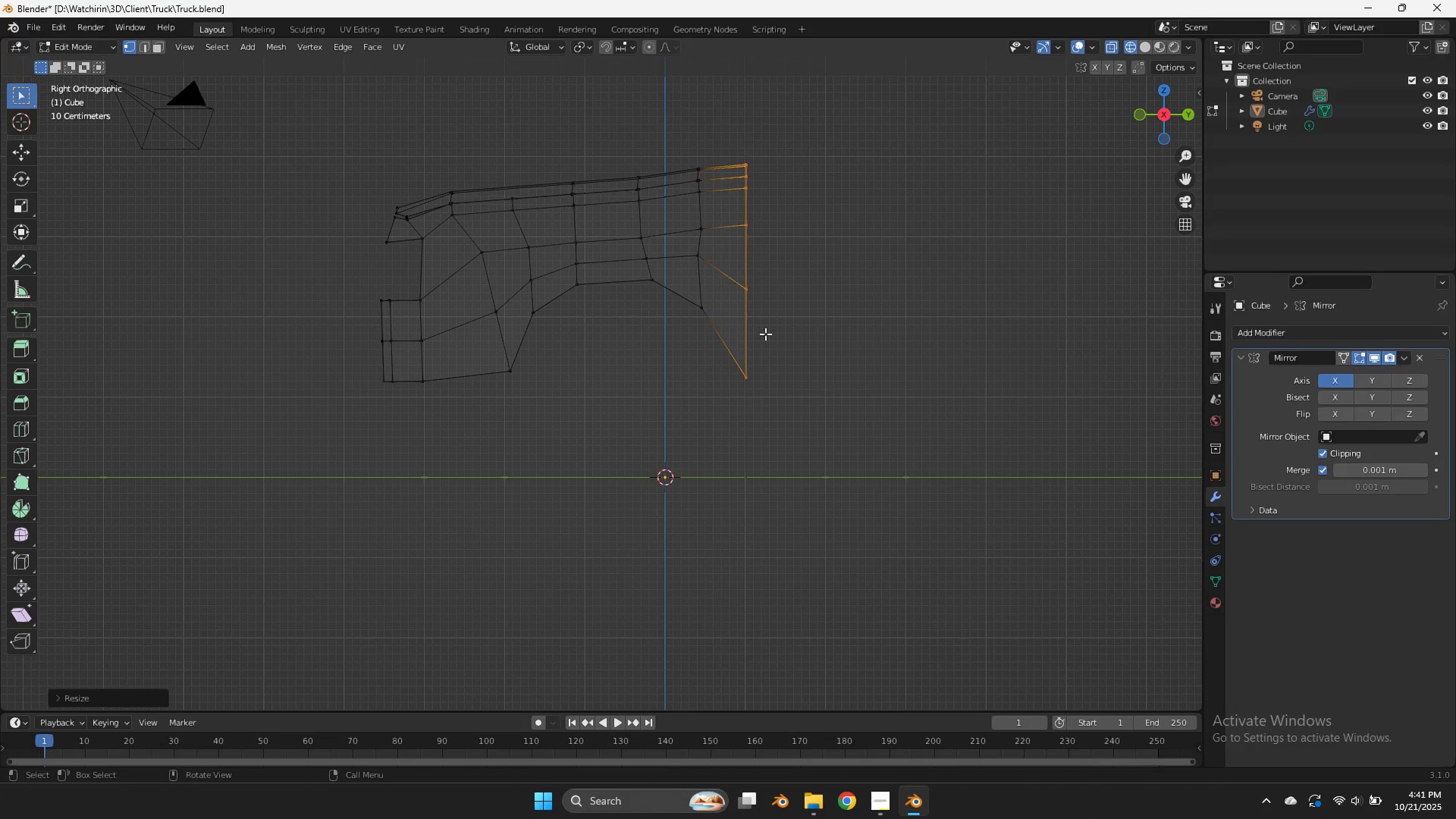 
type(zg)
 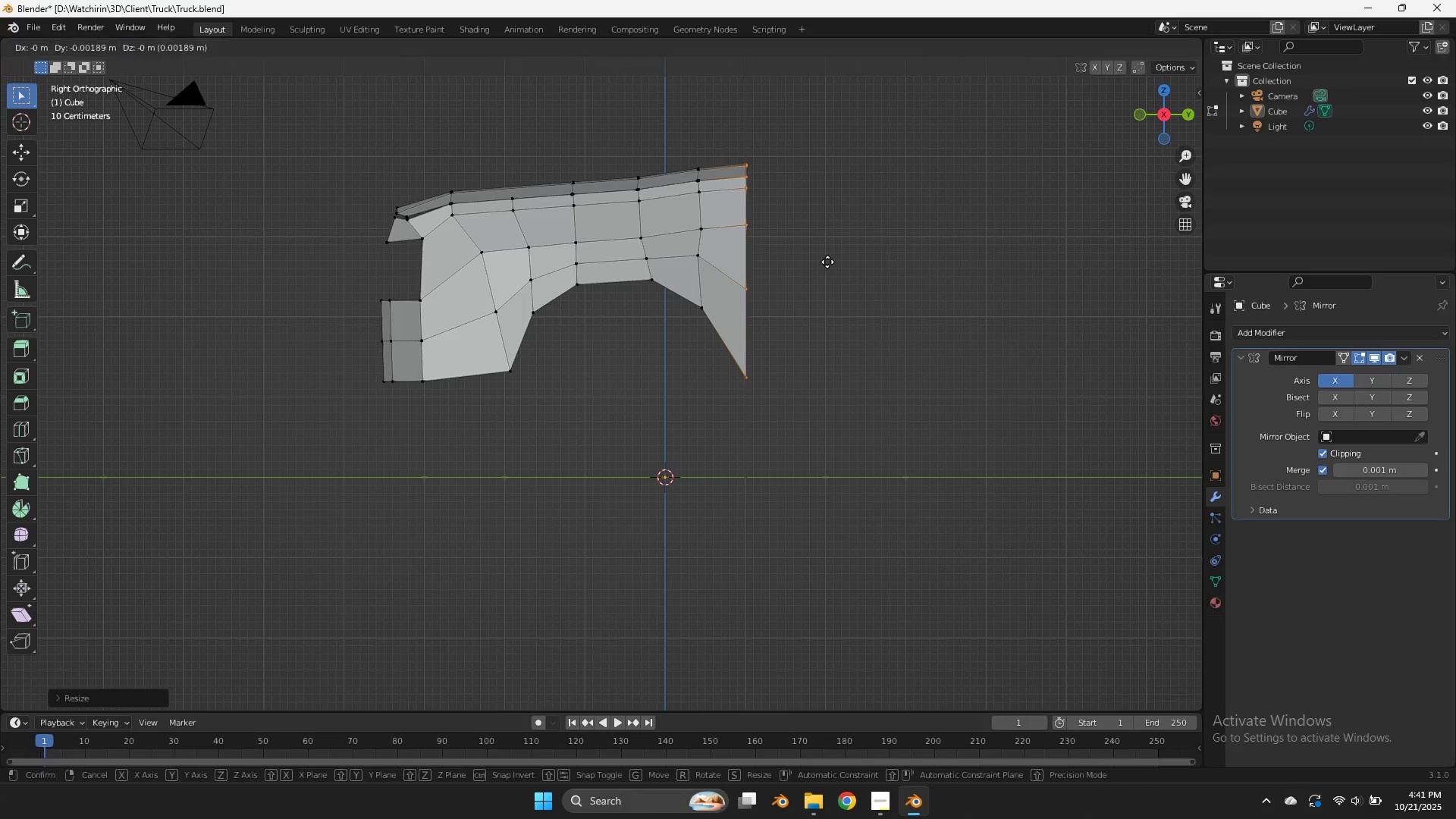 
hold_key(key=ShiftLeft, duration=1.32)
left_click([746, 257])
 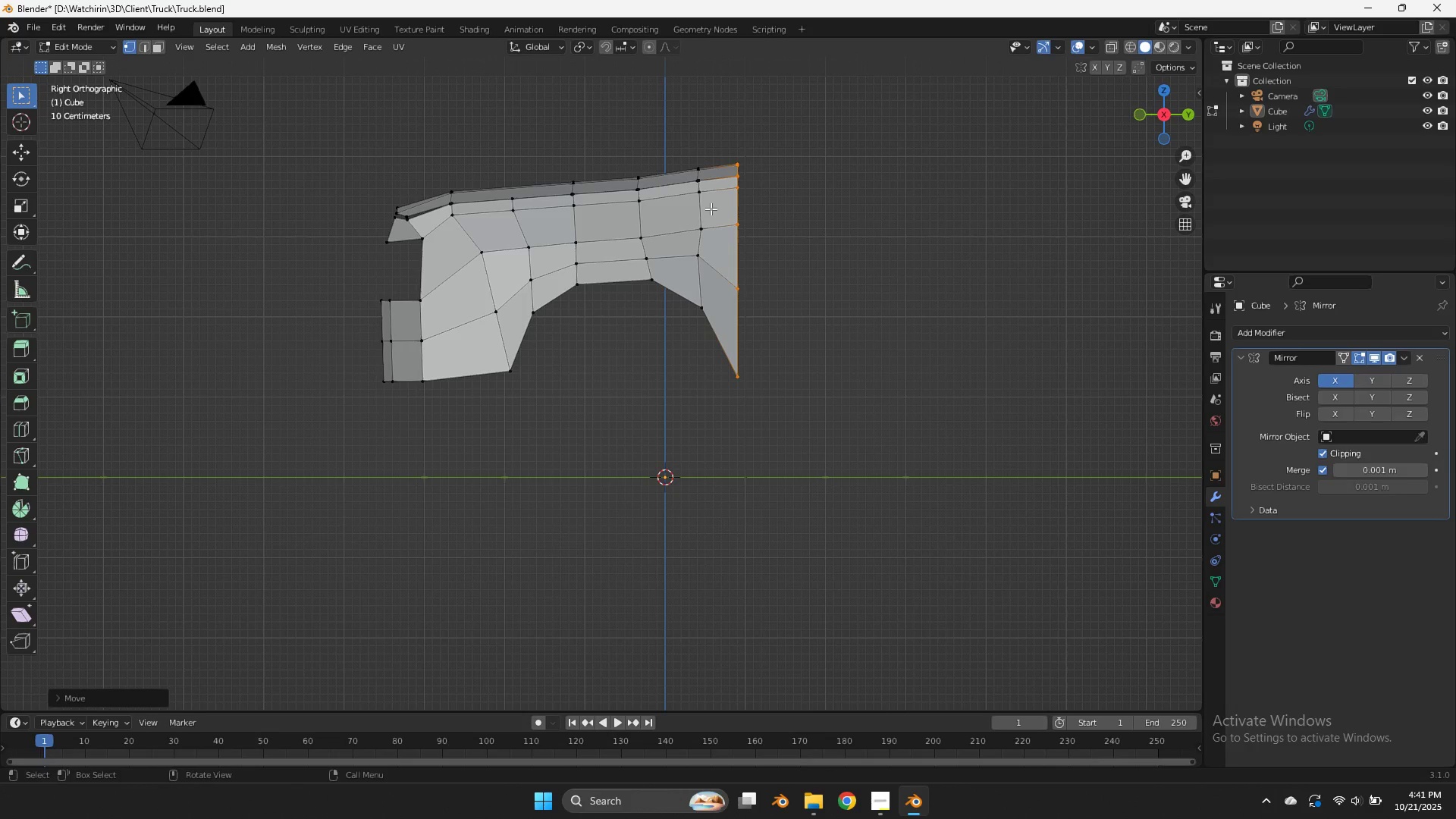 
key(Z)
 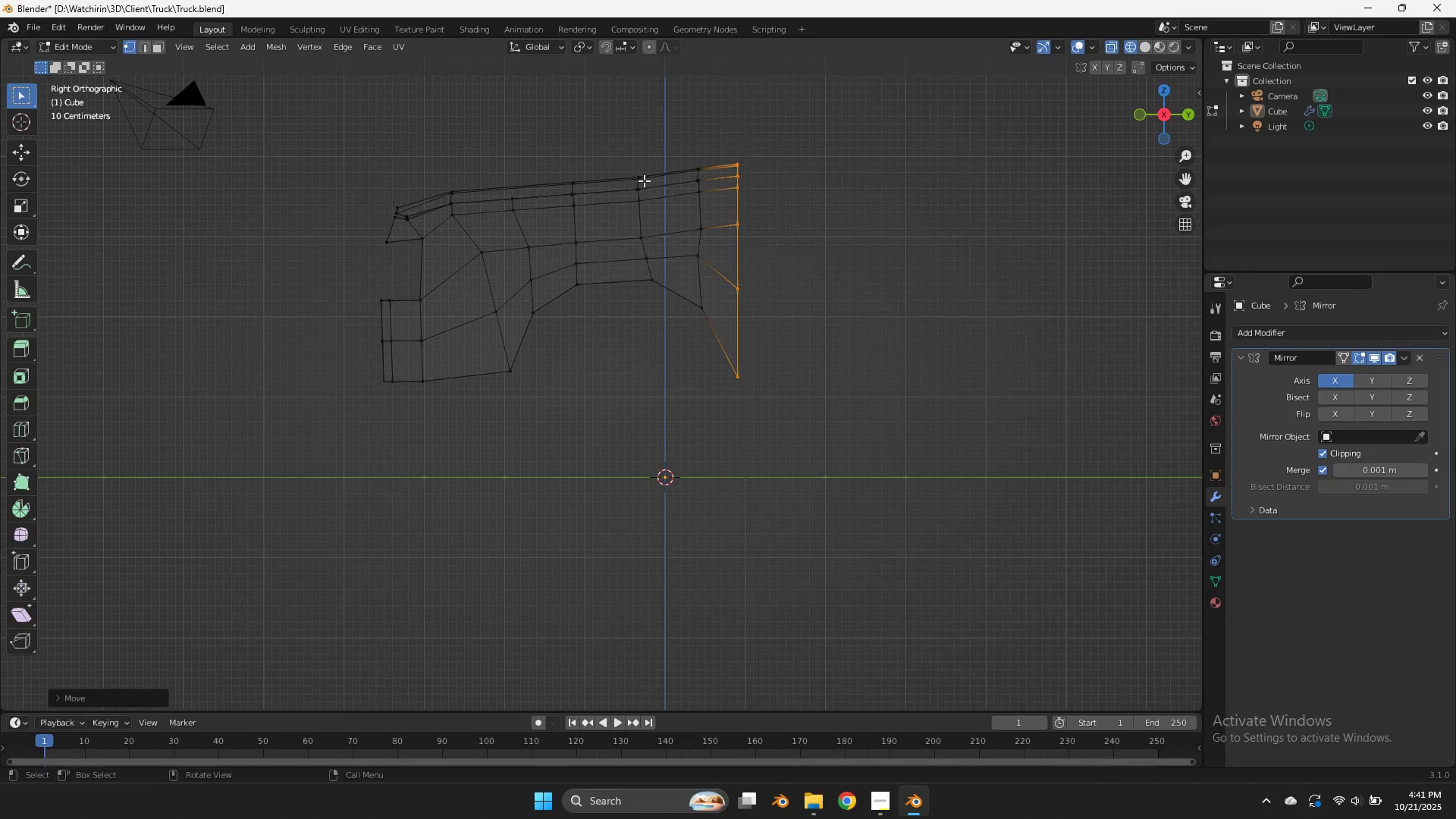 
double_click([636, 182])
 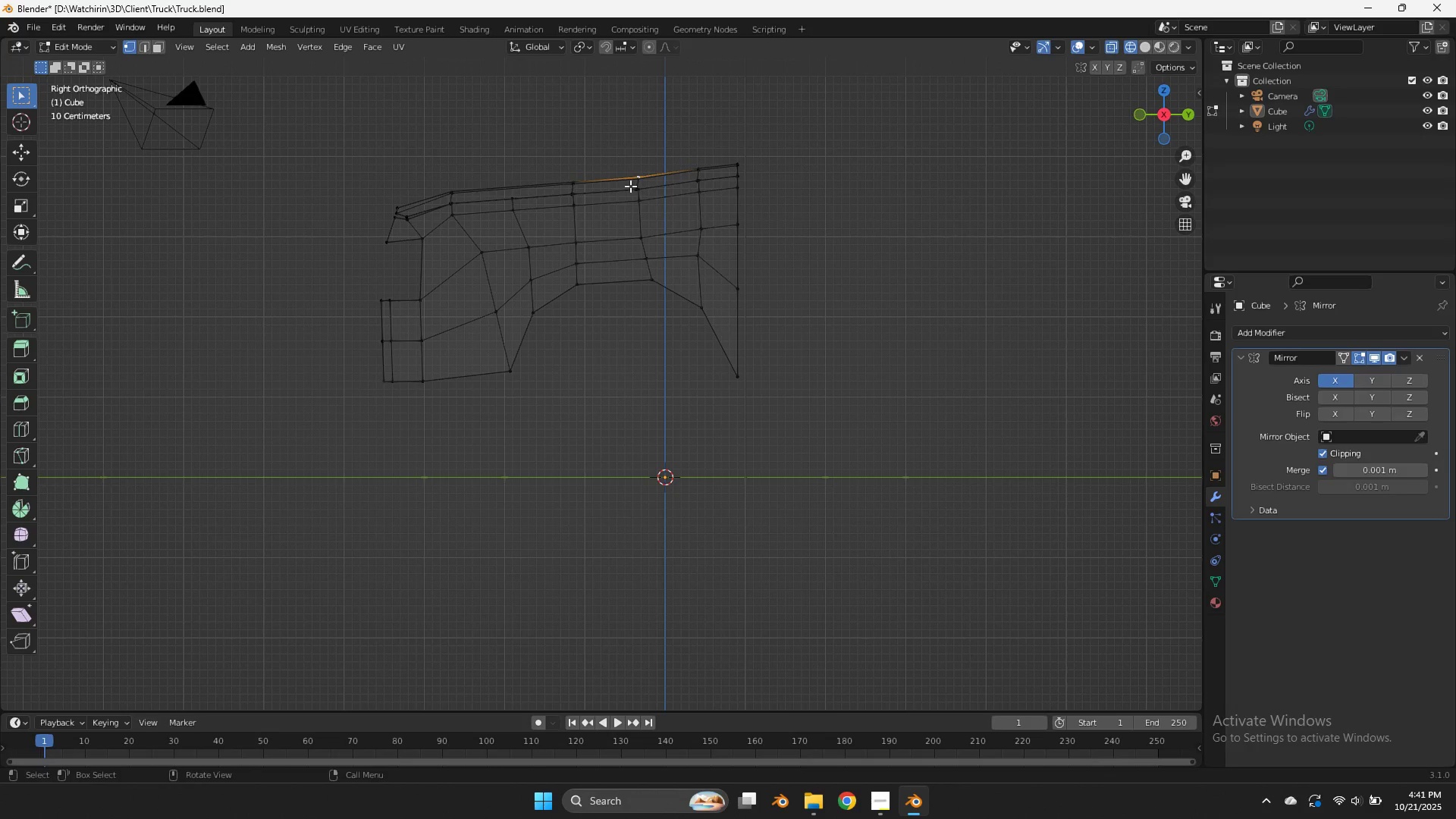 
left_click([630, 186])
 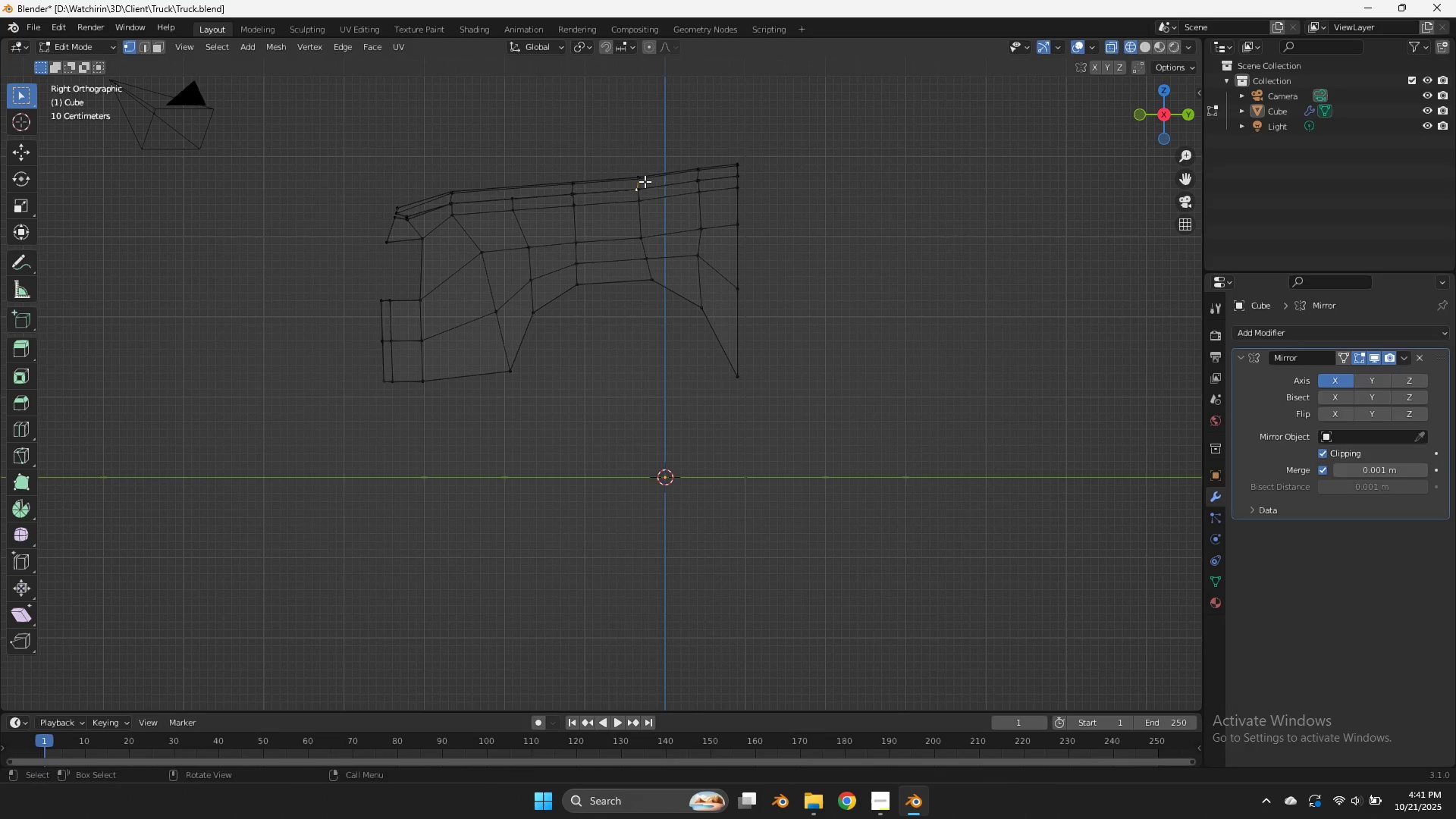 
key(G)
 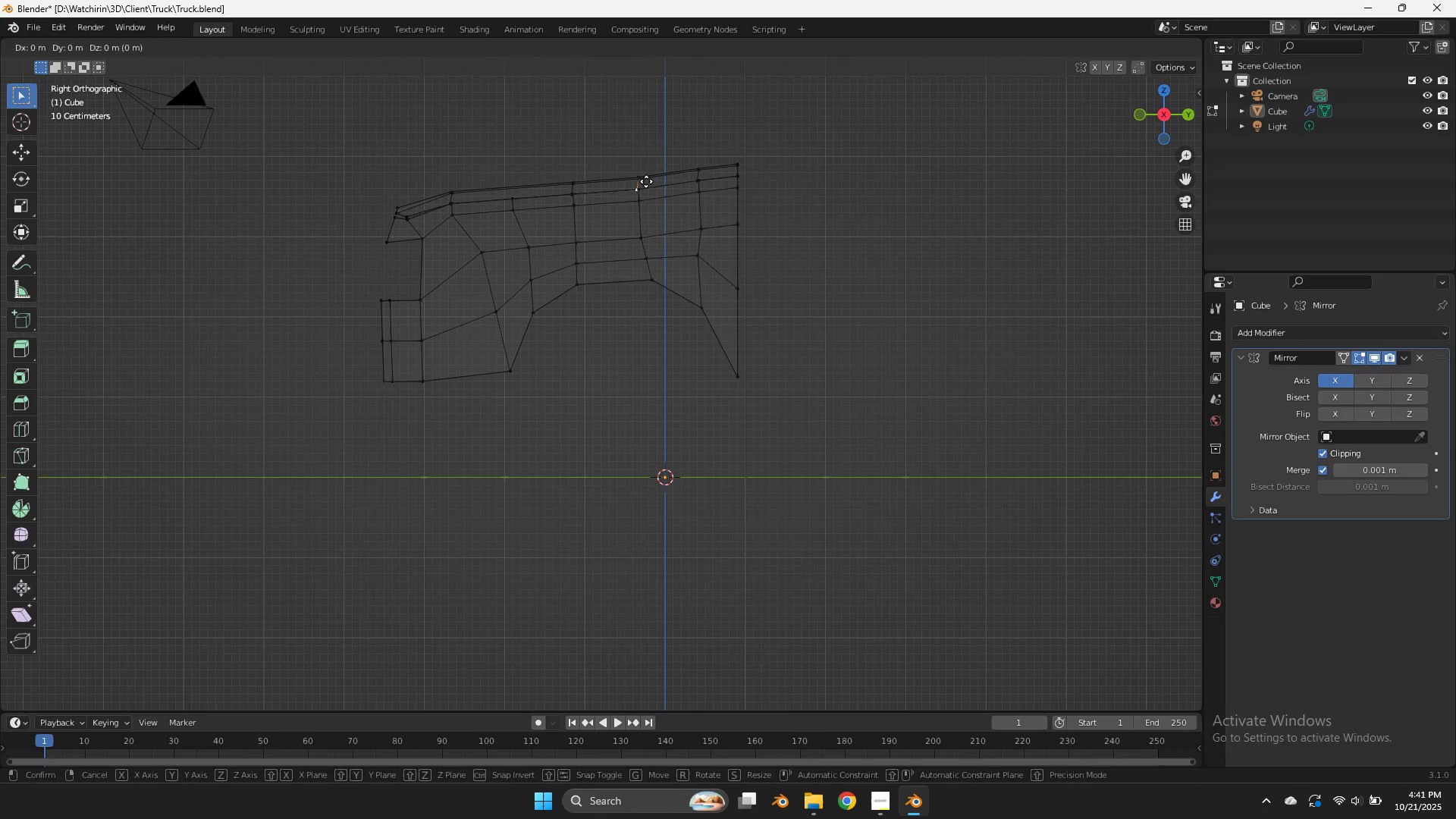 
hold_key(key=ShiftLeft, duration=0.78)
left_click([661, 170])
 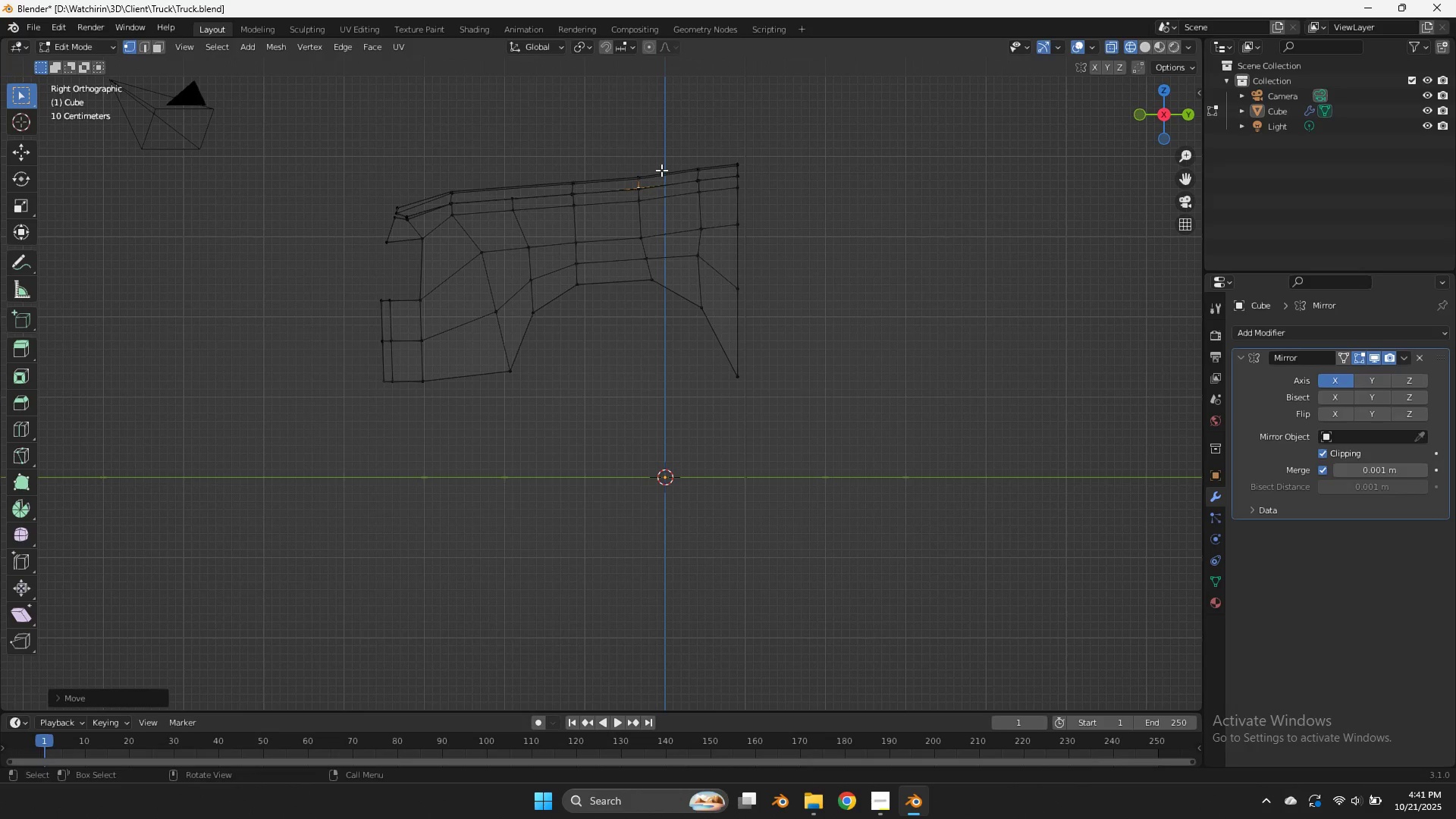 
key(Control+ControlLeft)
 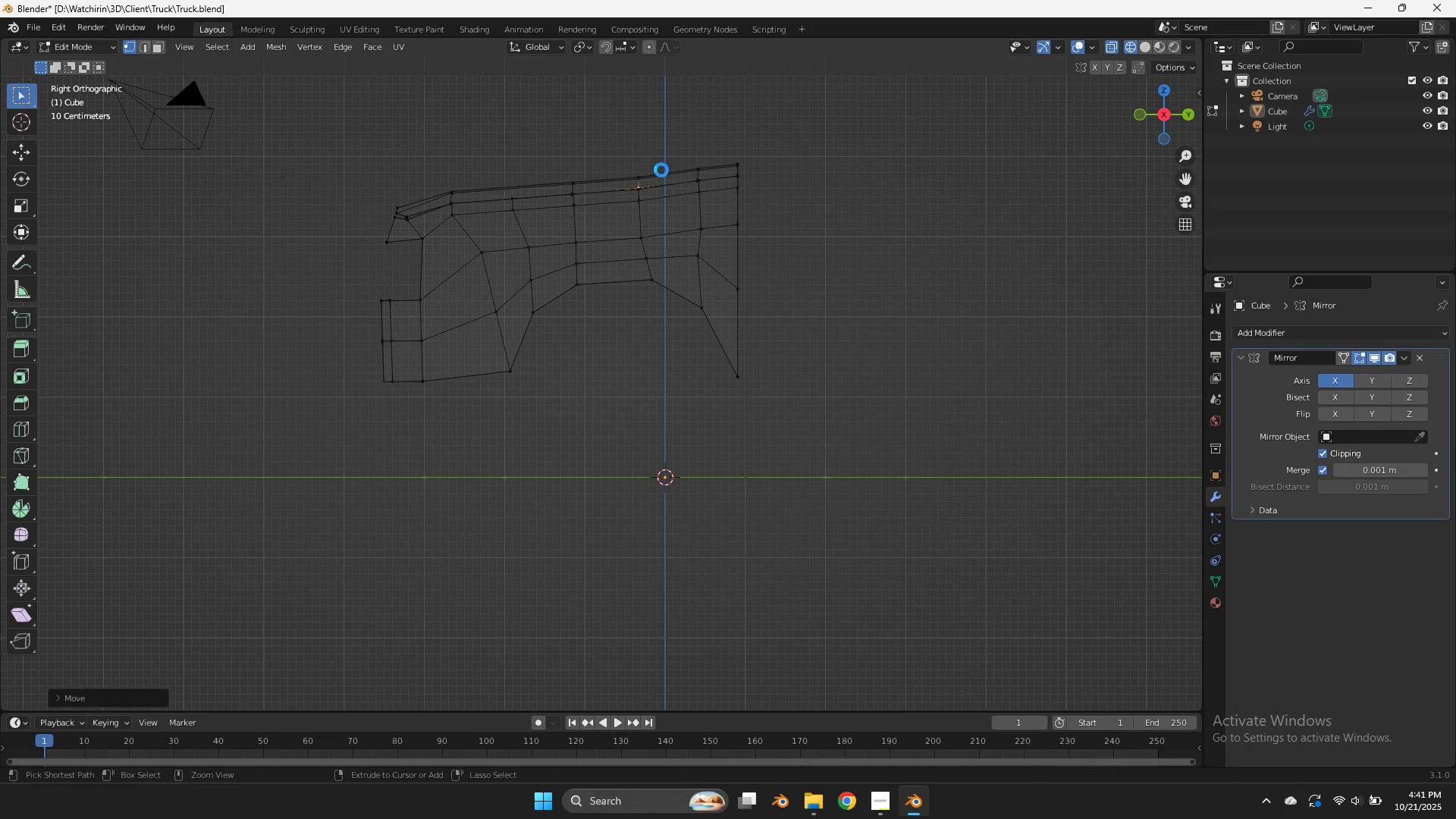 
key(Control+S)
 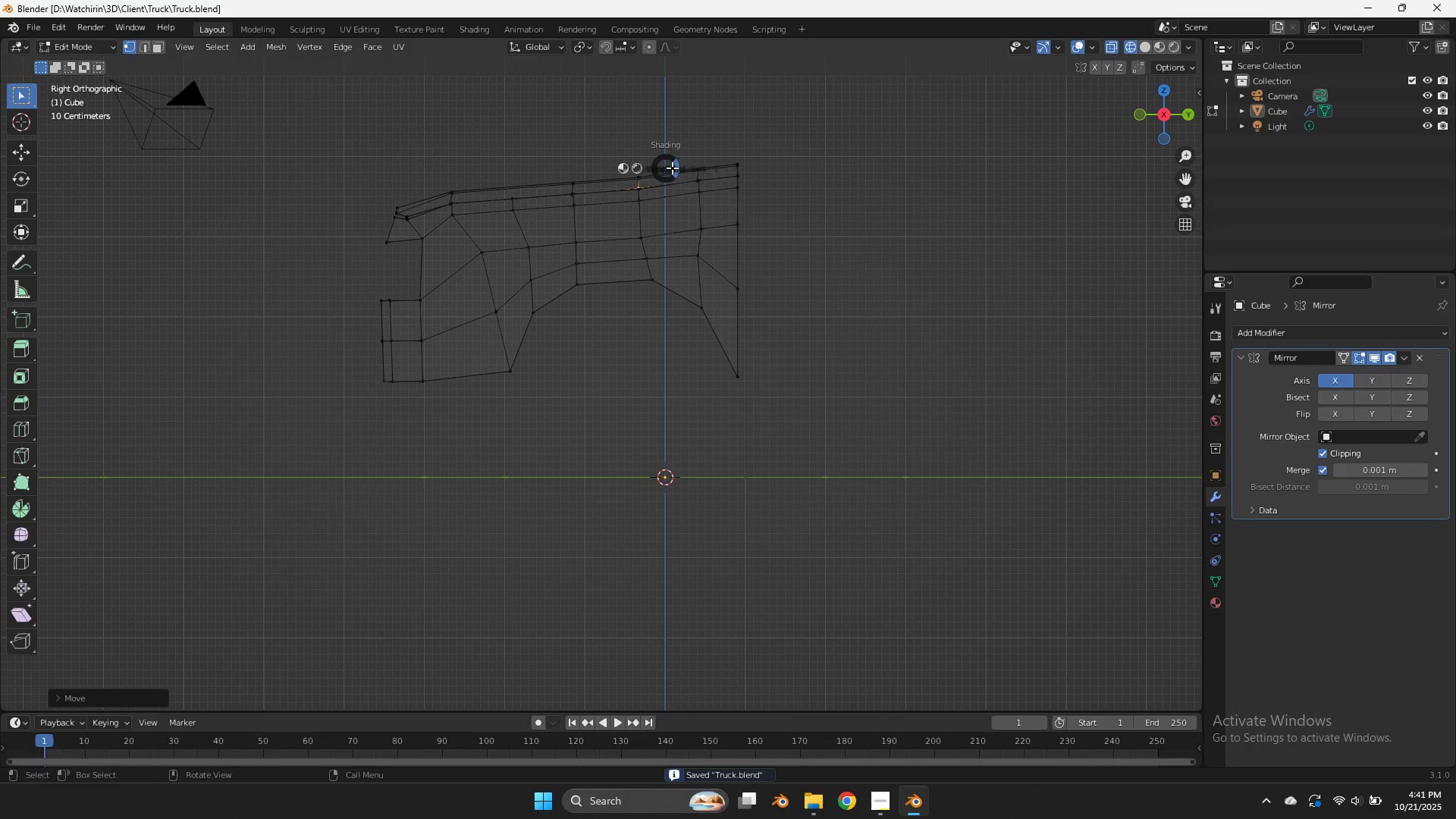 
key(Z)
 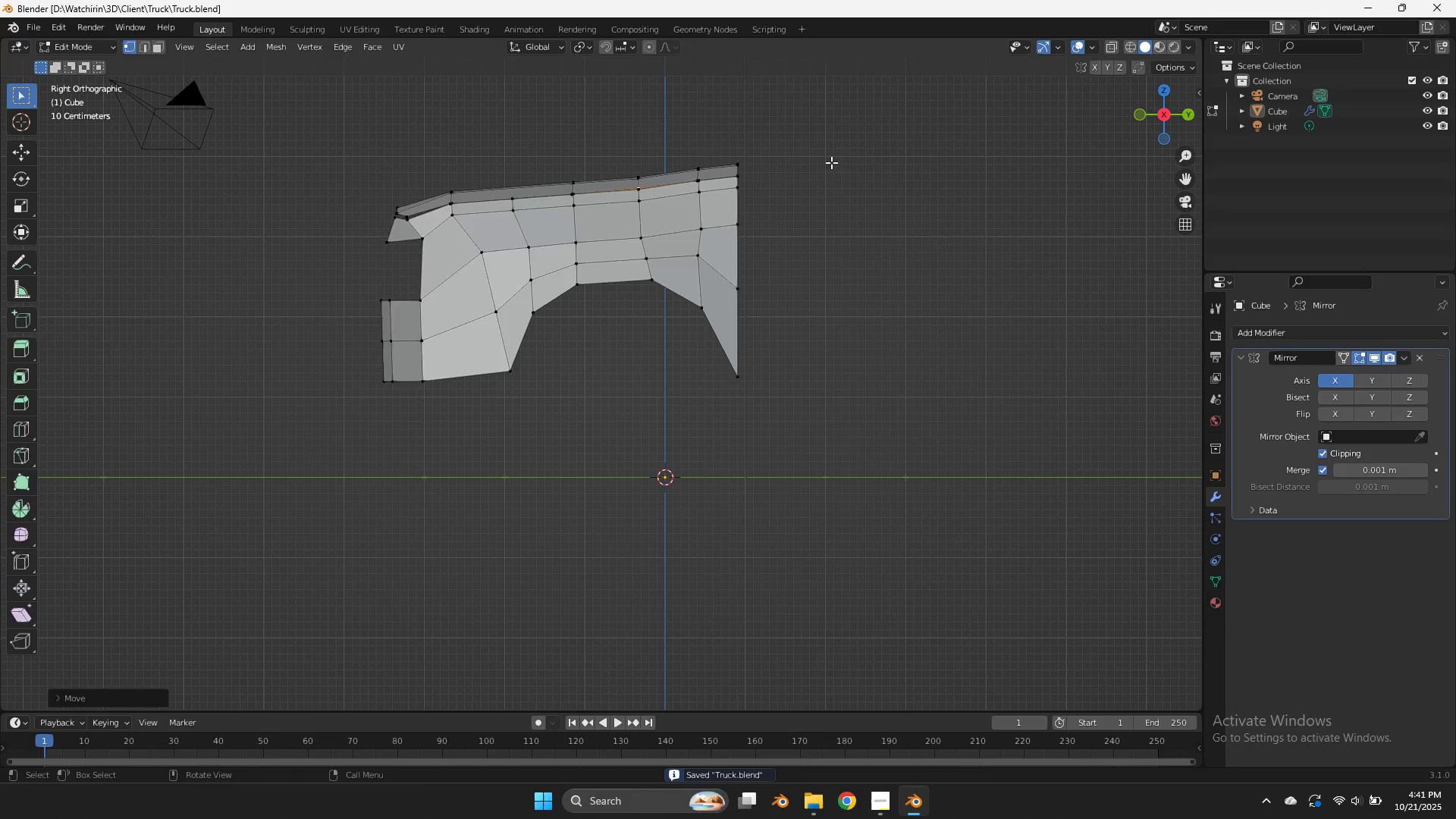 
key(Tab)
 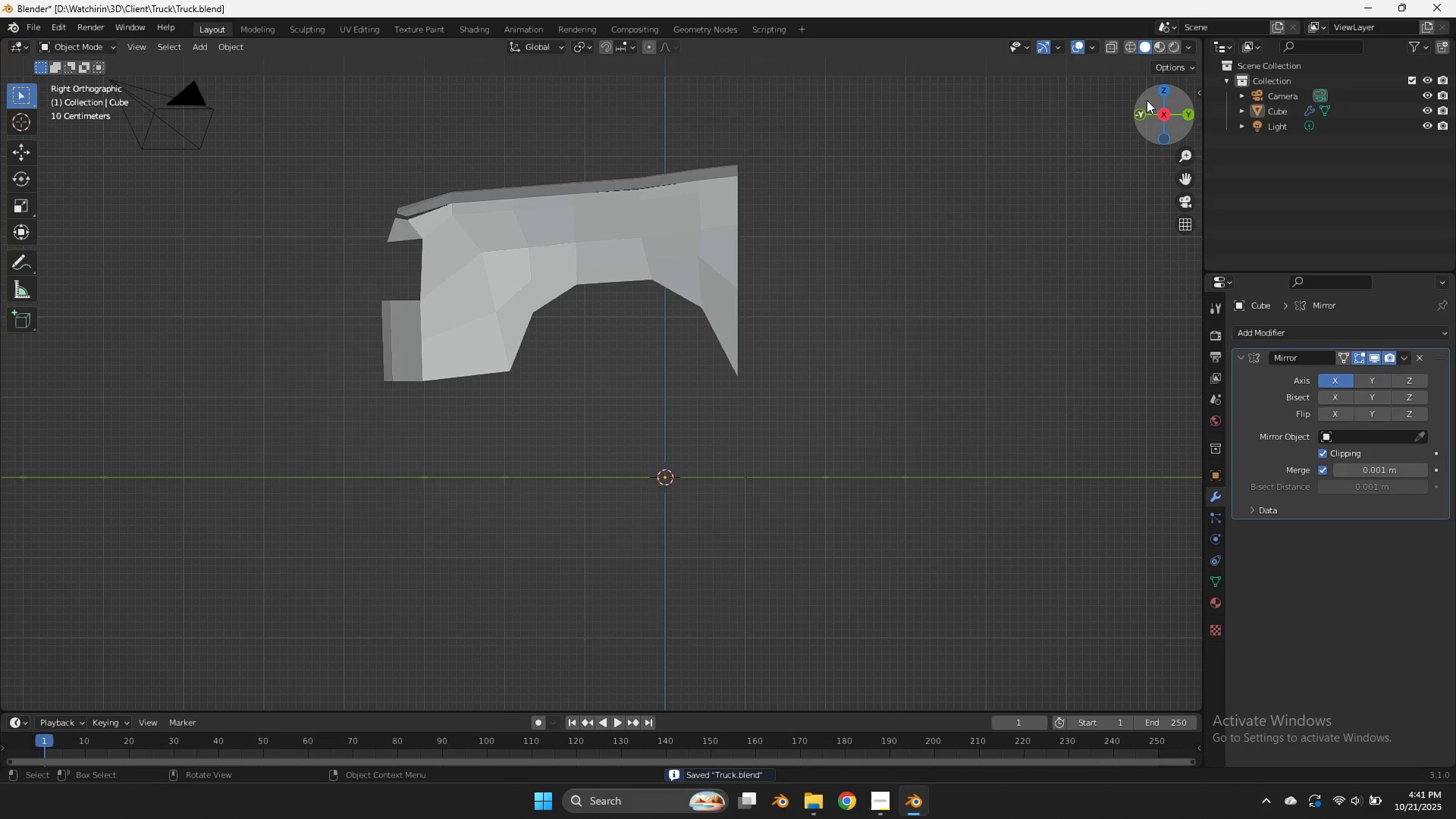 
left_click_drag(start_coordinate=[1169, 112], to_coordinate=[92, 164])
 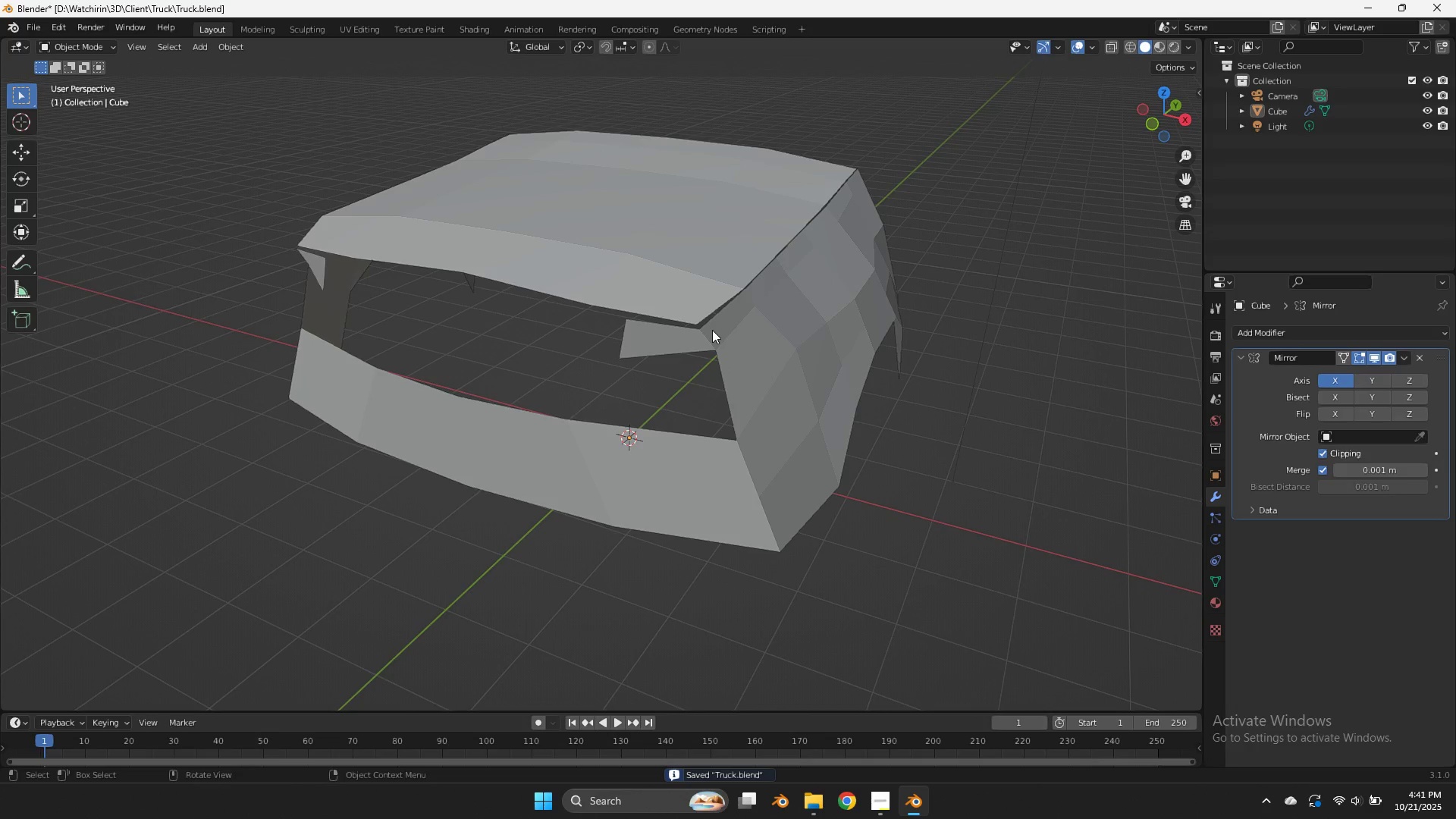 
left_click([712, 330])
 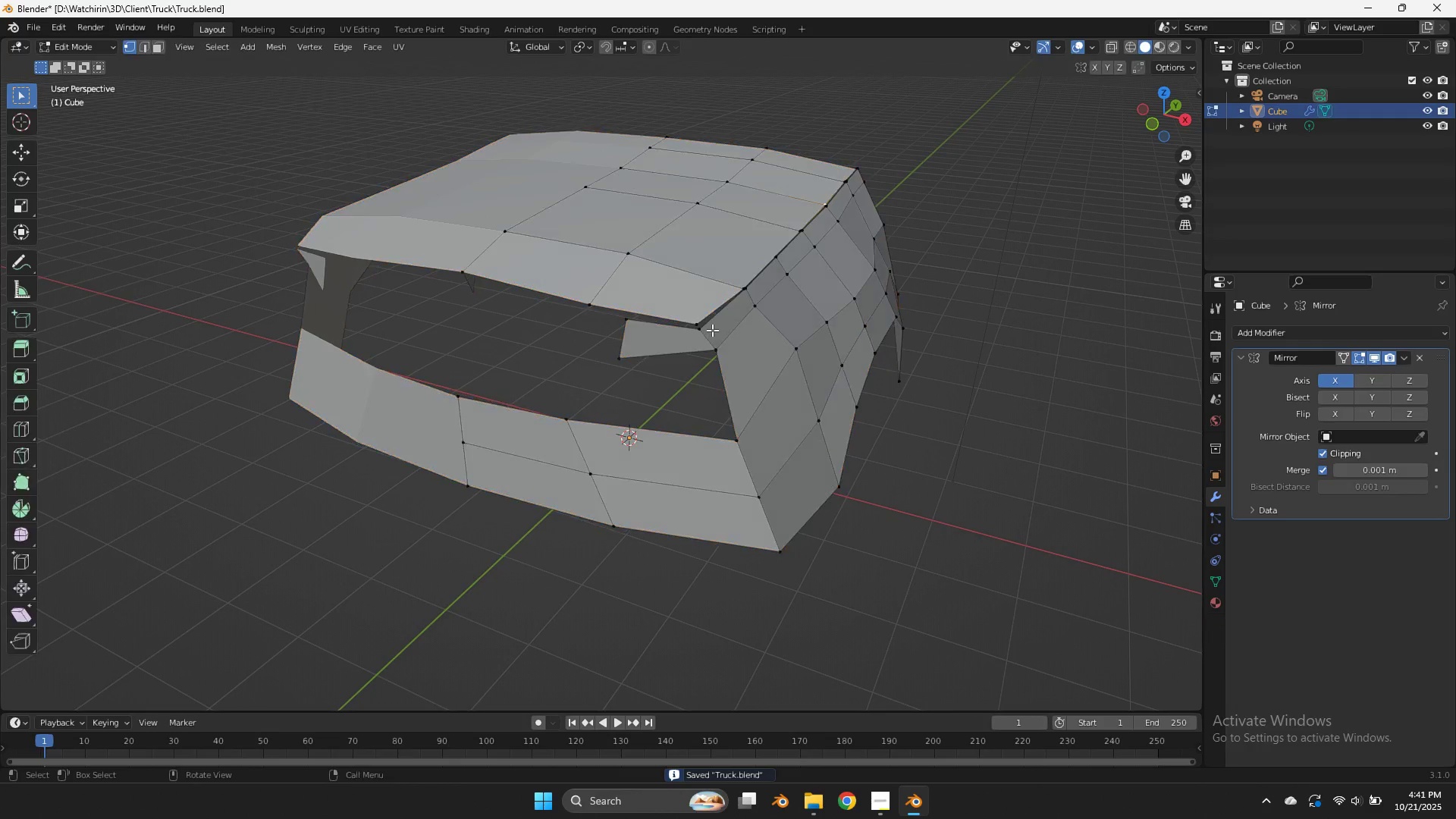 
key(Tab)
 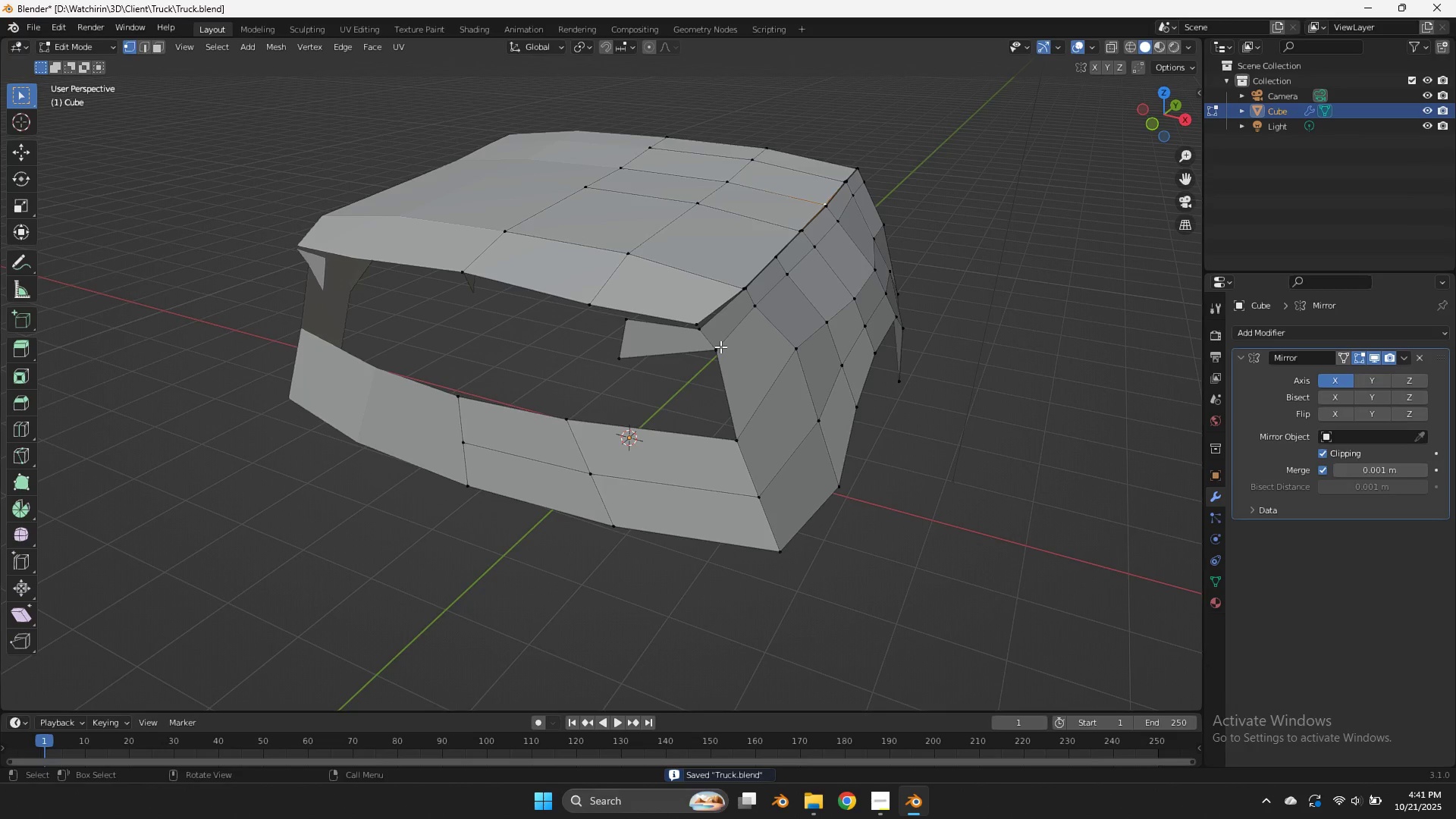 
left_click([720, 347])
 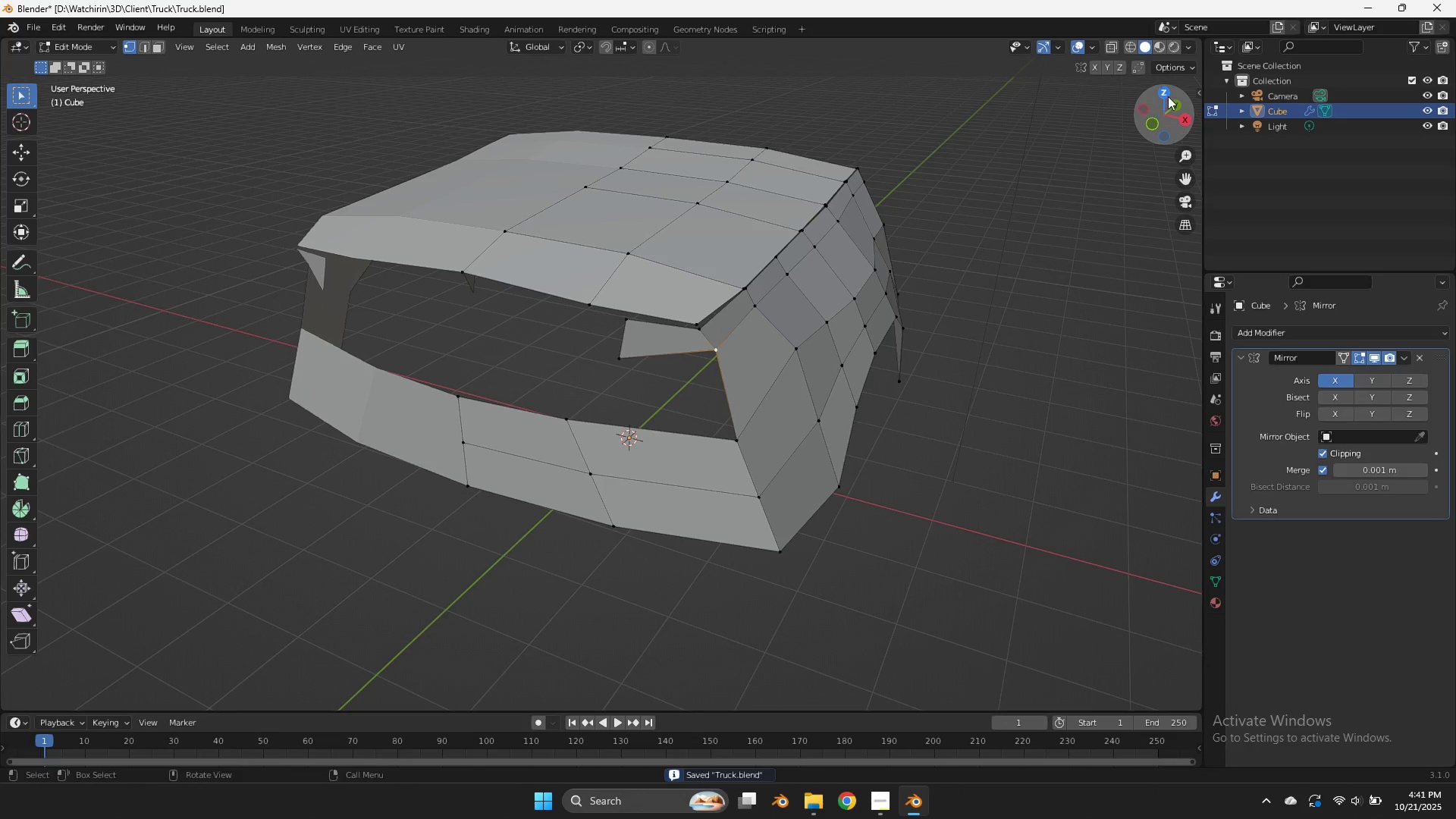 
left_click_drag(start_coordinate=[1169, 97], to_coordinate=[1196, 130])
 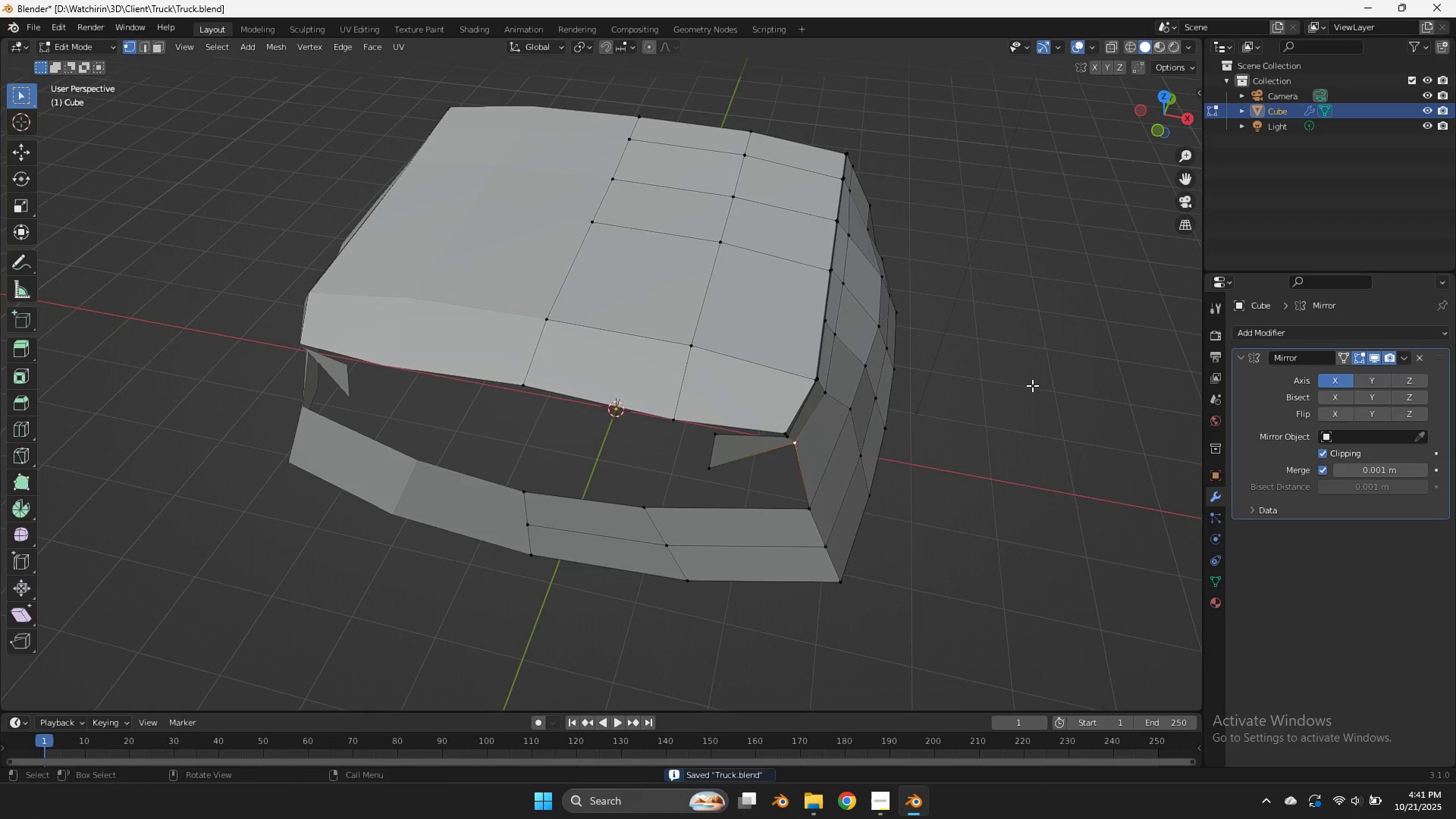 
key(G)
 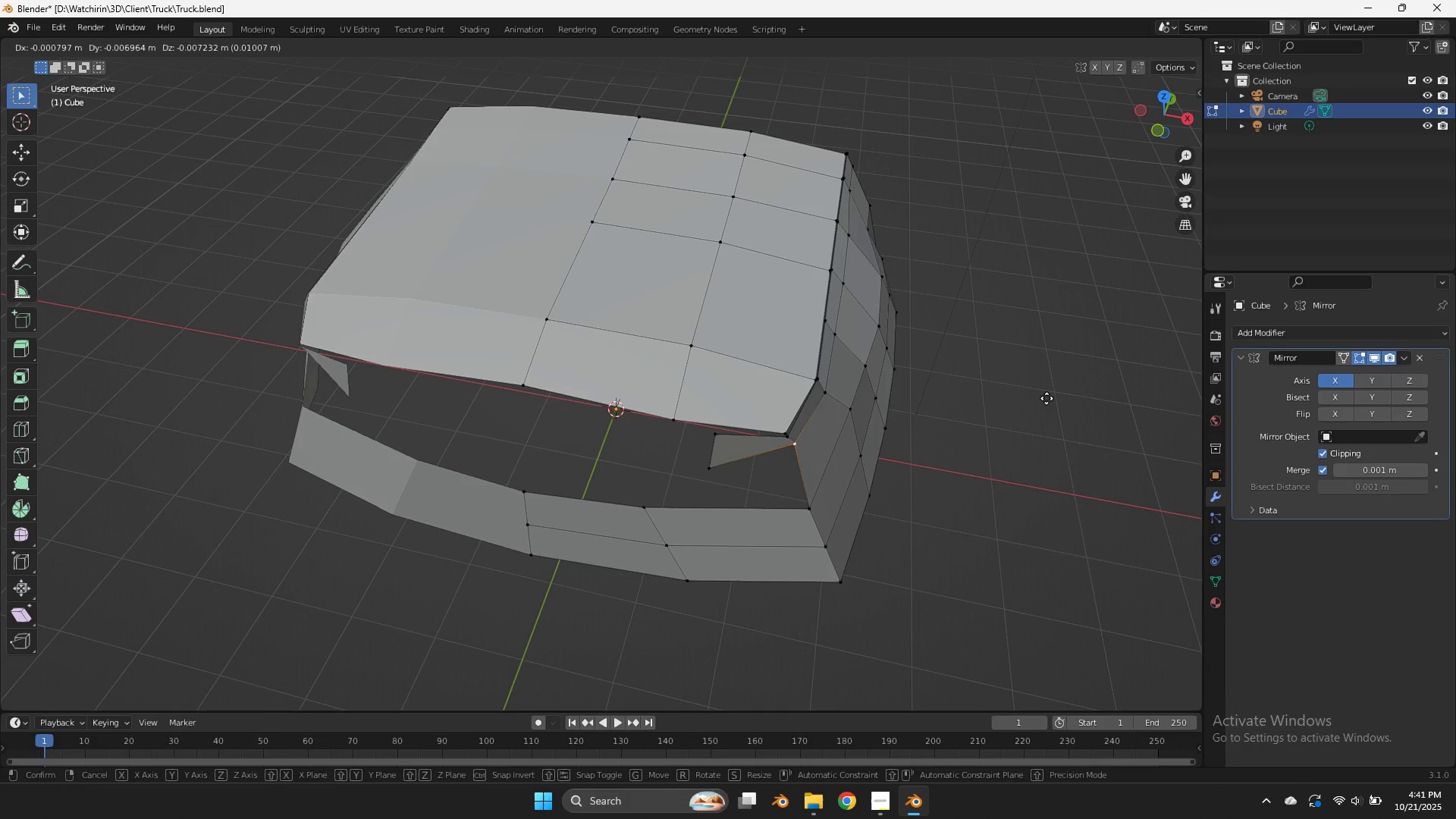 
hold_key(key=ShiftLeft, duration=1.19)
 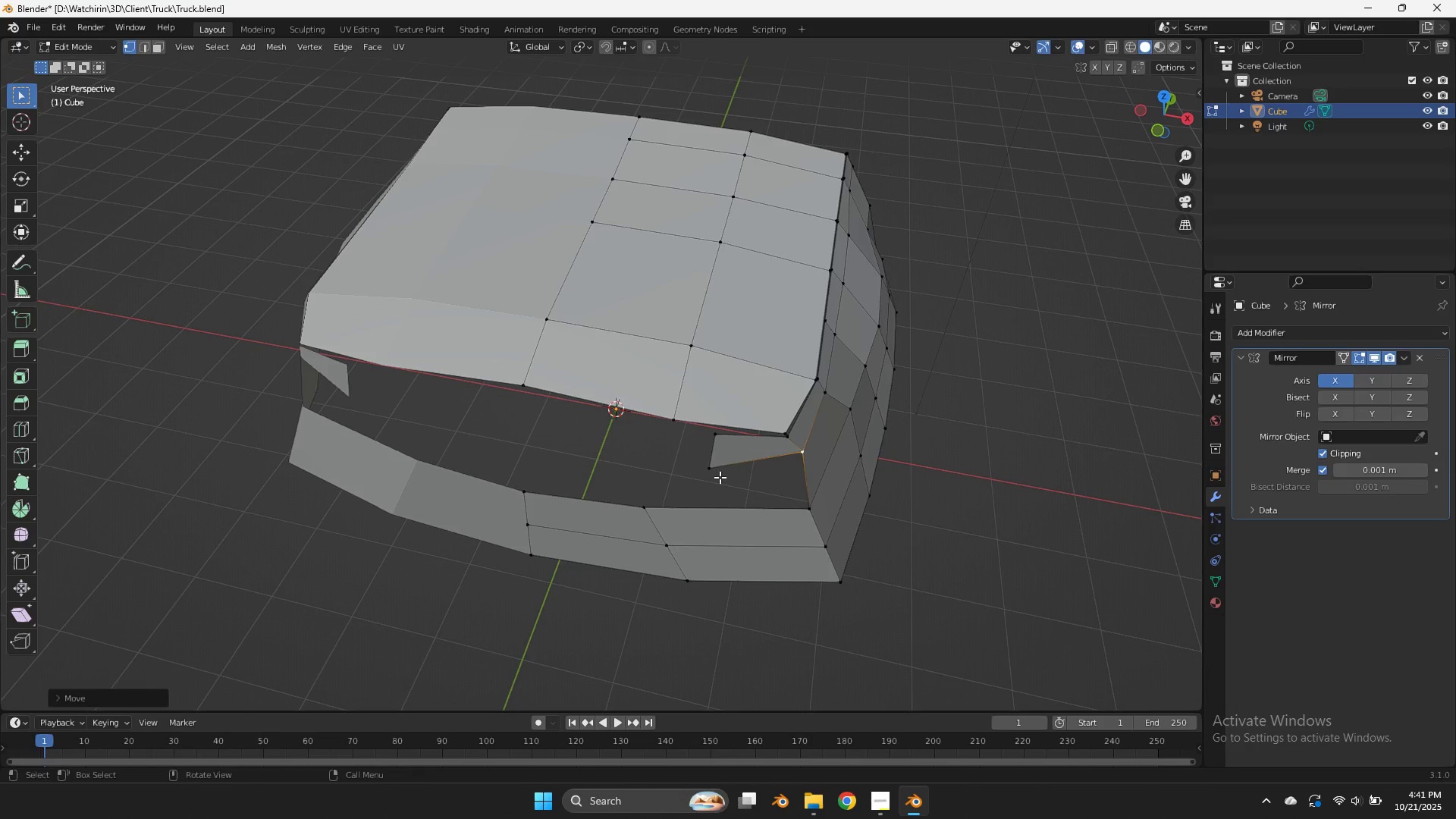 
left_click([720, 477])
 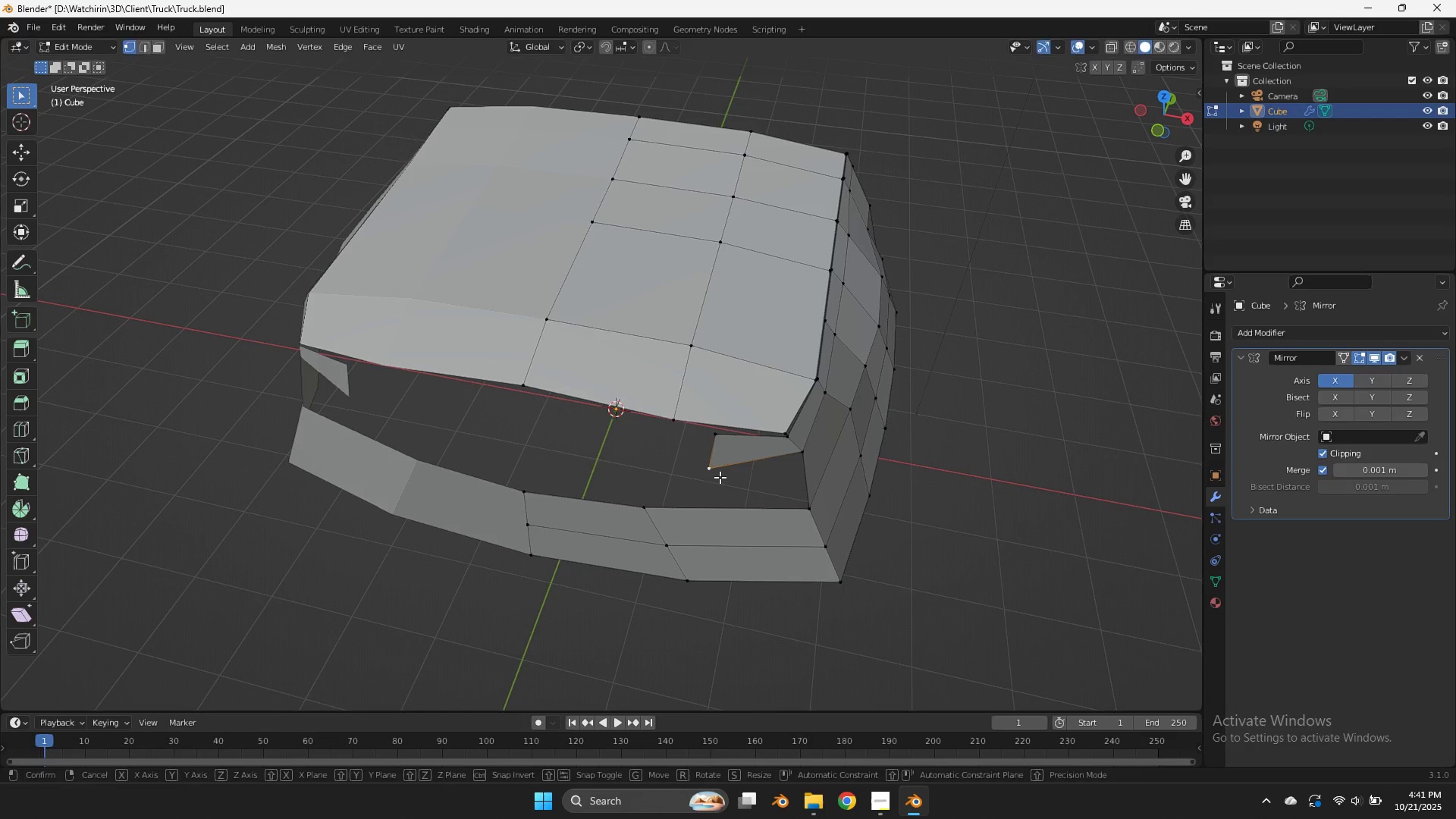 
key(G)
 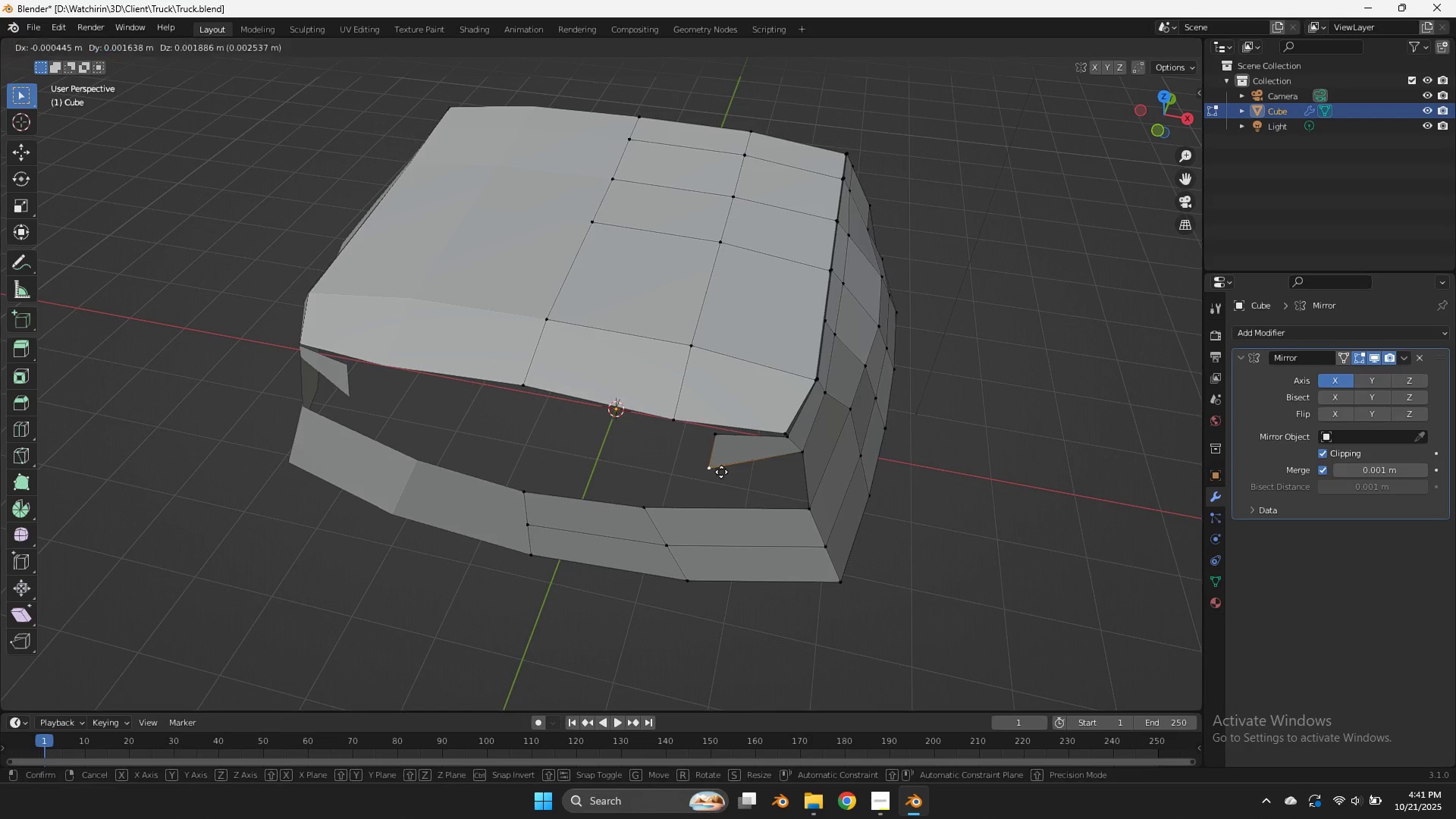 
hold_key(key=ShiftLeft, duration=0.84)
left_click([755, 315])
 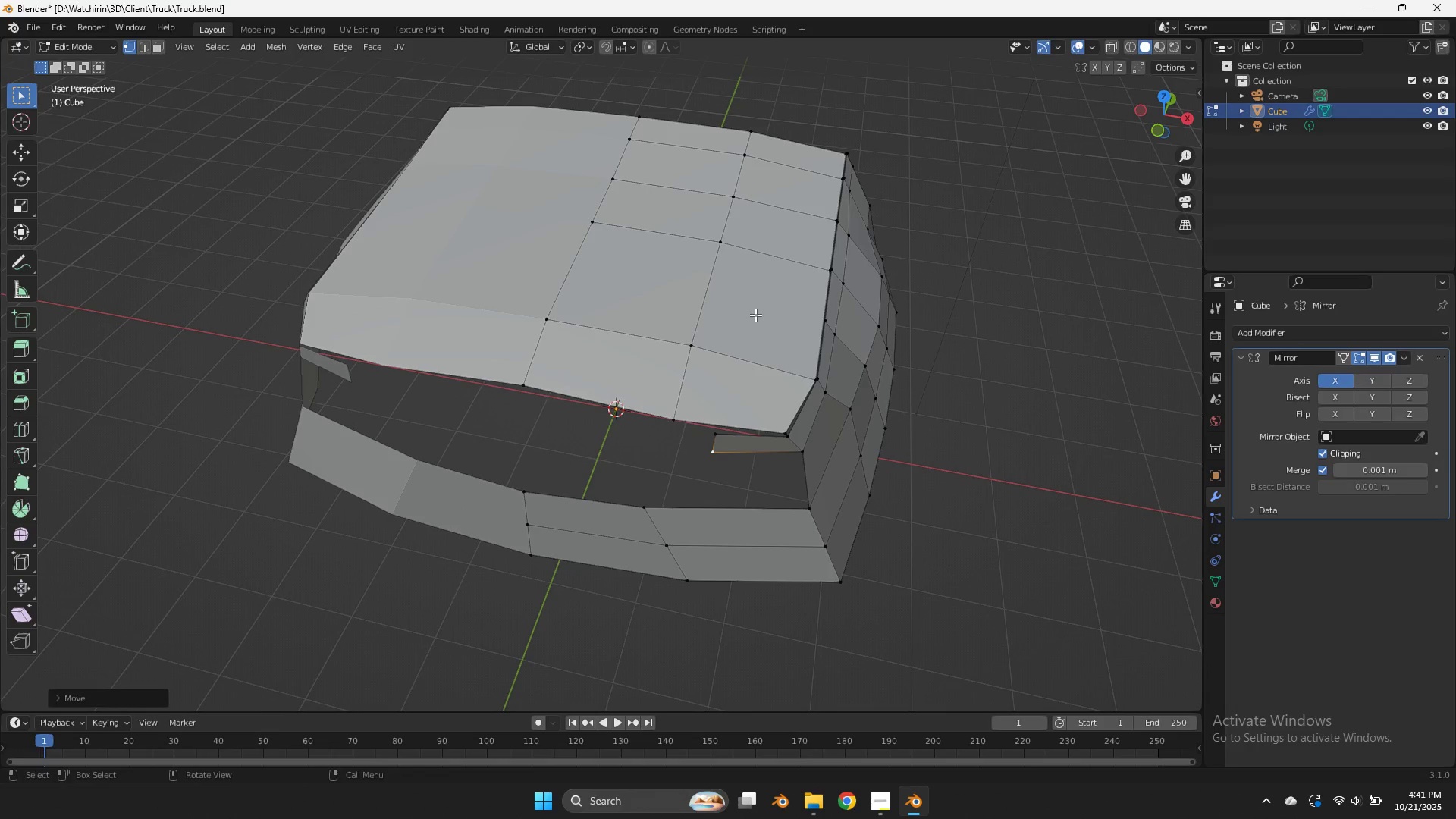 
key(Control+ControlLeft)
 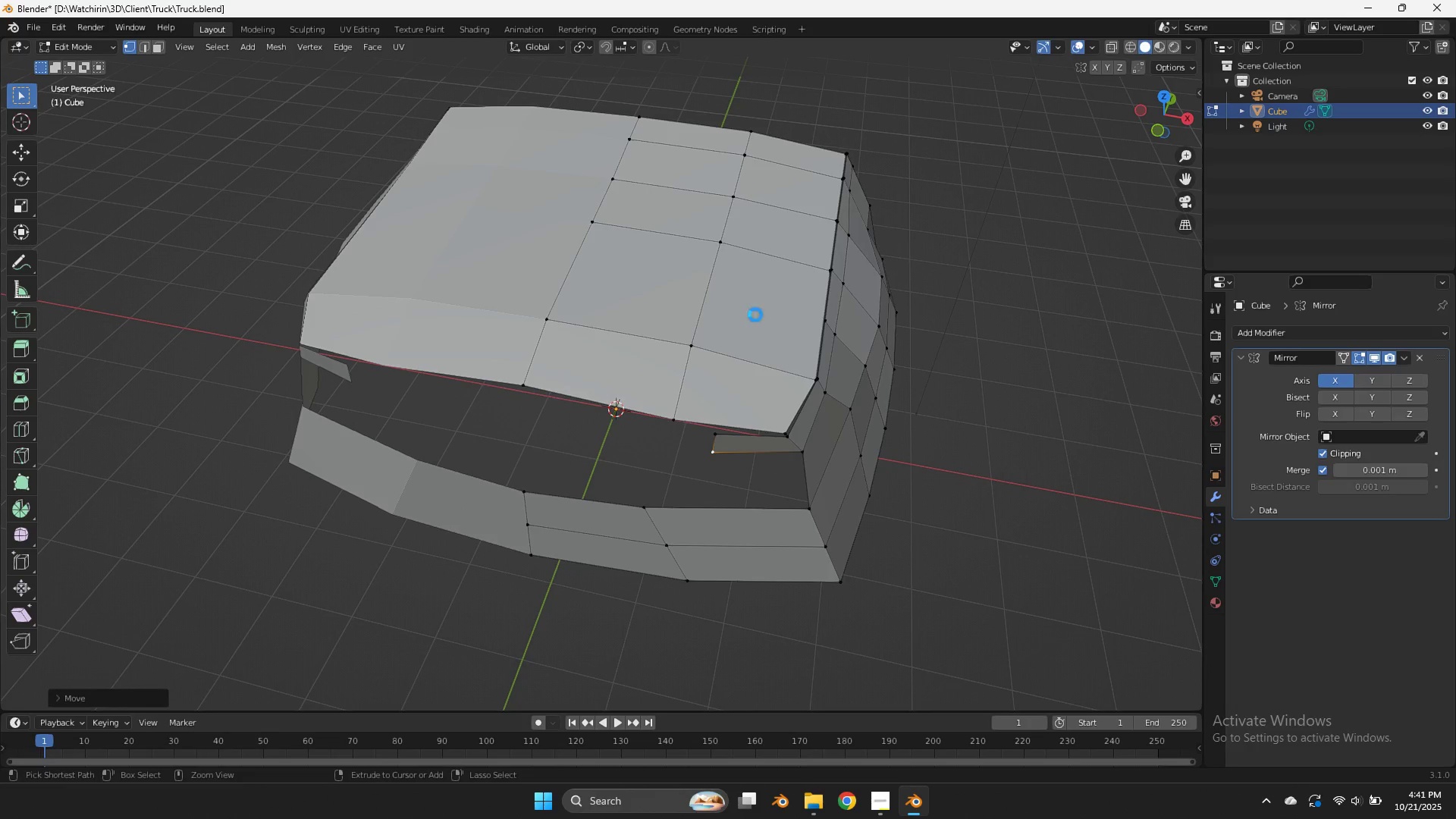 
key(Control+S)
 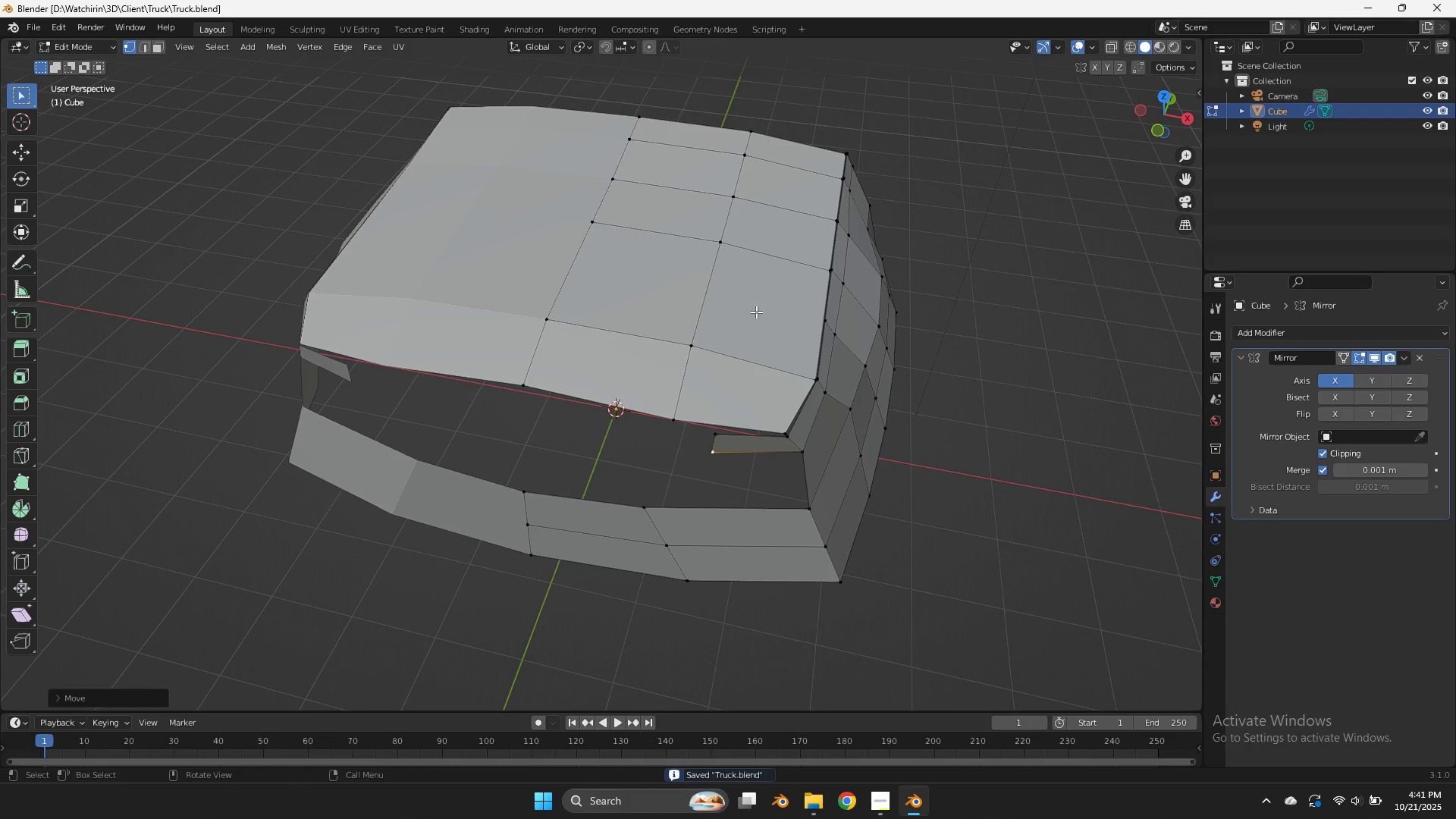 
left_click_drag(start_coordinate=[1164, 102], to_coordinate=[1187, 68])
 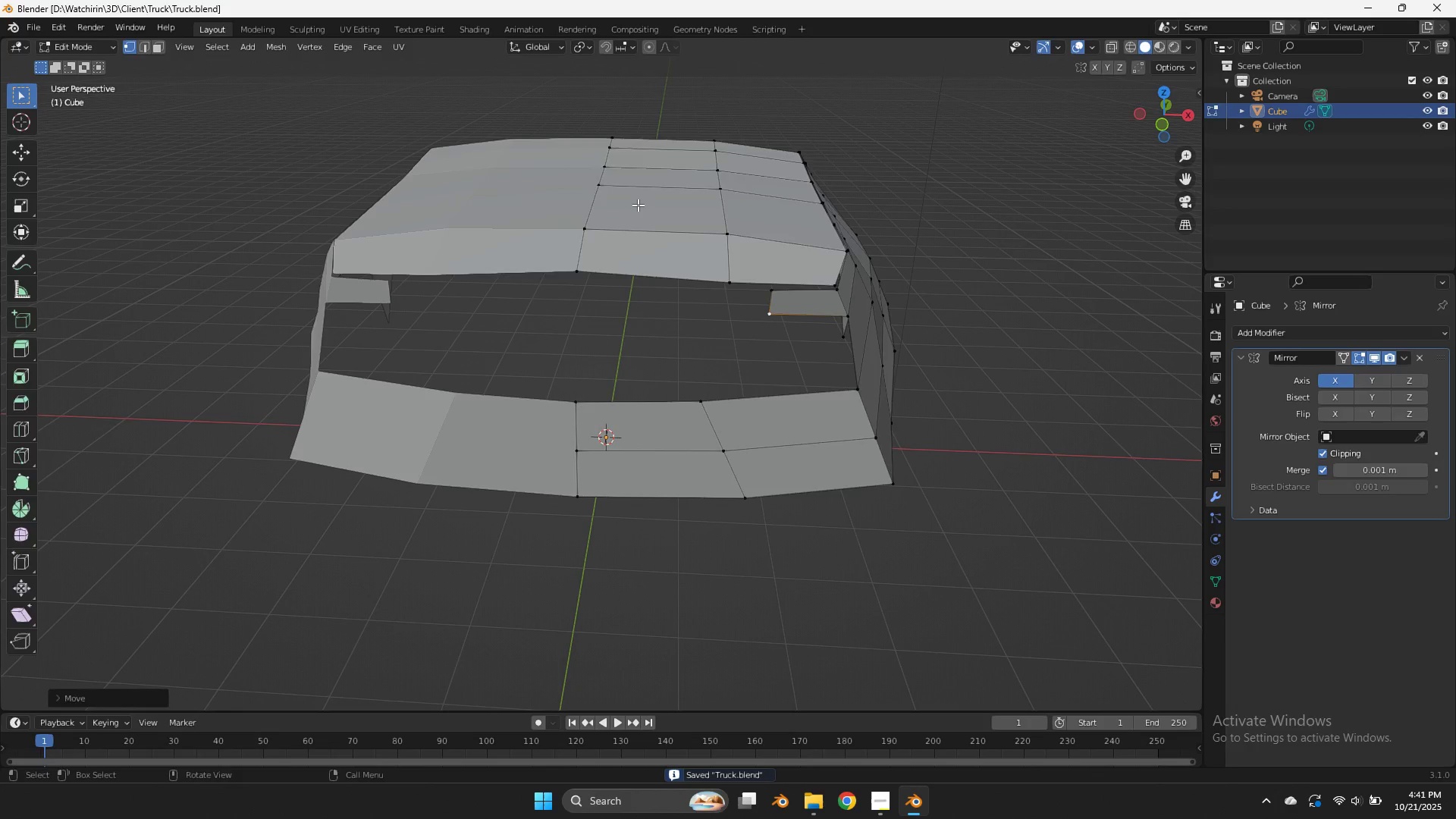 
key(Tab)
 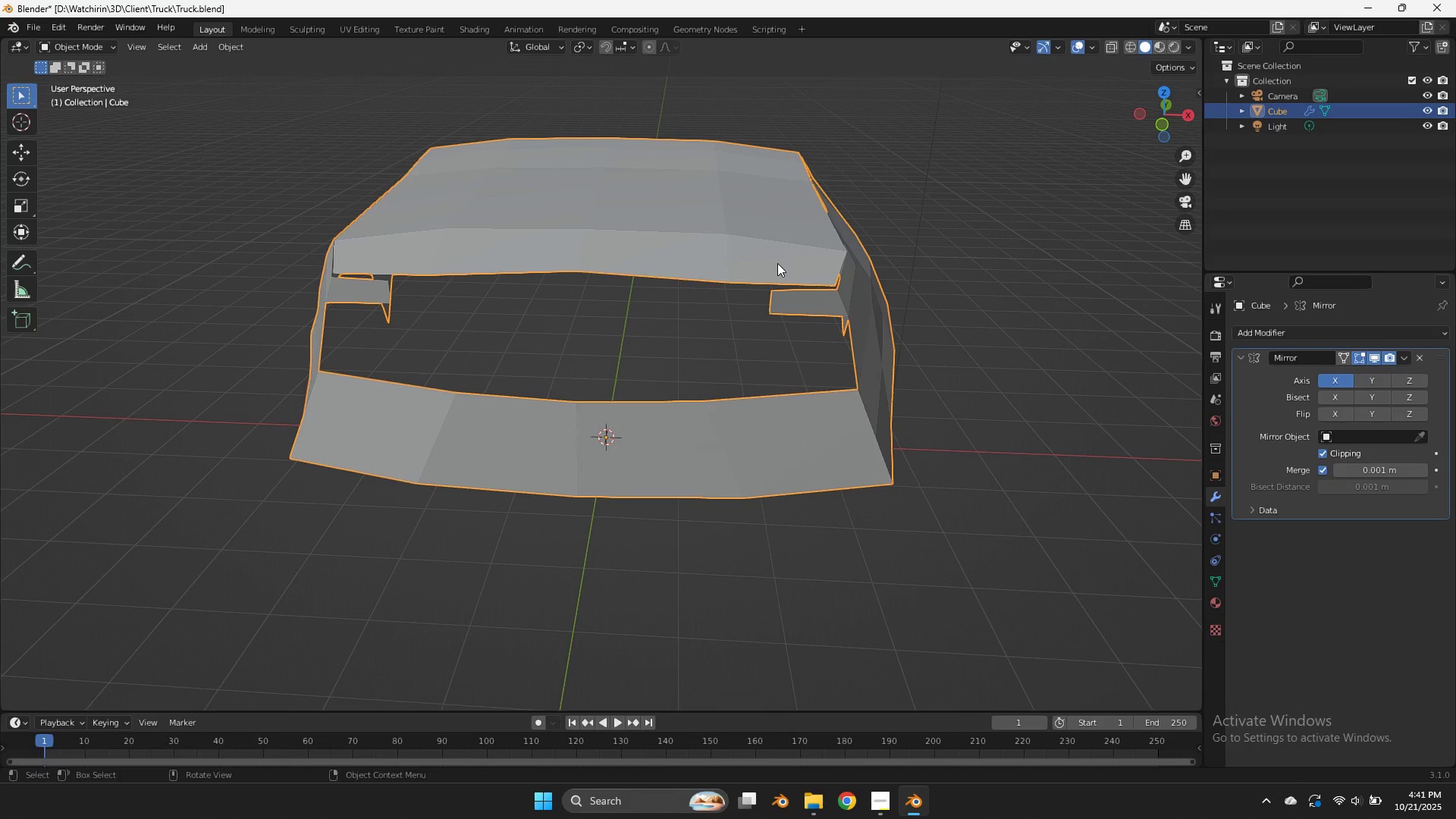 
key(Tab)
 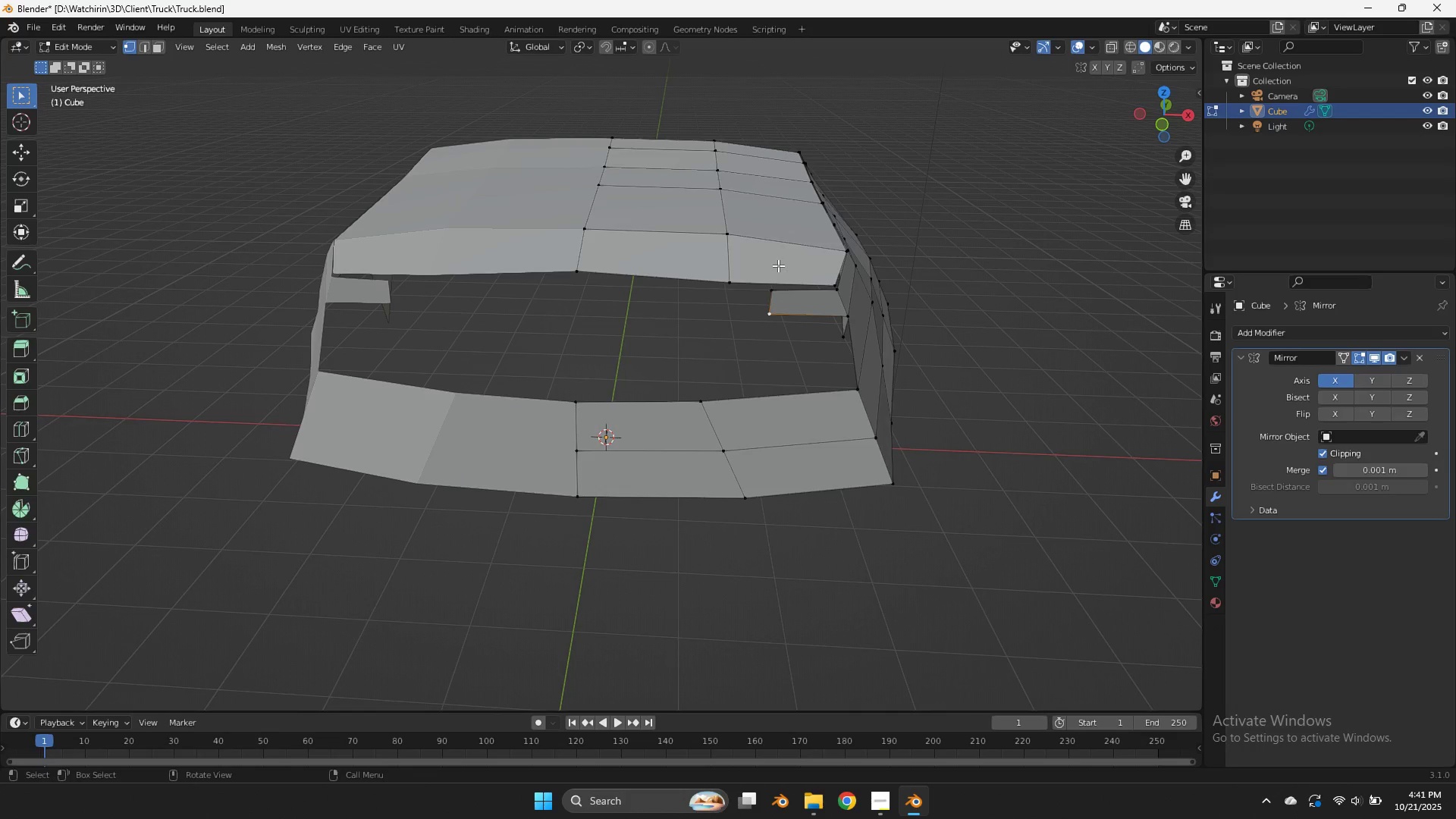 
key(Tab)
 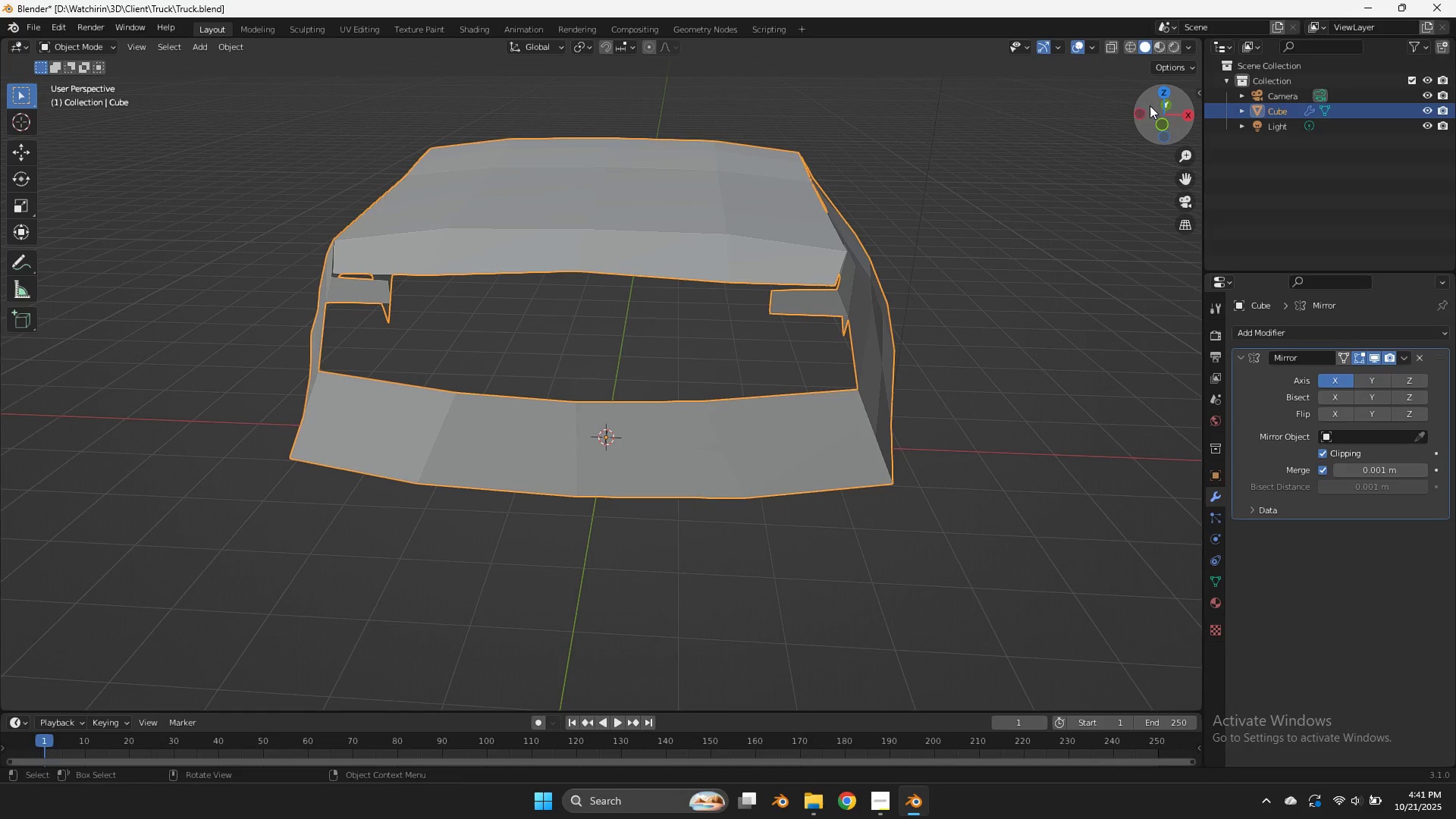 
left_click_drag(start_coordinate=[1158, 112], to_coordinate=[31, 212])
 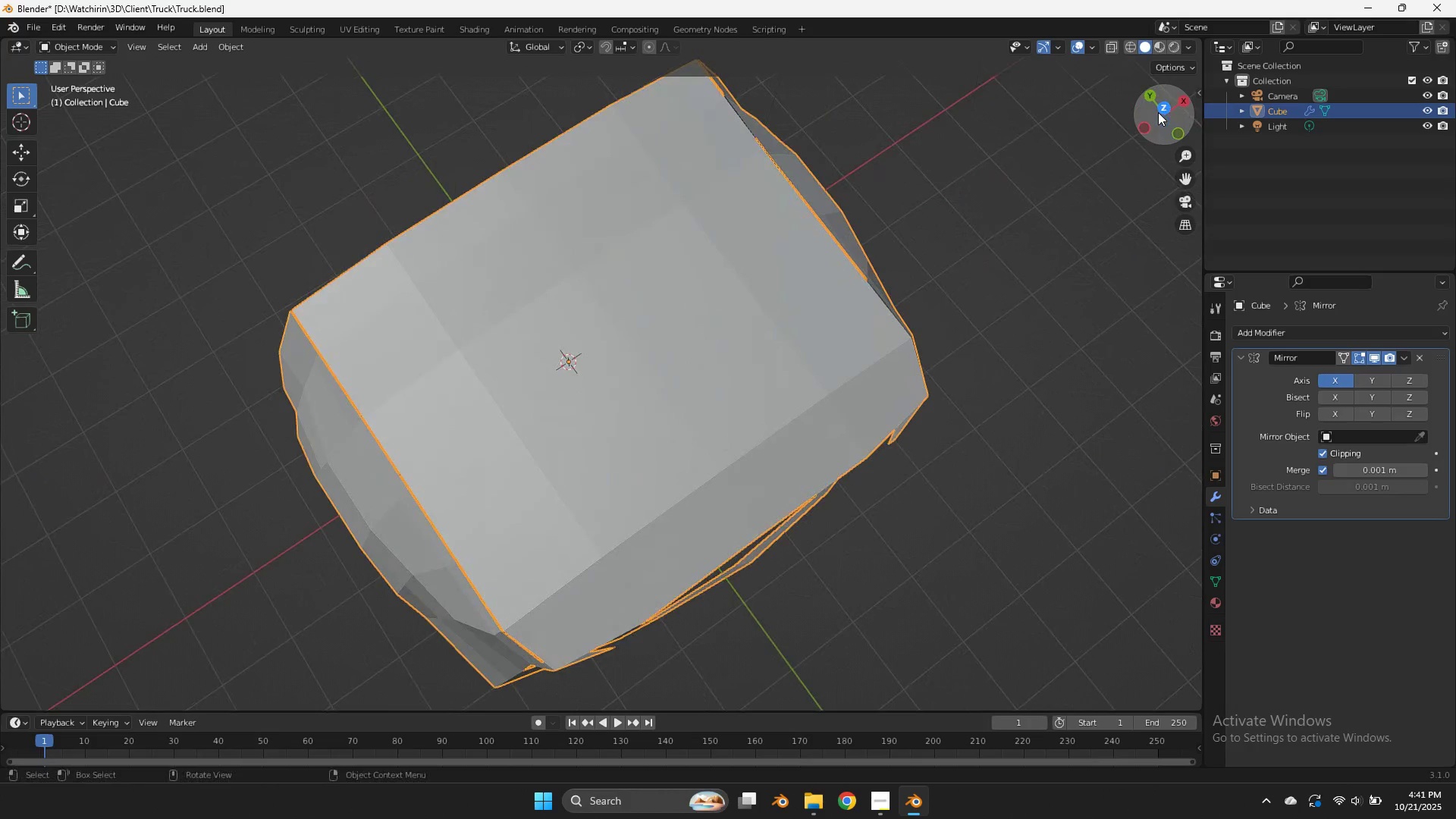 
key(Tab)
 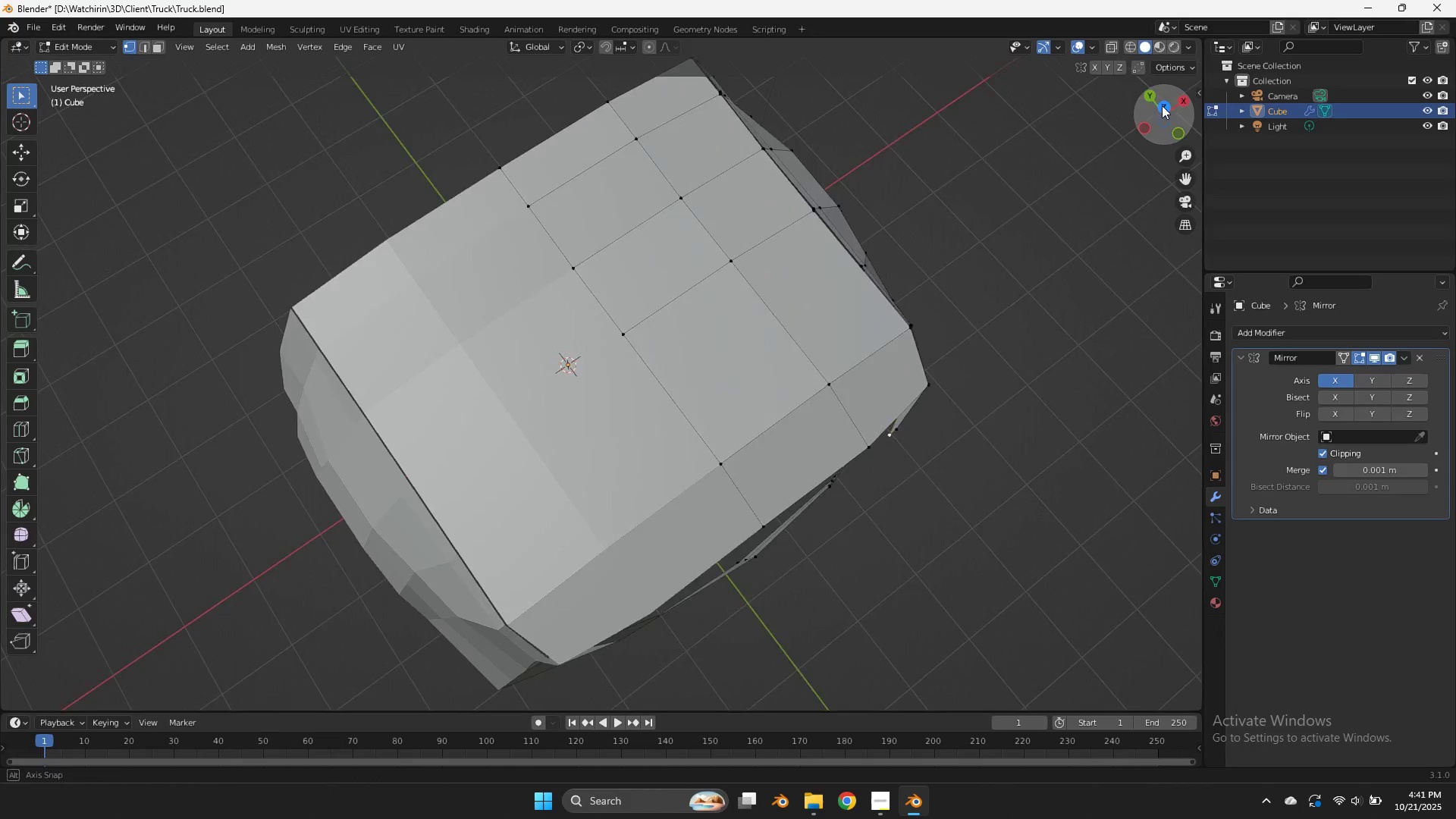 
left_click_drag(start_coordinate=[1159, 112], to_coordinate=[1163, 103])
 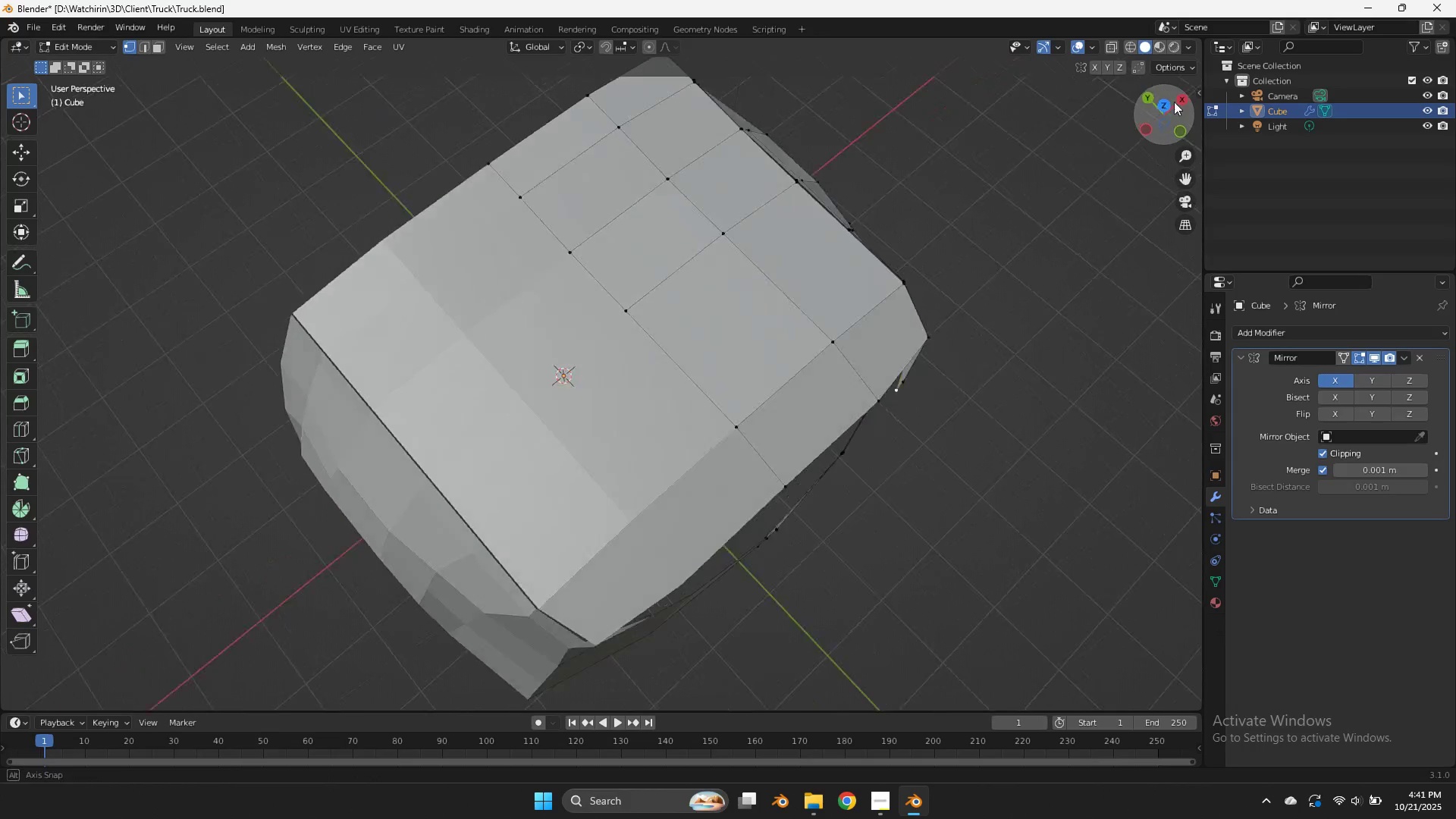 
left_click_drag(start_coordinate=[1162, 110], to_coordinate=[1194, 93])
 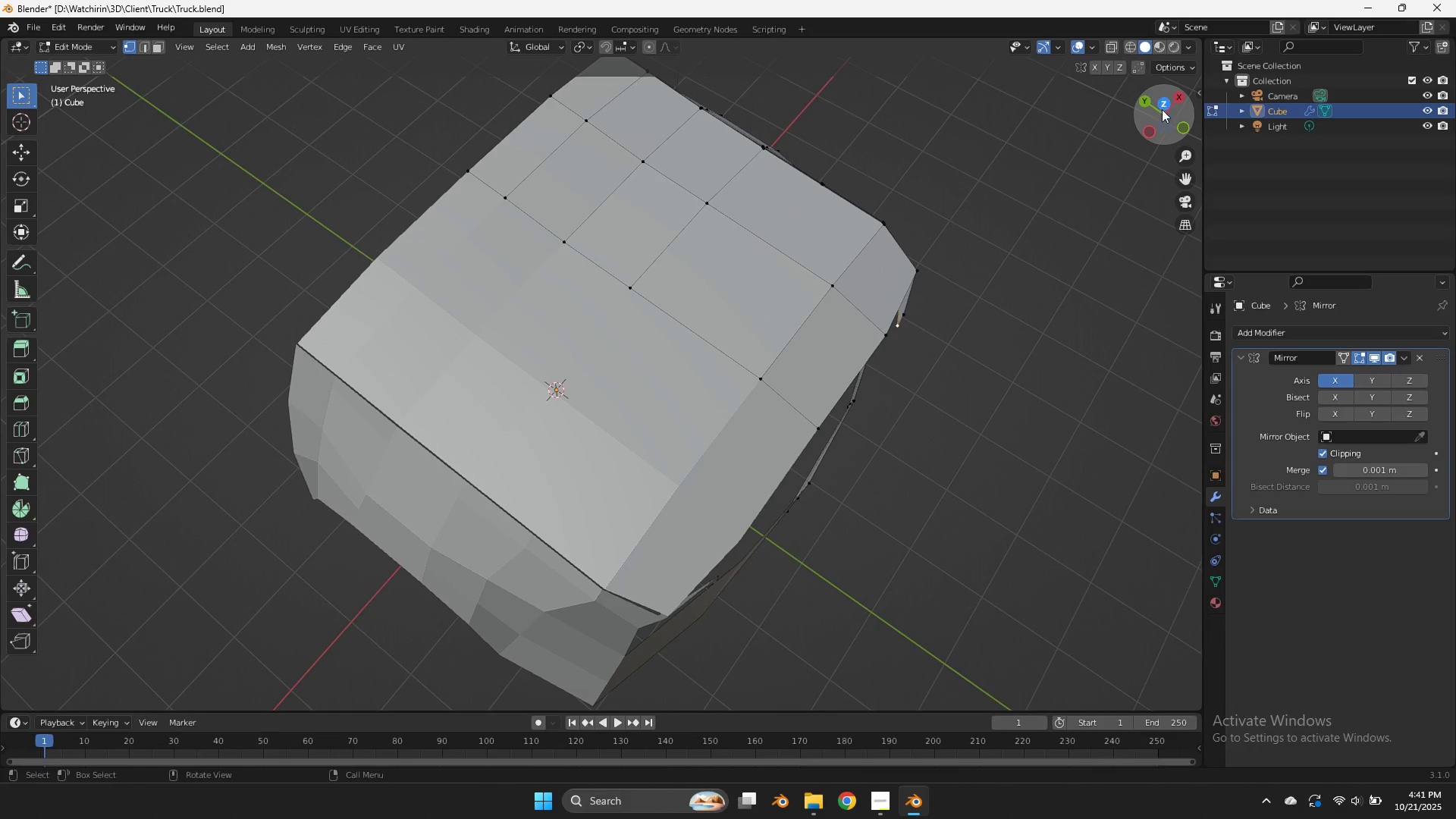 
left_click([1160, 105])
 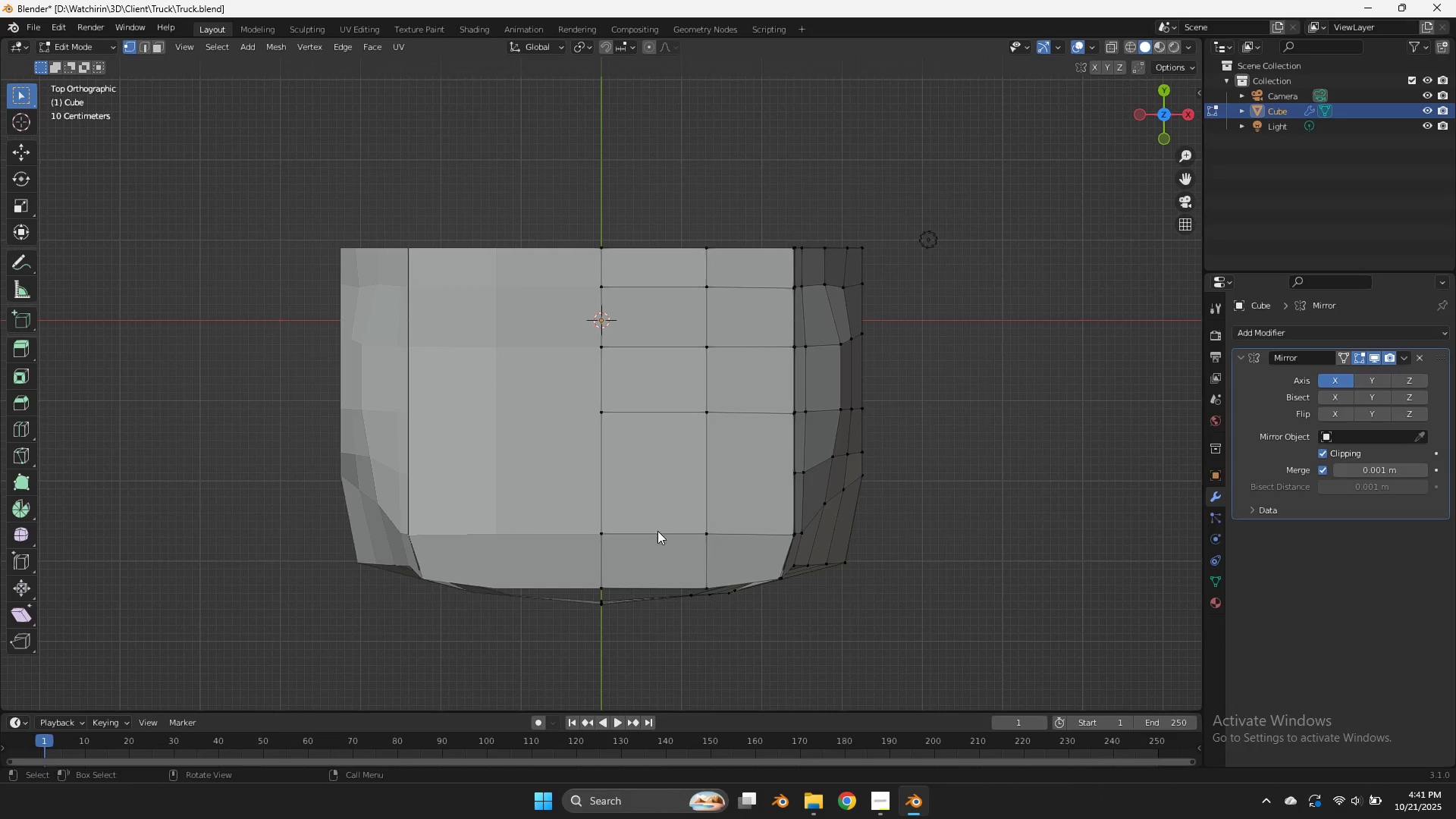 
type(zgy)
 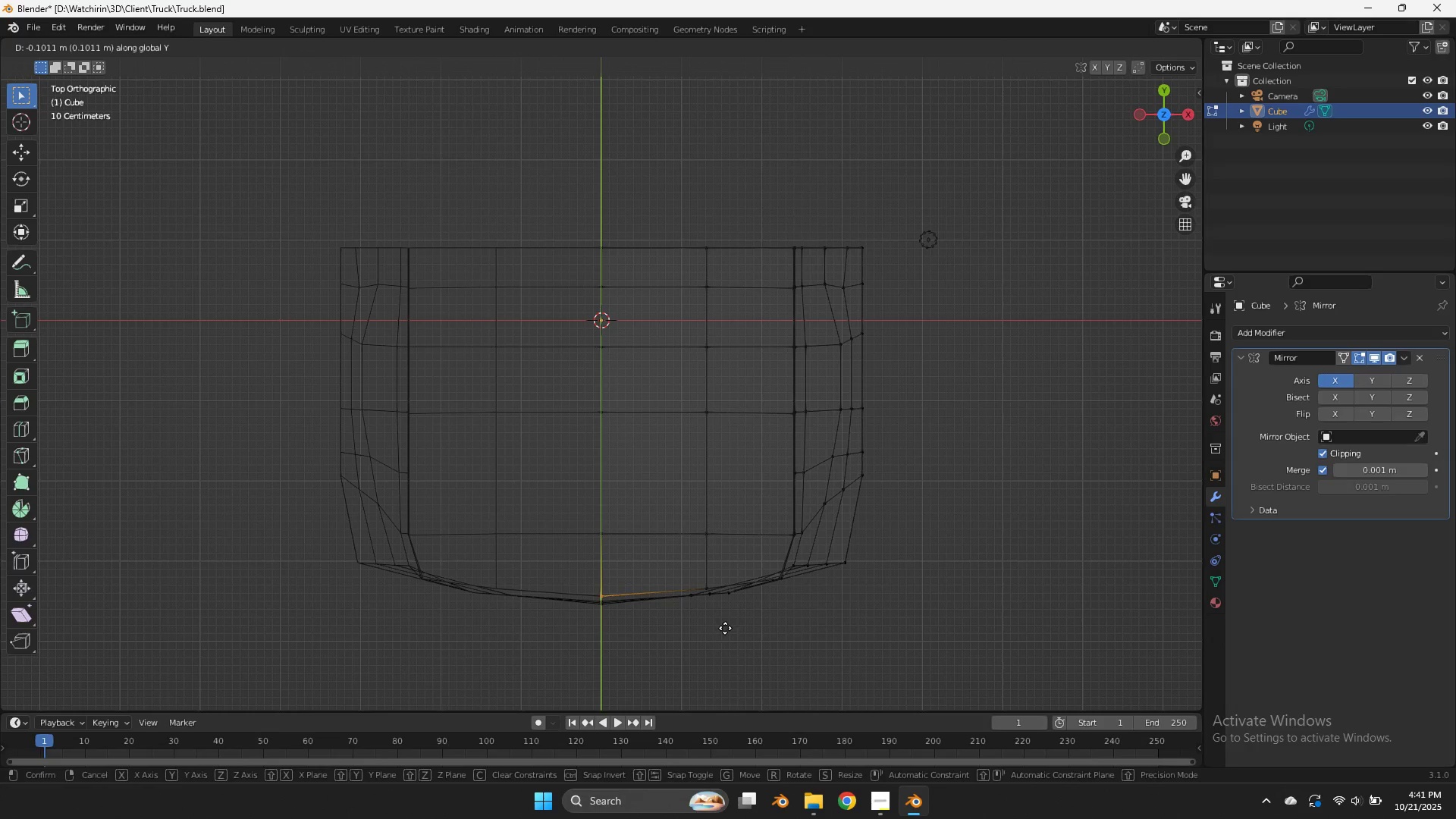 
left_click_drag(start_coordinate=[604, 573], to_coordinate=[598, 595])
 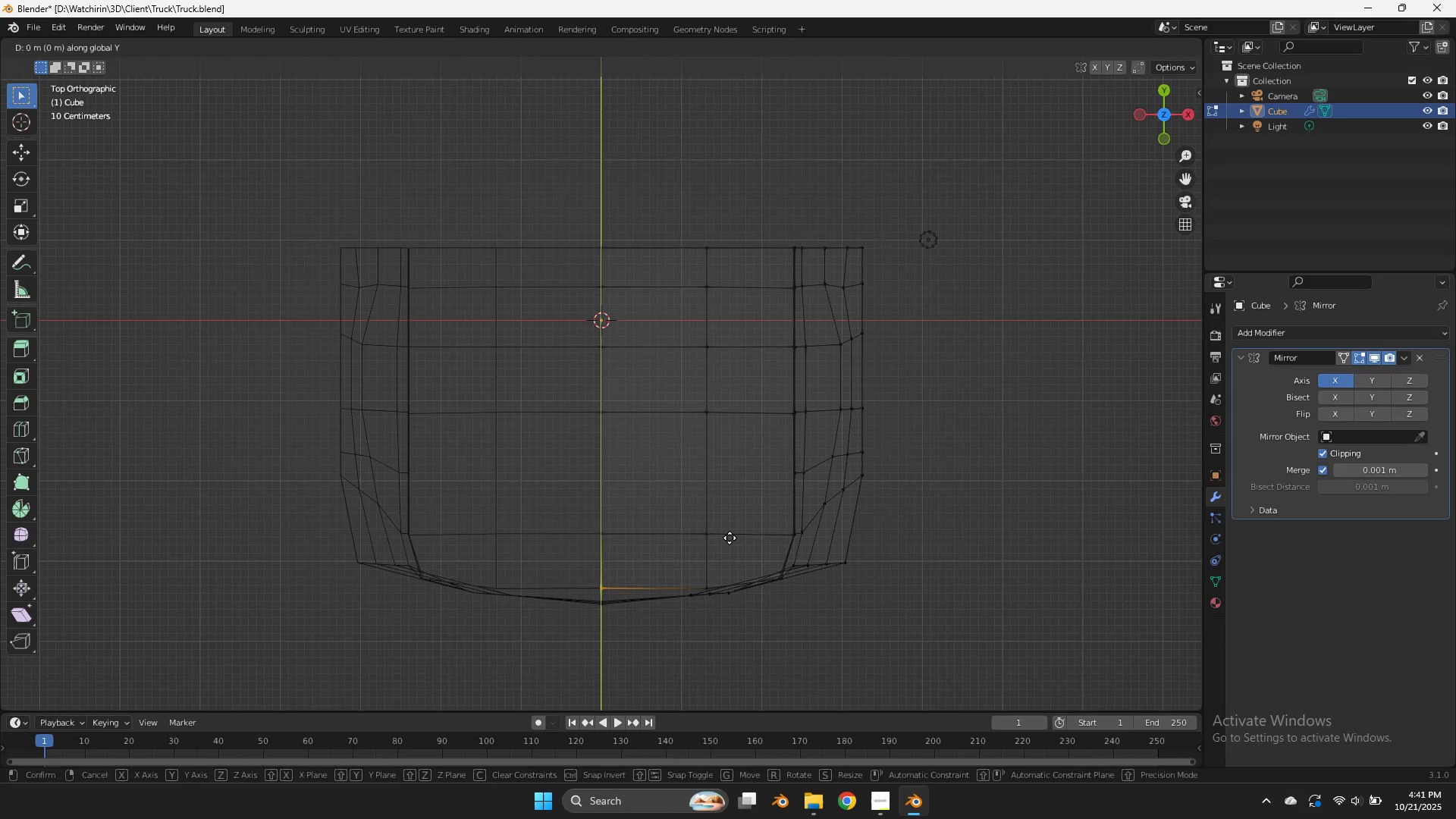 
hold_key(key=ShiftLeft, duration=0.99)
left_click([729, 680])
 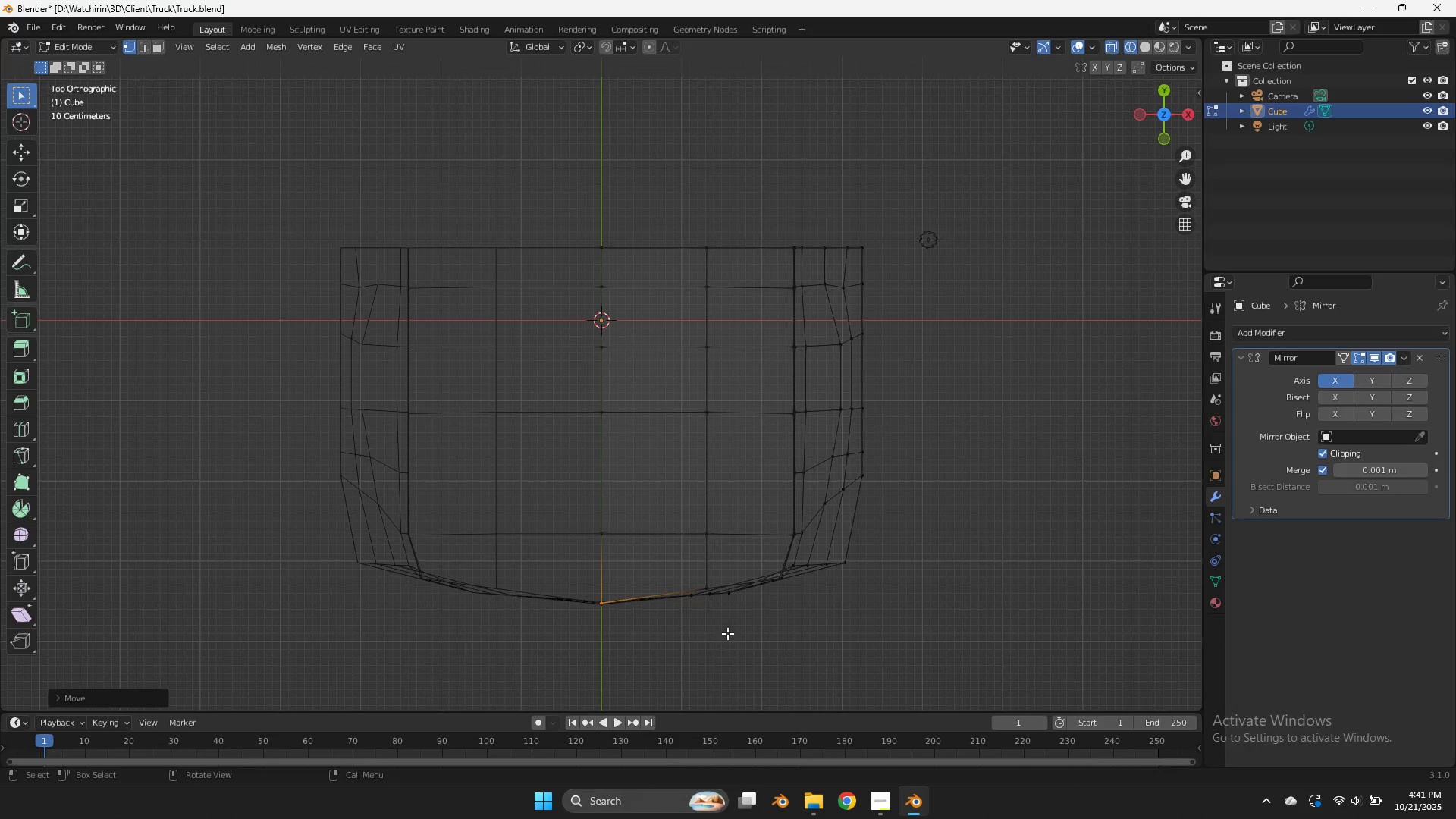 
key(Z)
 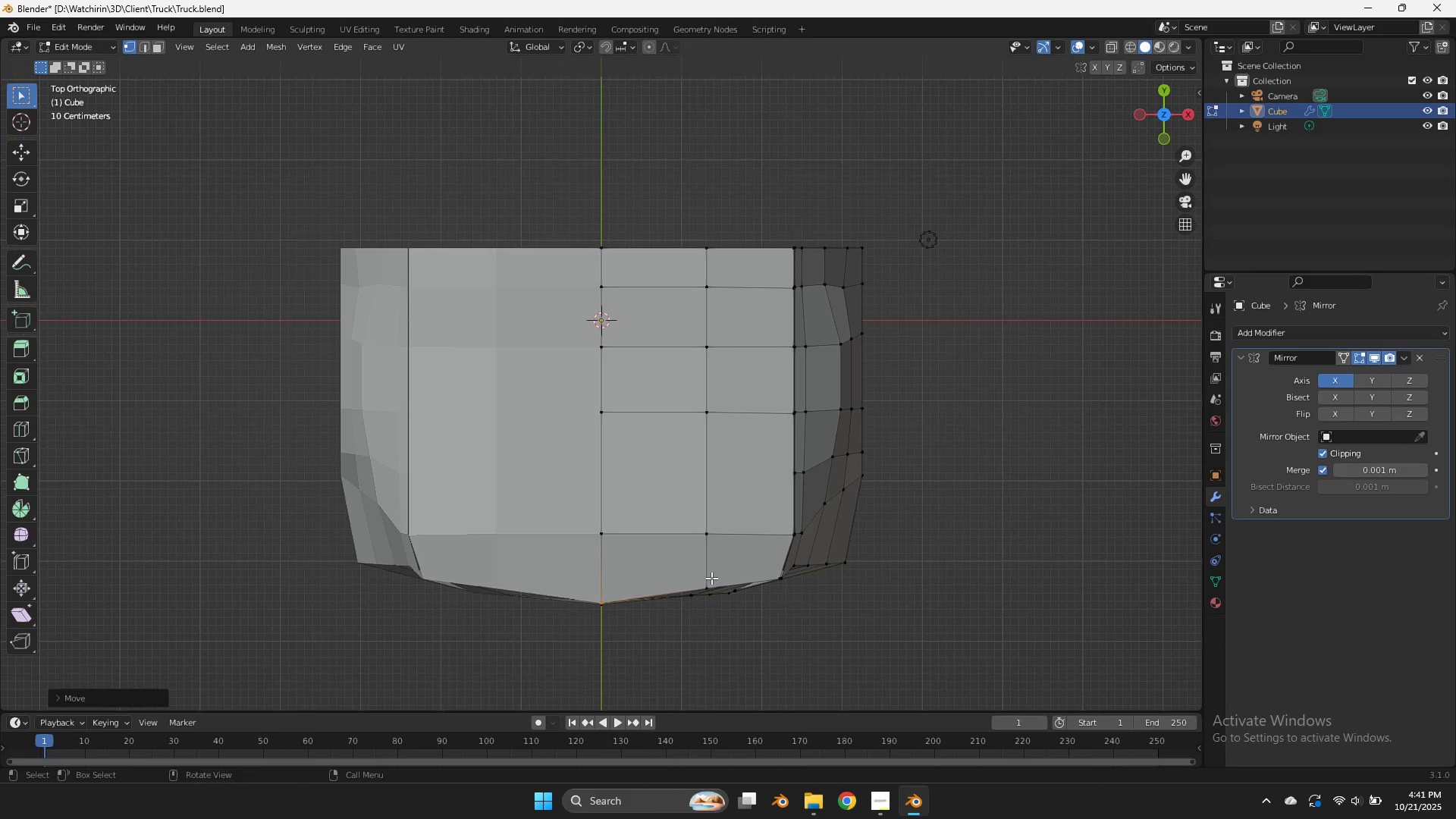 
left_click([711, 578])
 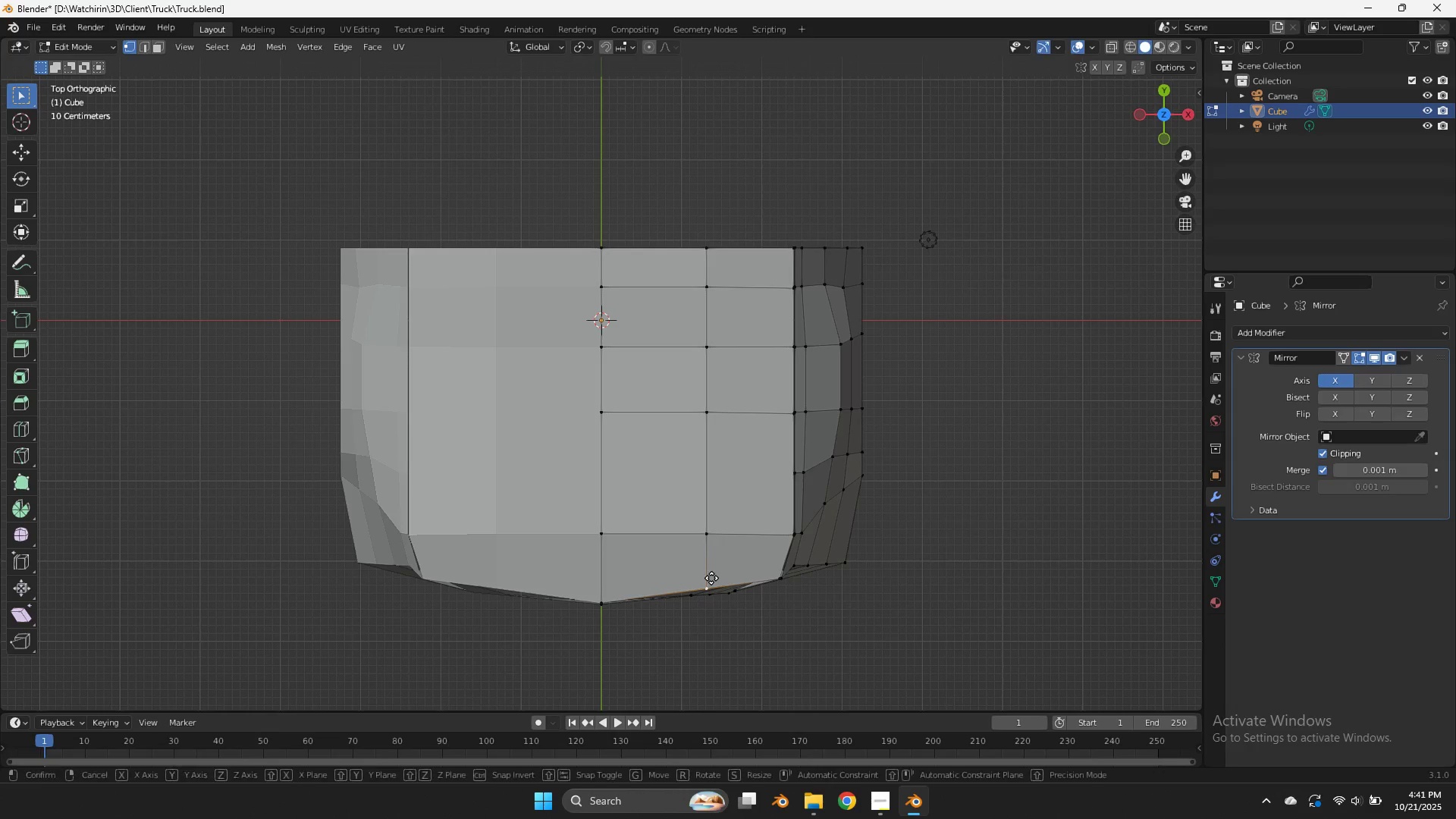 
type(gy)
 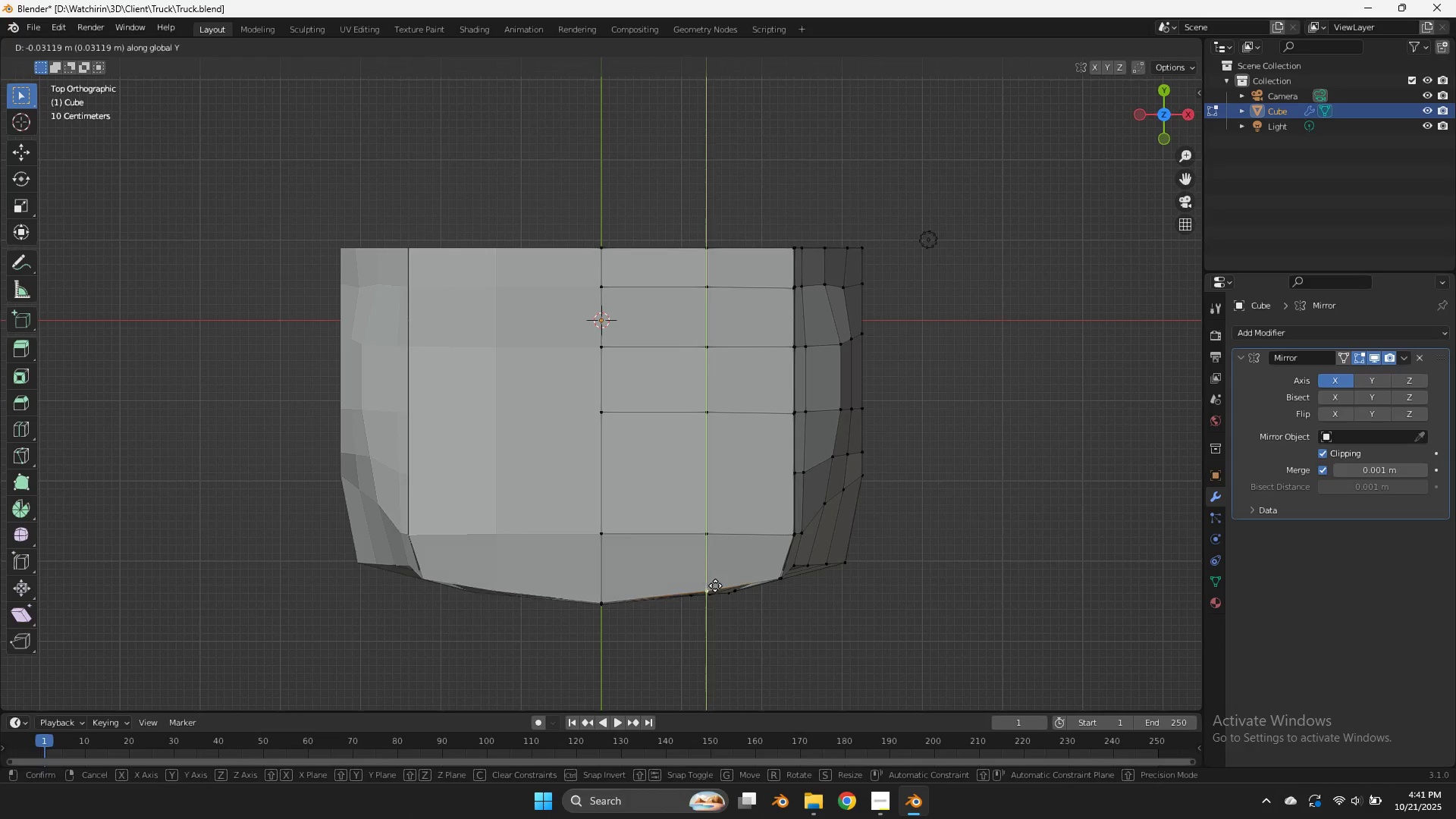 
hold_key(key=ShiftLeft, duration=0.76)
left_click([728, 623])
 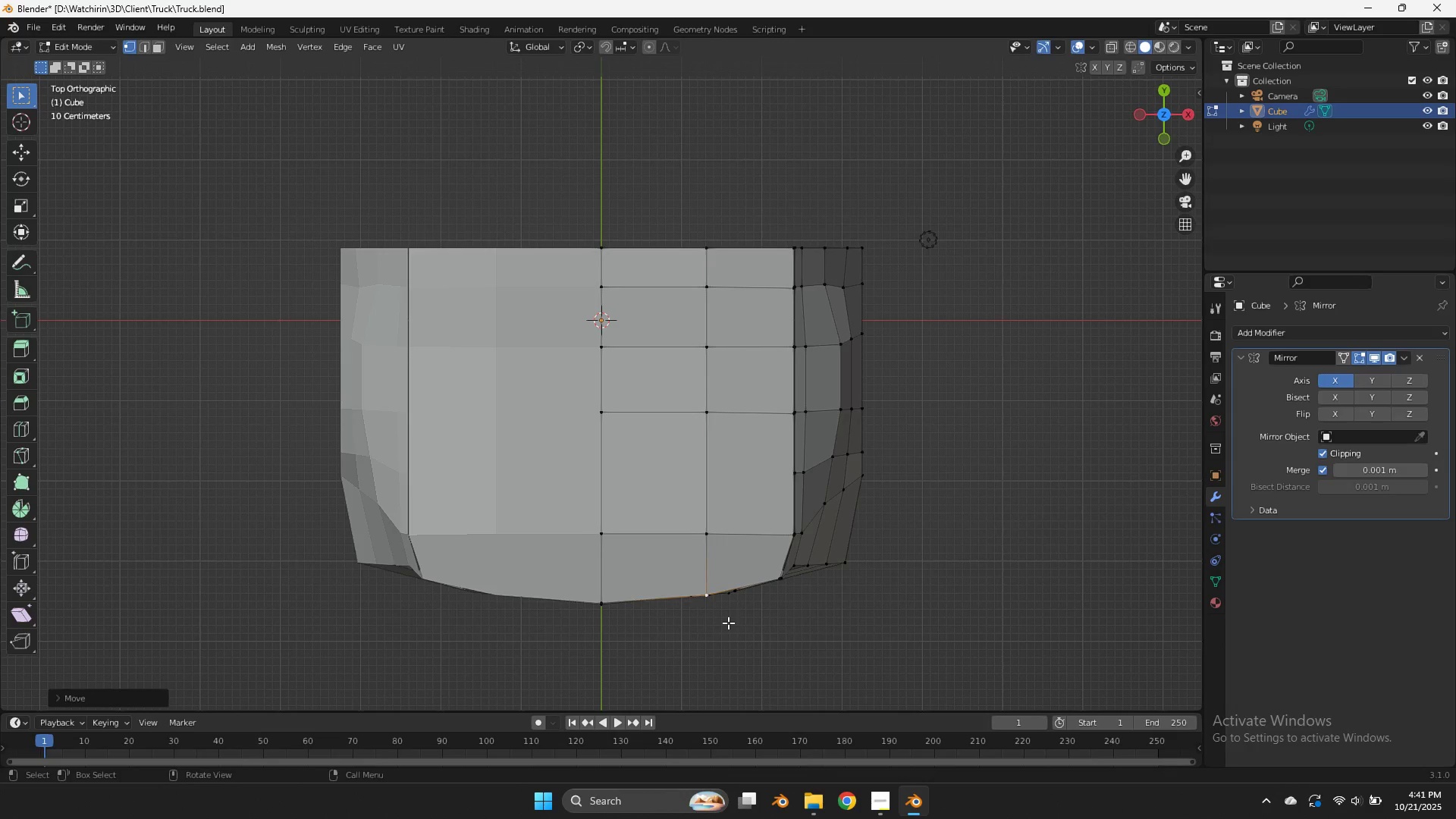 
key(Control+S)
 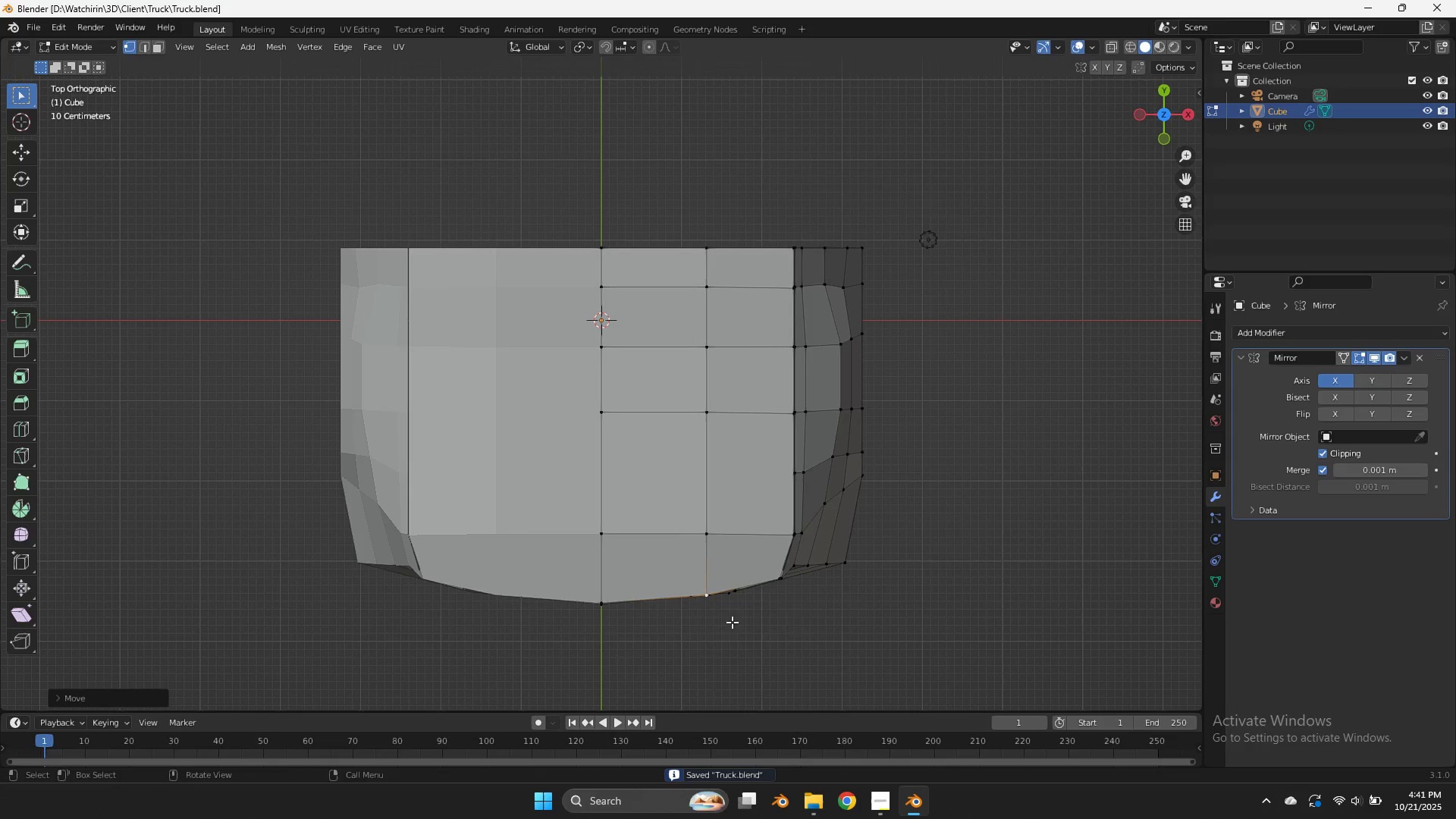 
key(Z)
 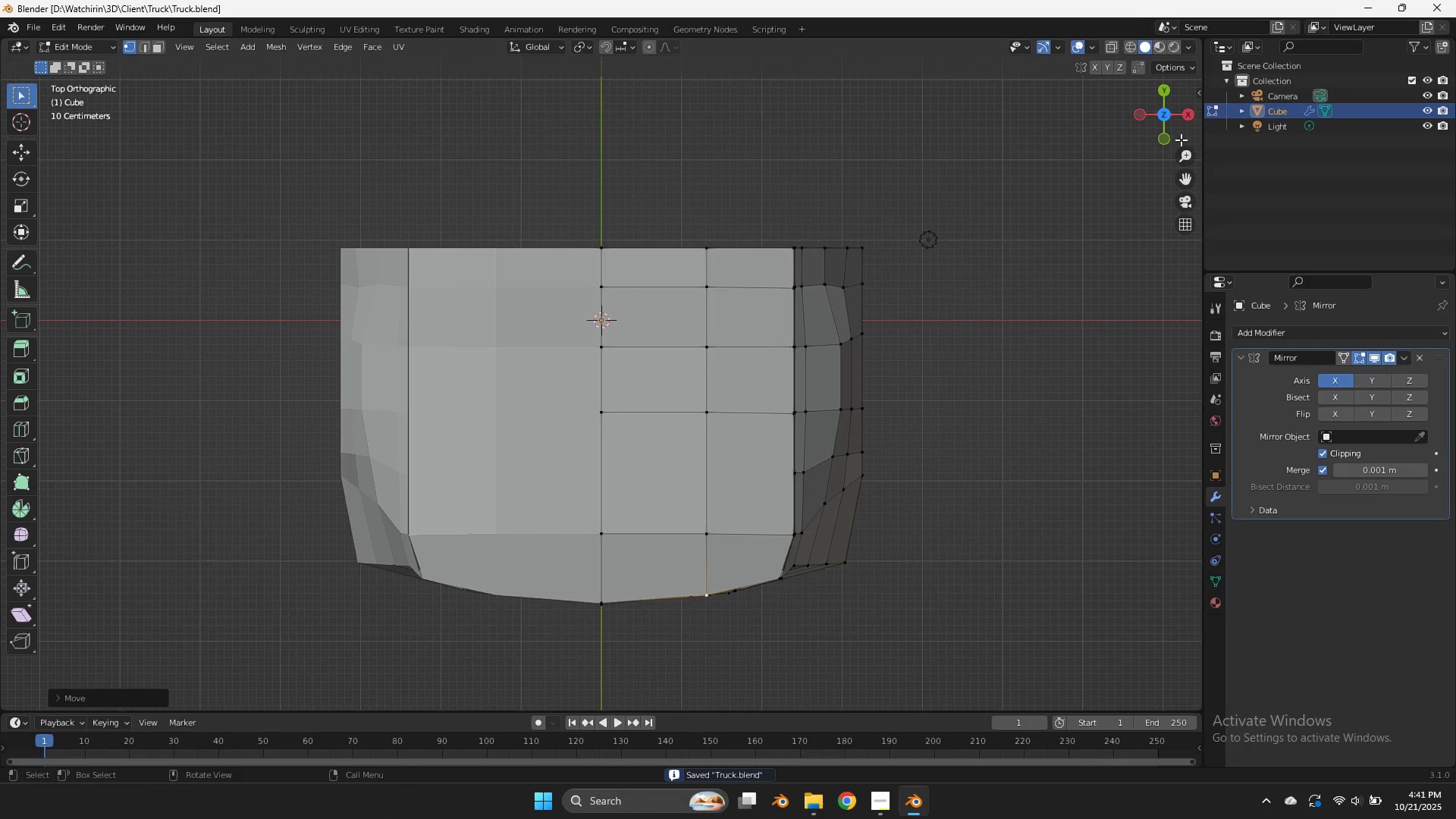 
left_click_drag(start_coordinate=[1181, 137], to_coordinate=[1169, 664])
 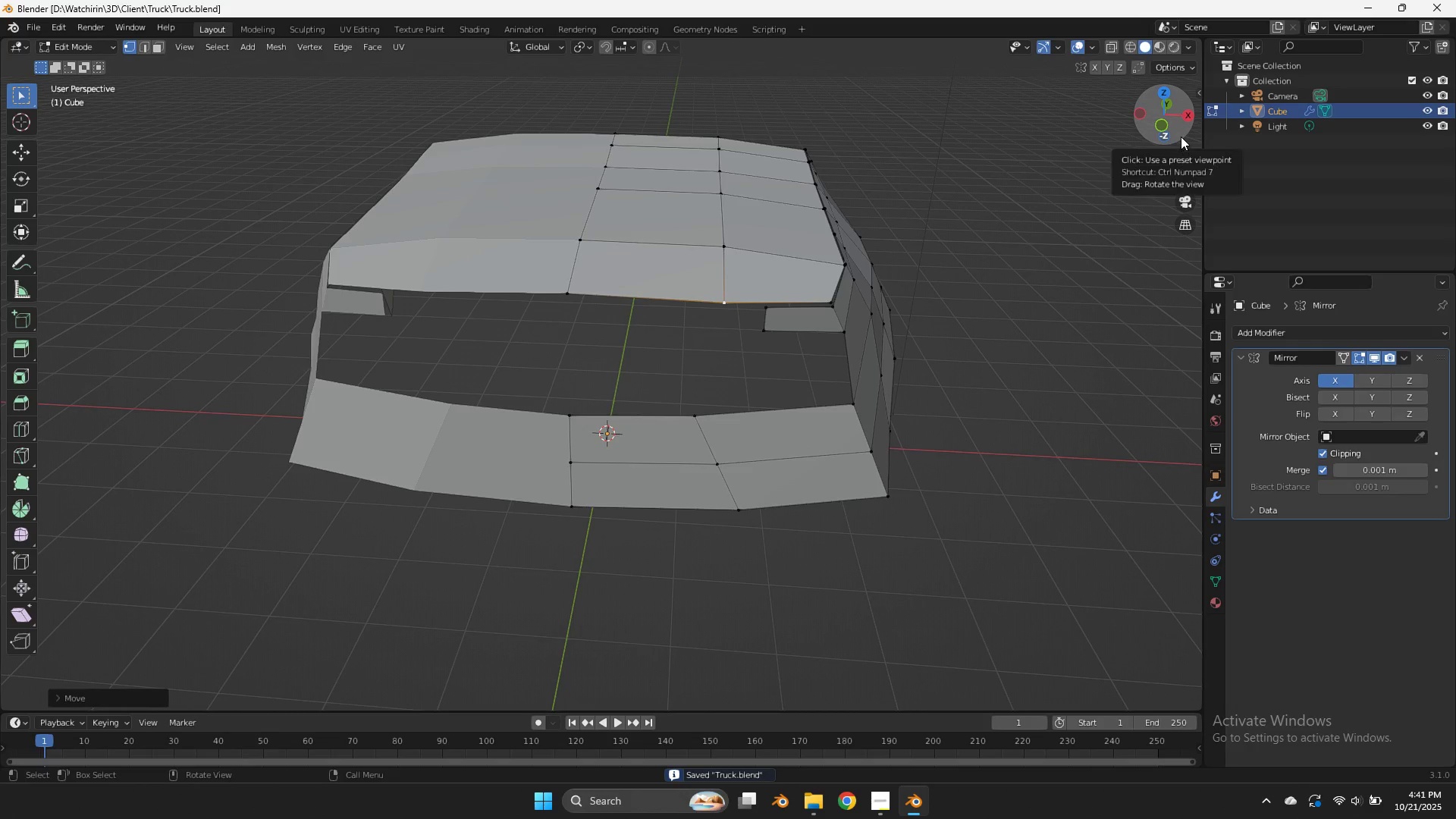 
mouse_move([1160, 143])
 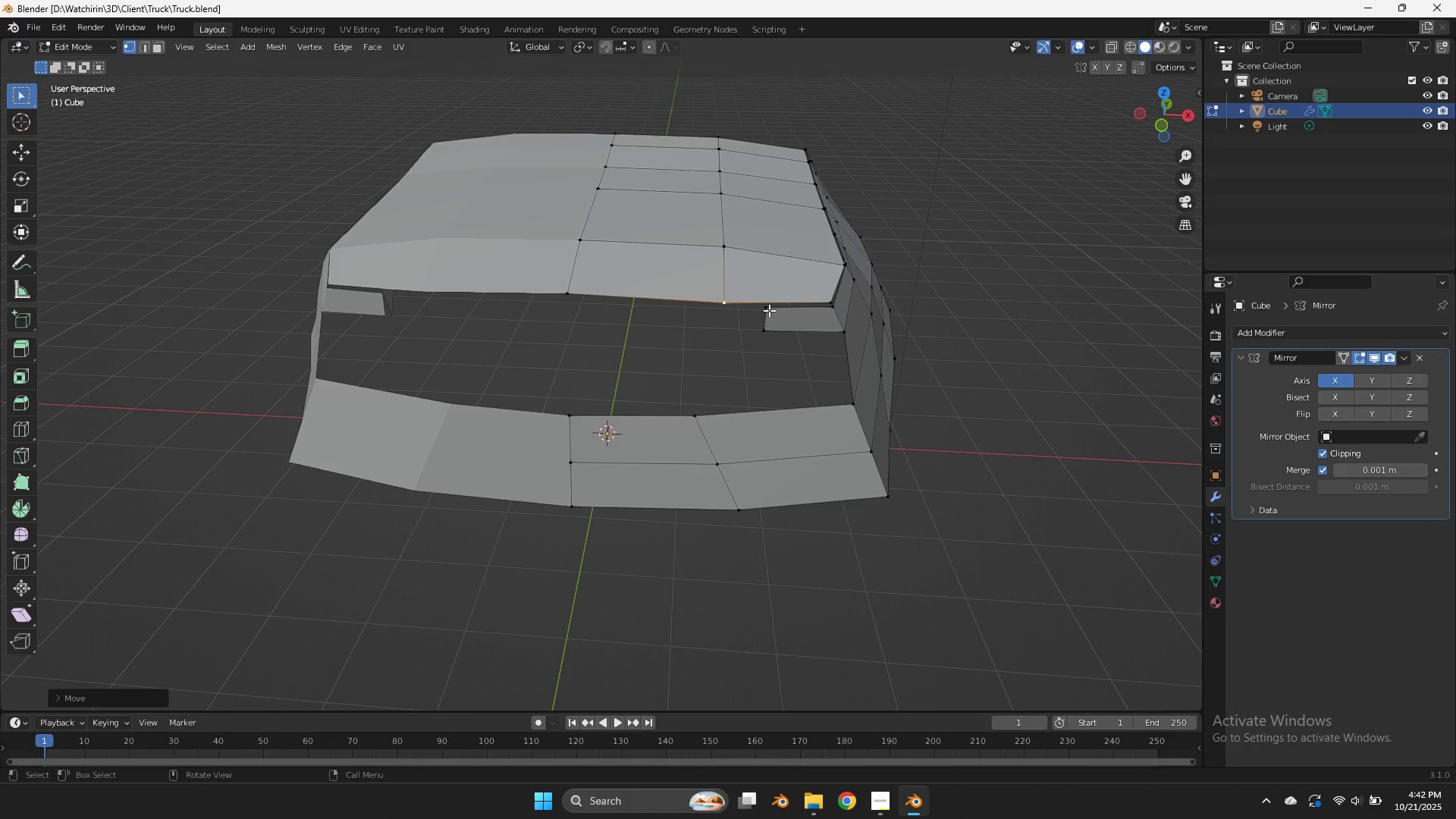 
left_click([769, 310])
 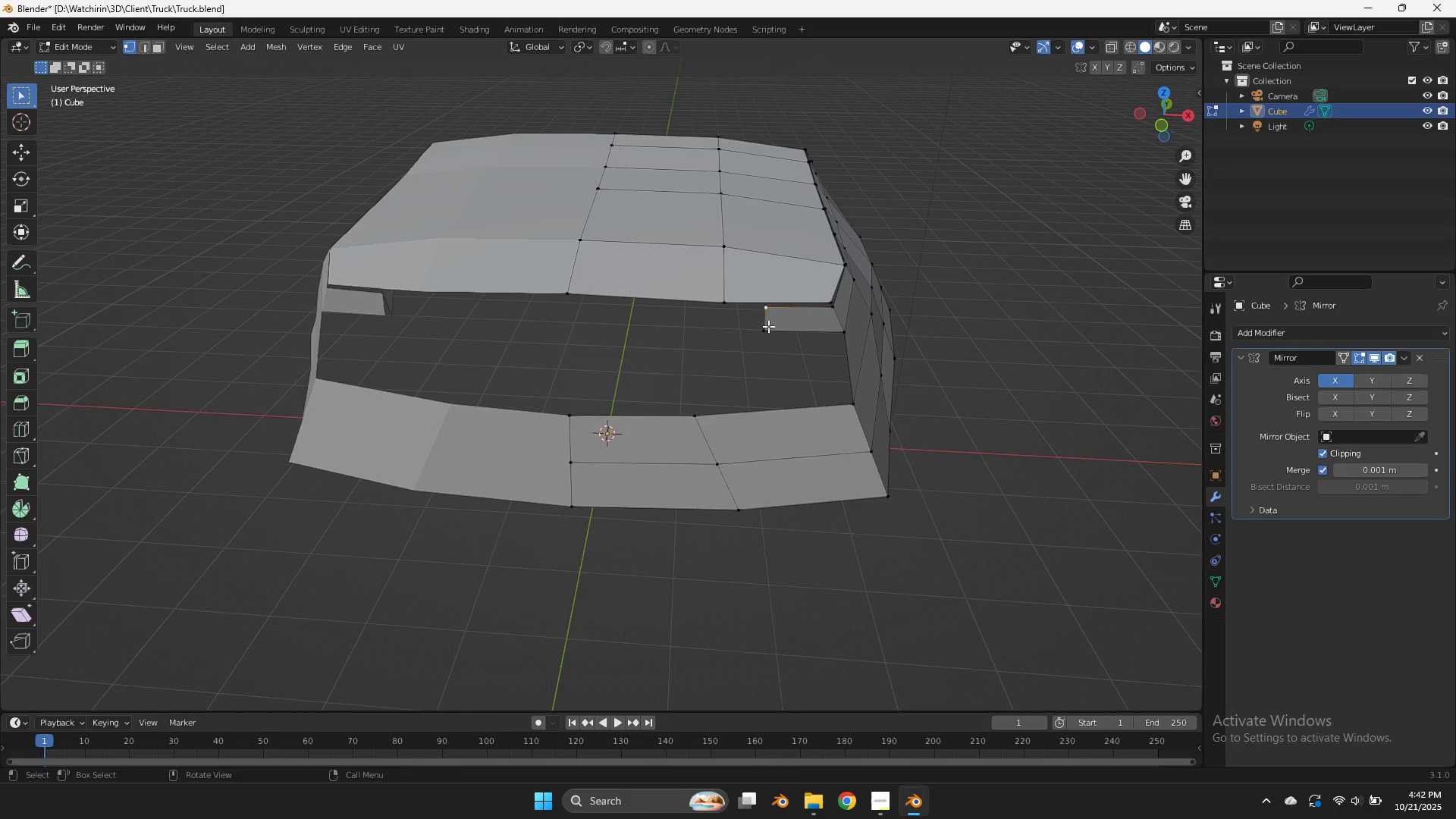 
hold_key(key=ShiftLeft, duration=0.59)
left_click([767, 330])
 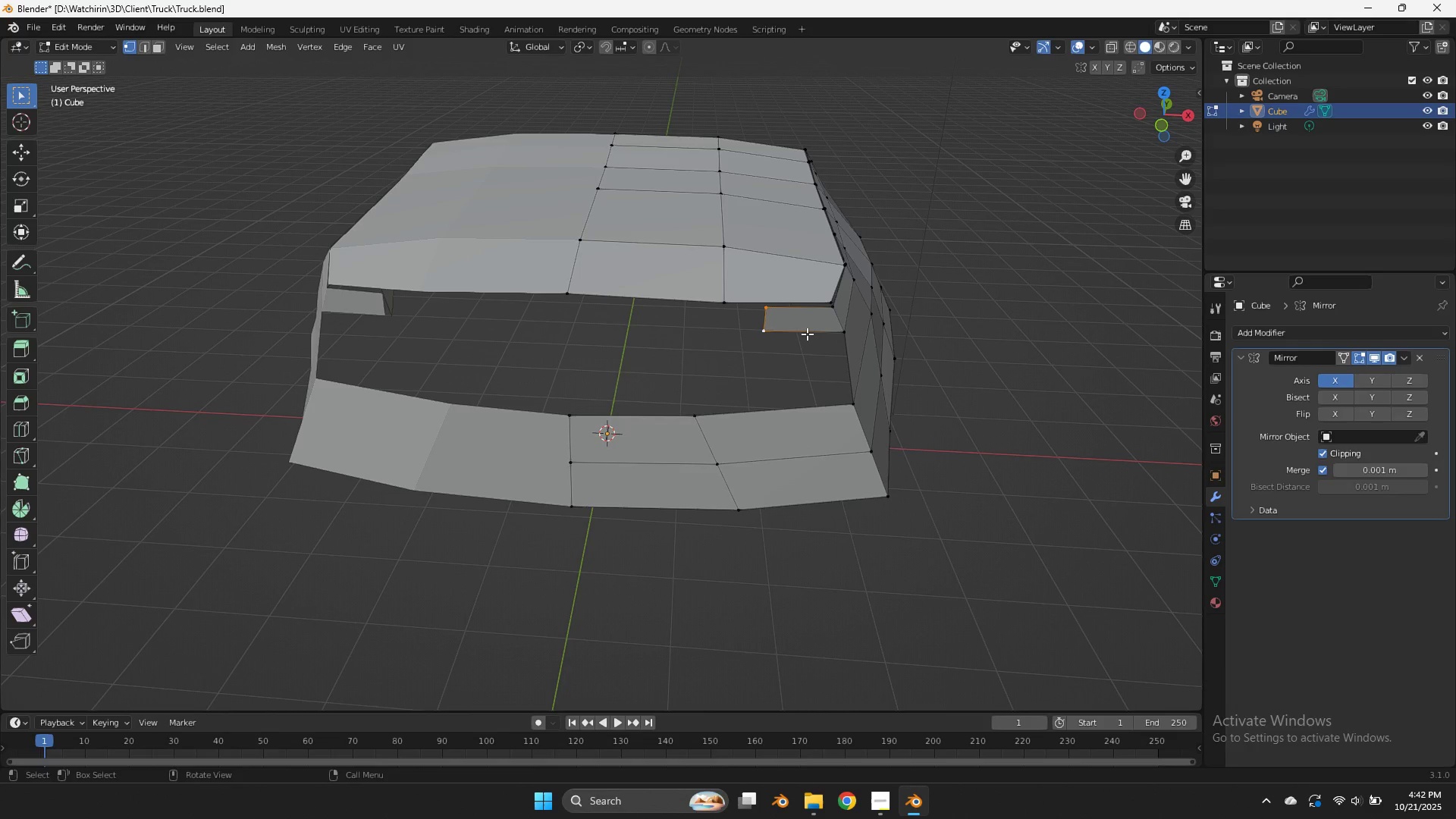 
key(Shift+ShiftLeft)
 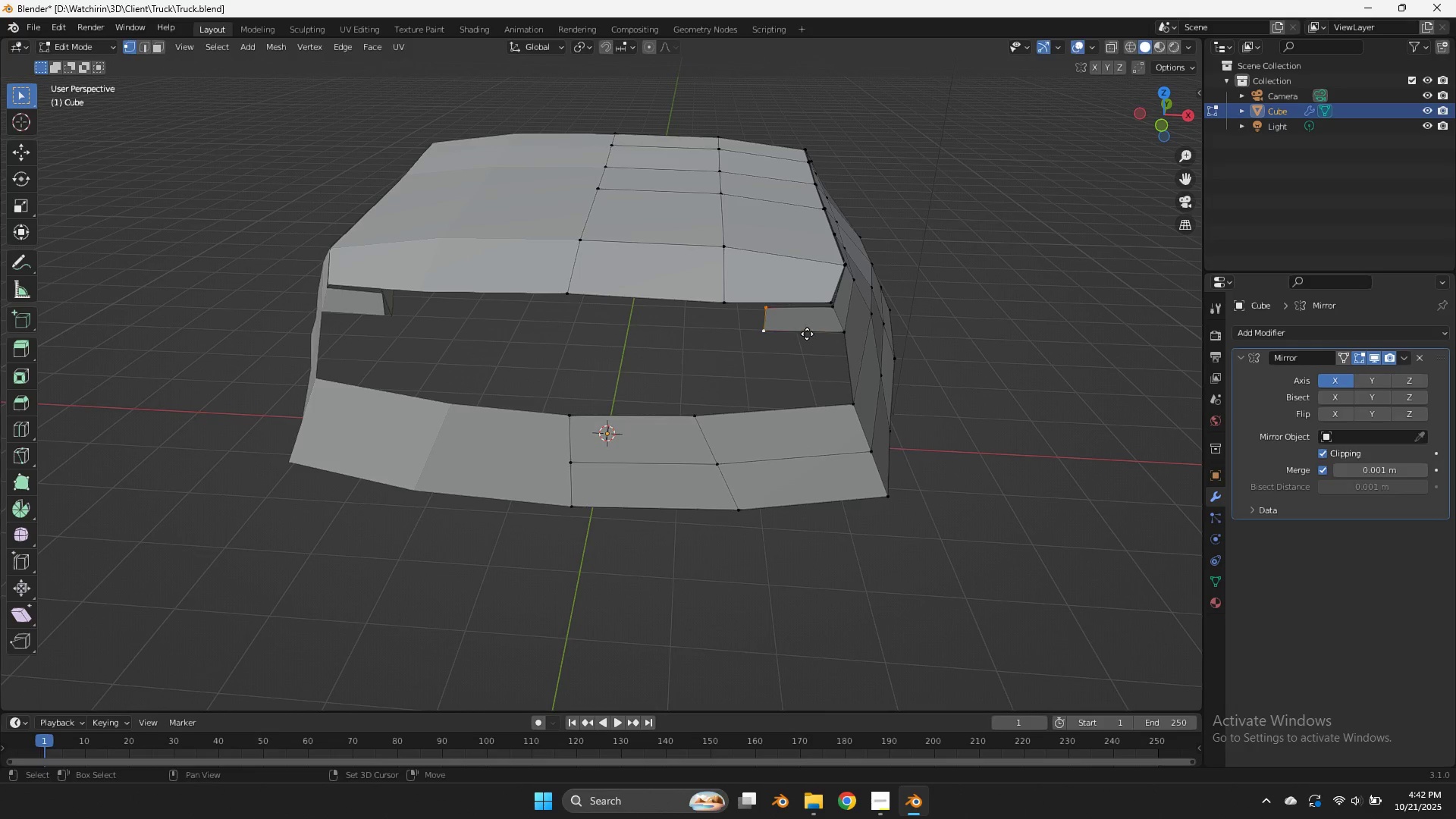 
key(Shift+D)
 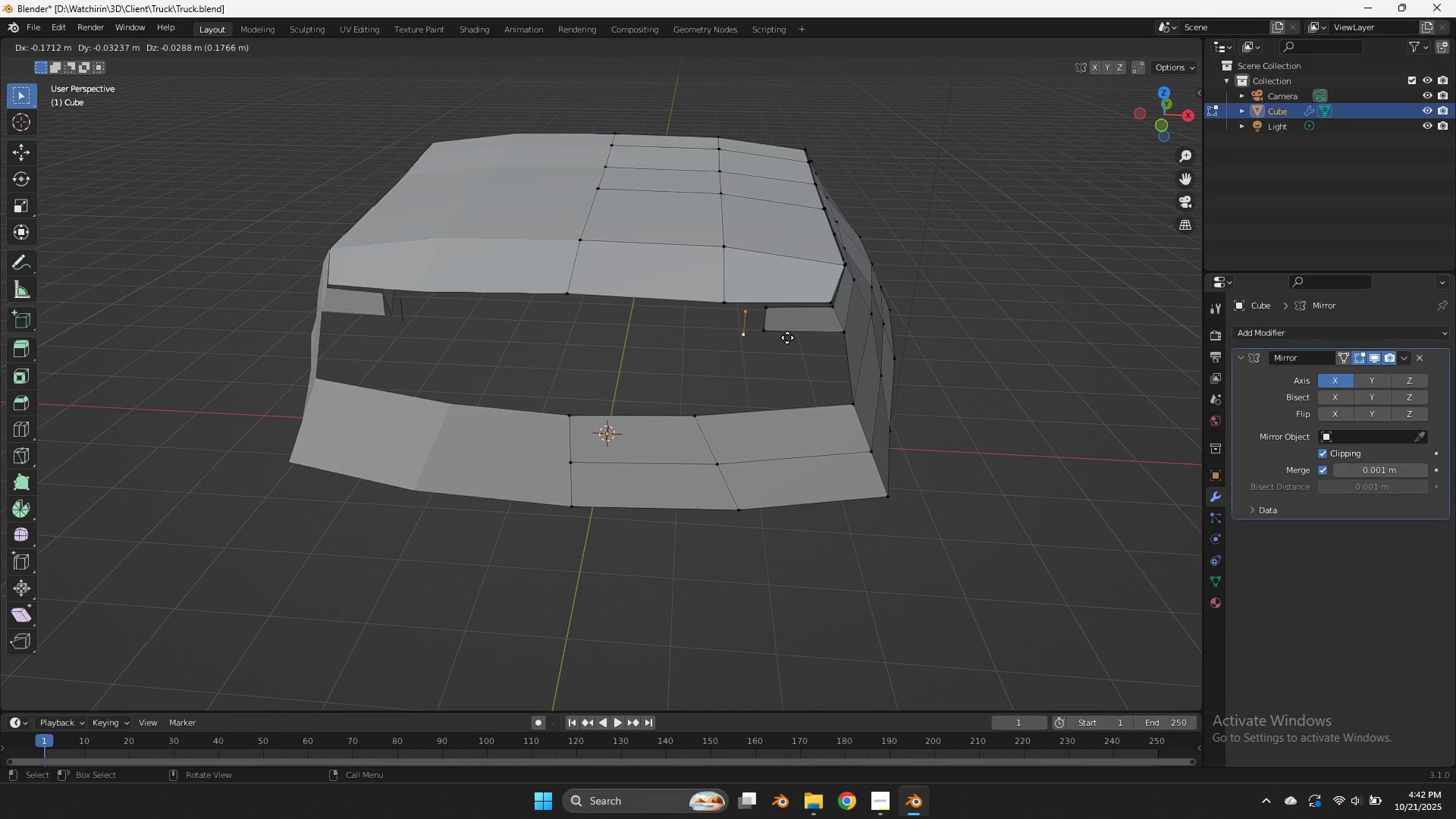 
hold_key(key=ShiftLeft, duration=3.3)
left_click([915, 315])
 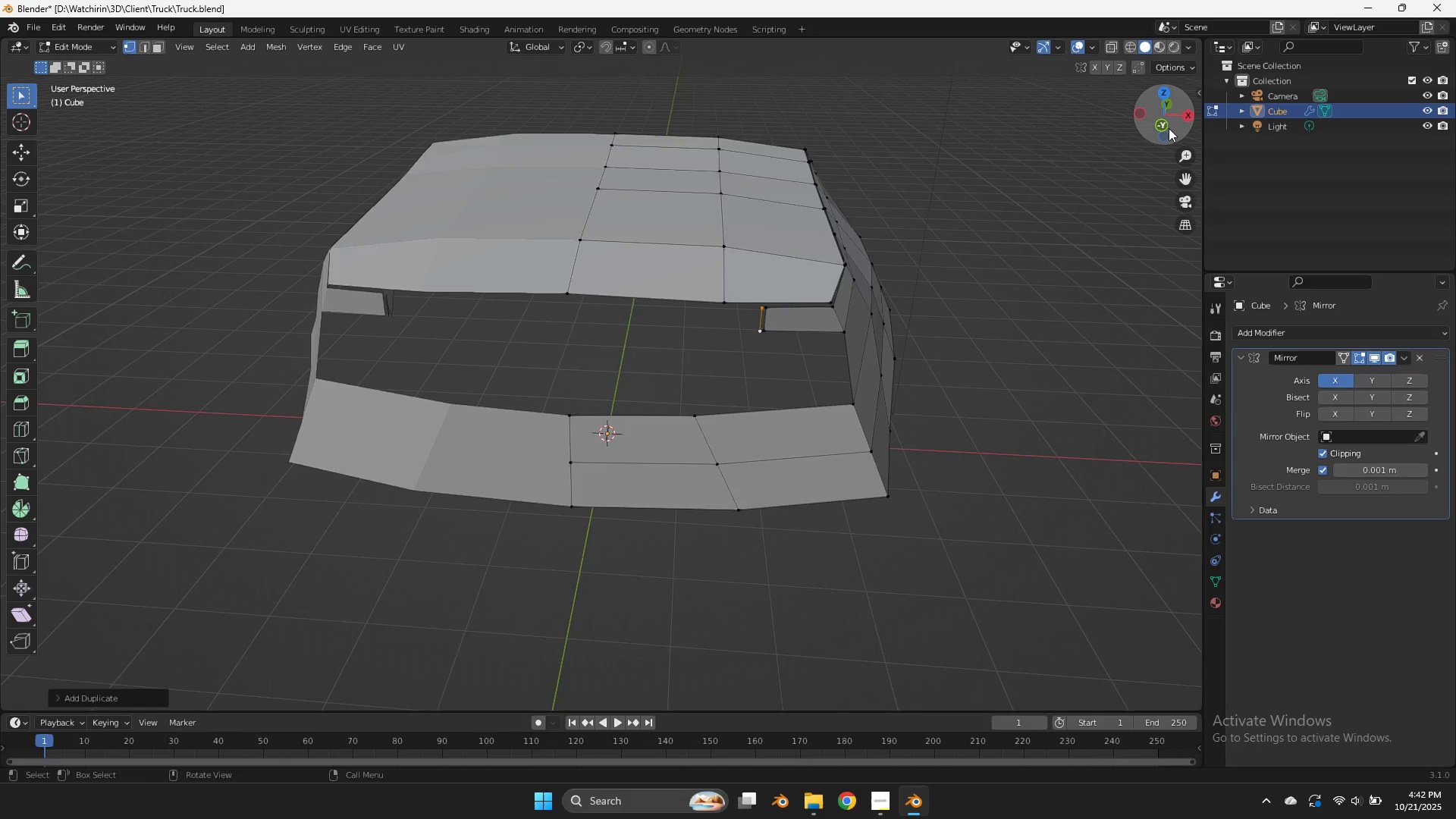 
left_click([1169, 128])
 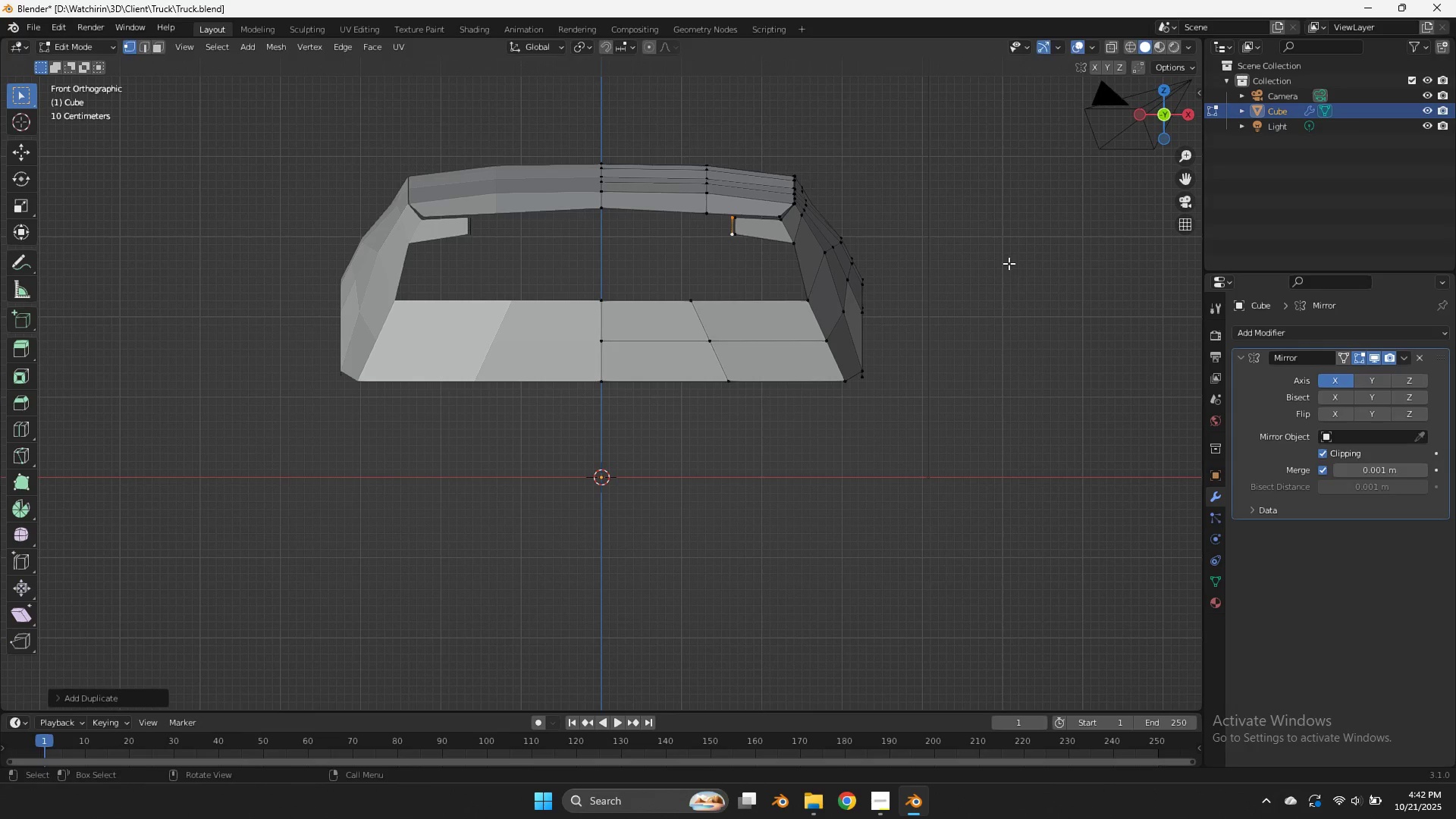 
key(R)
 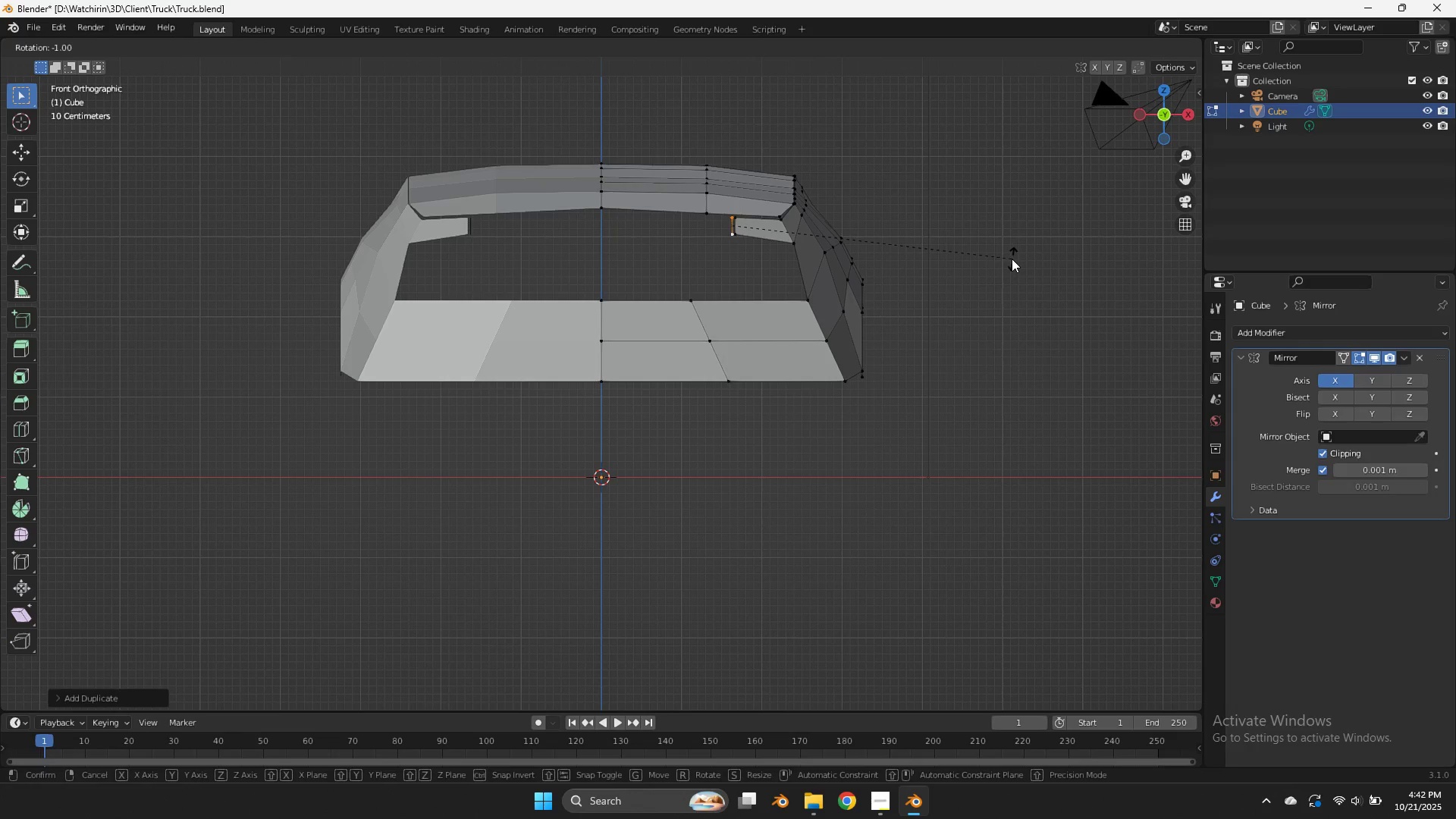 
left_click([1012, 259])
 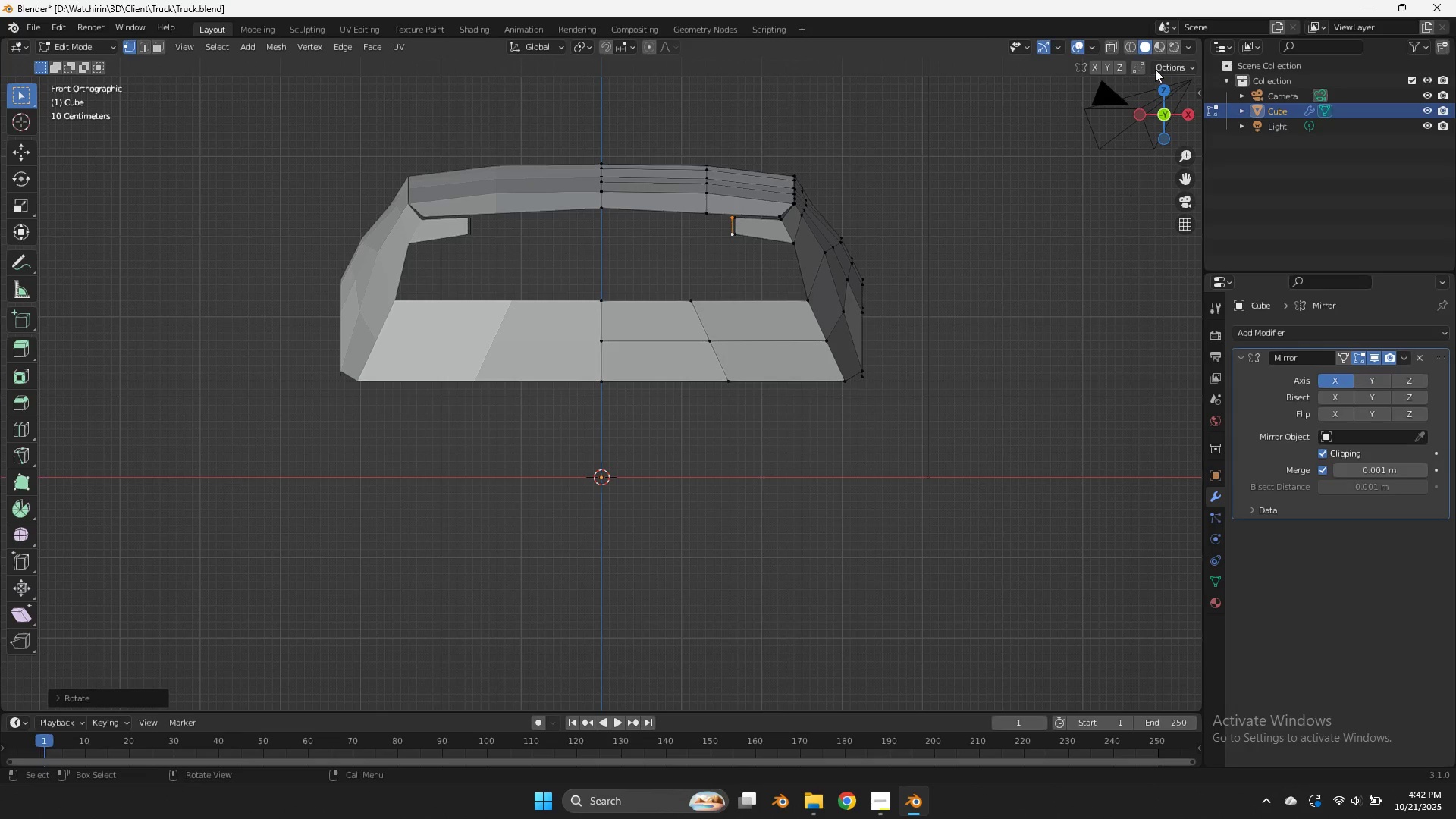 
key(Control+Z)
 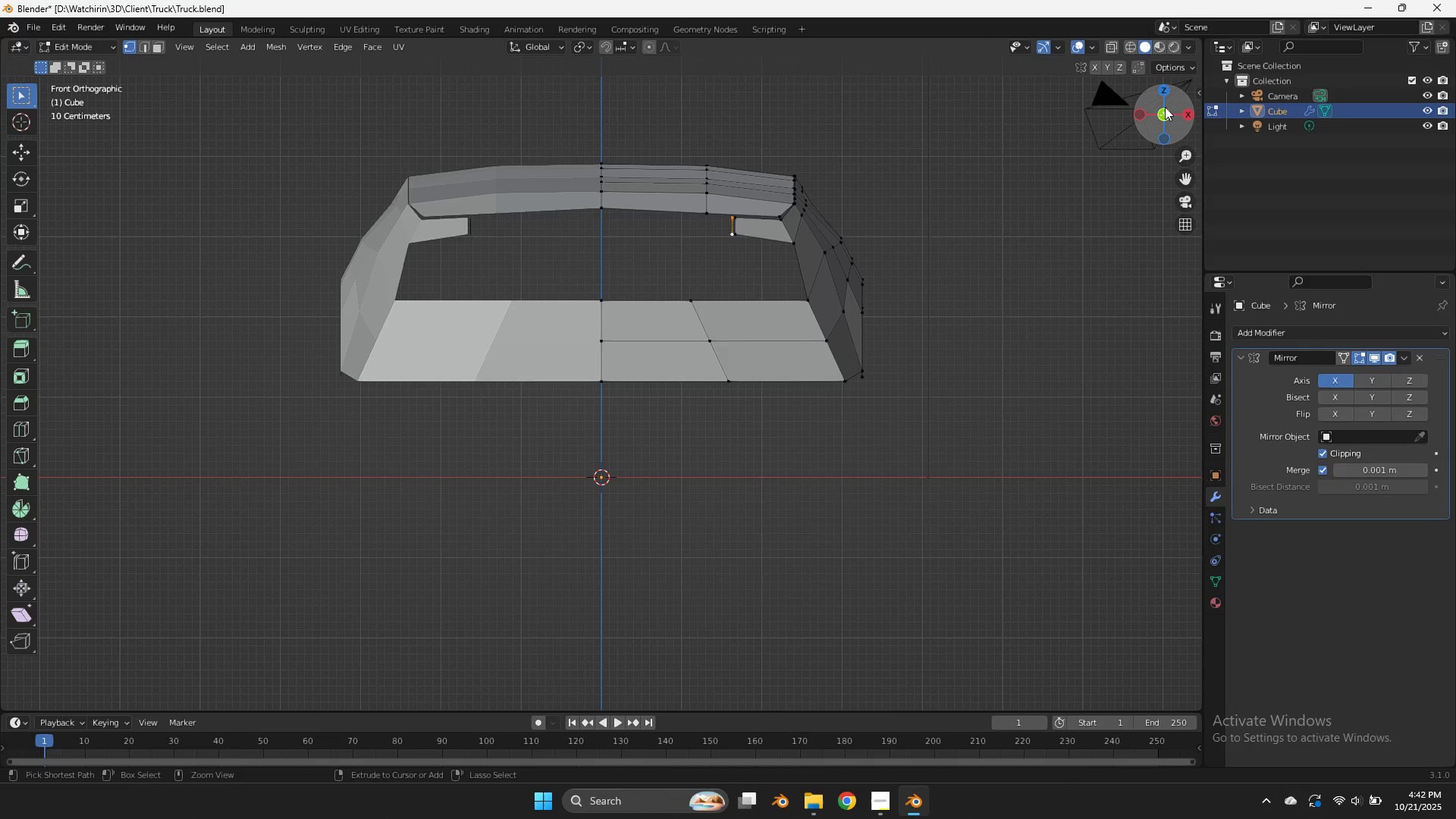 
key(Control+Z)
 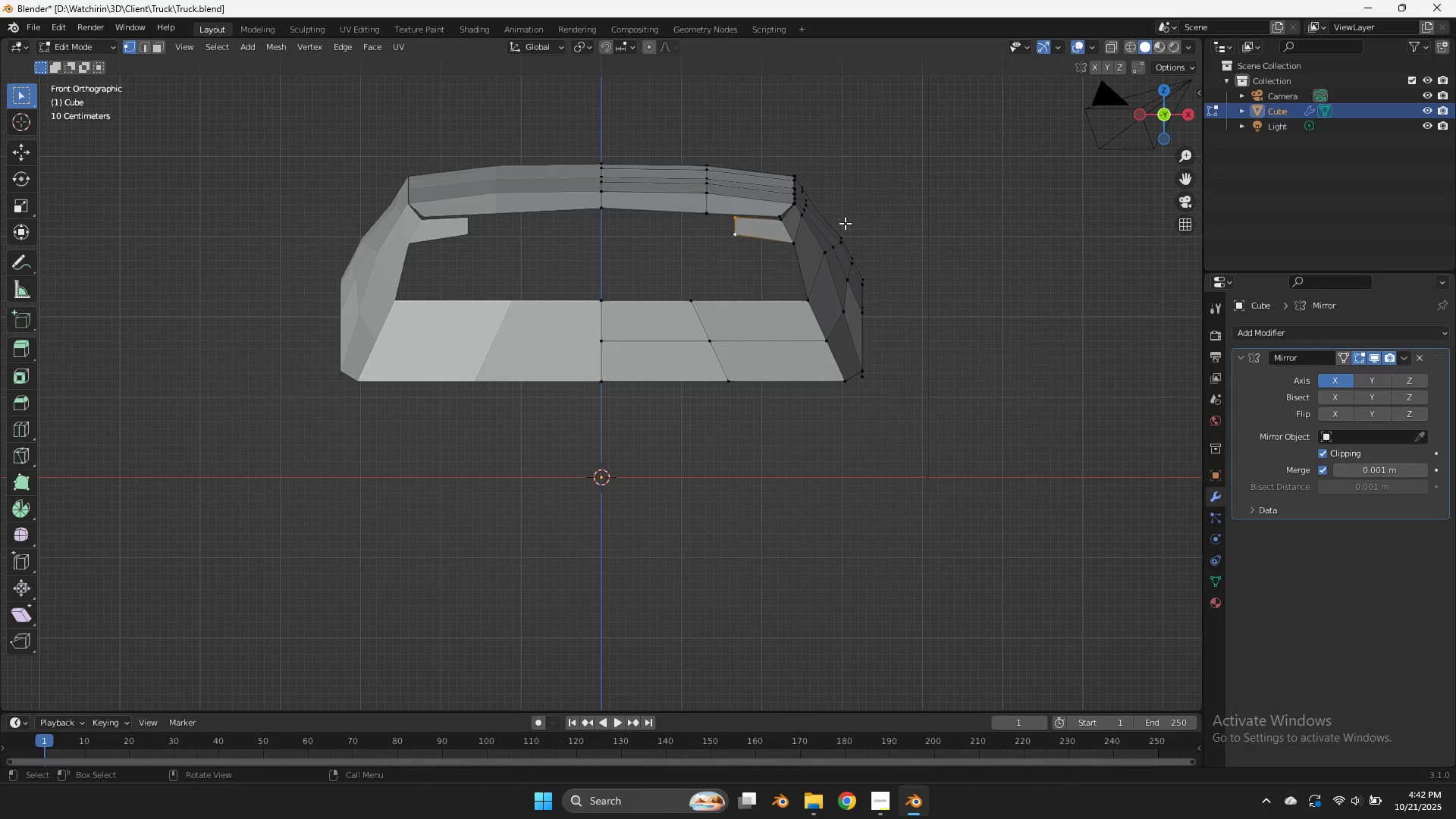 
key(E)
 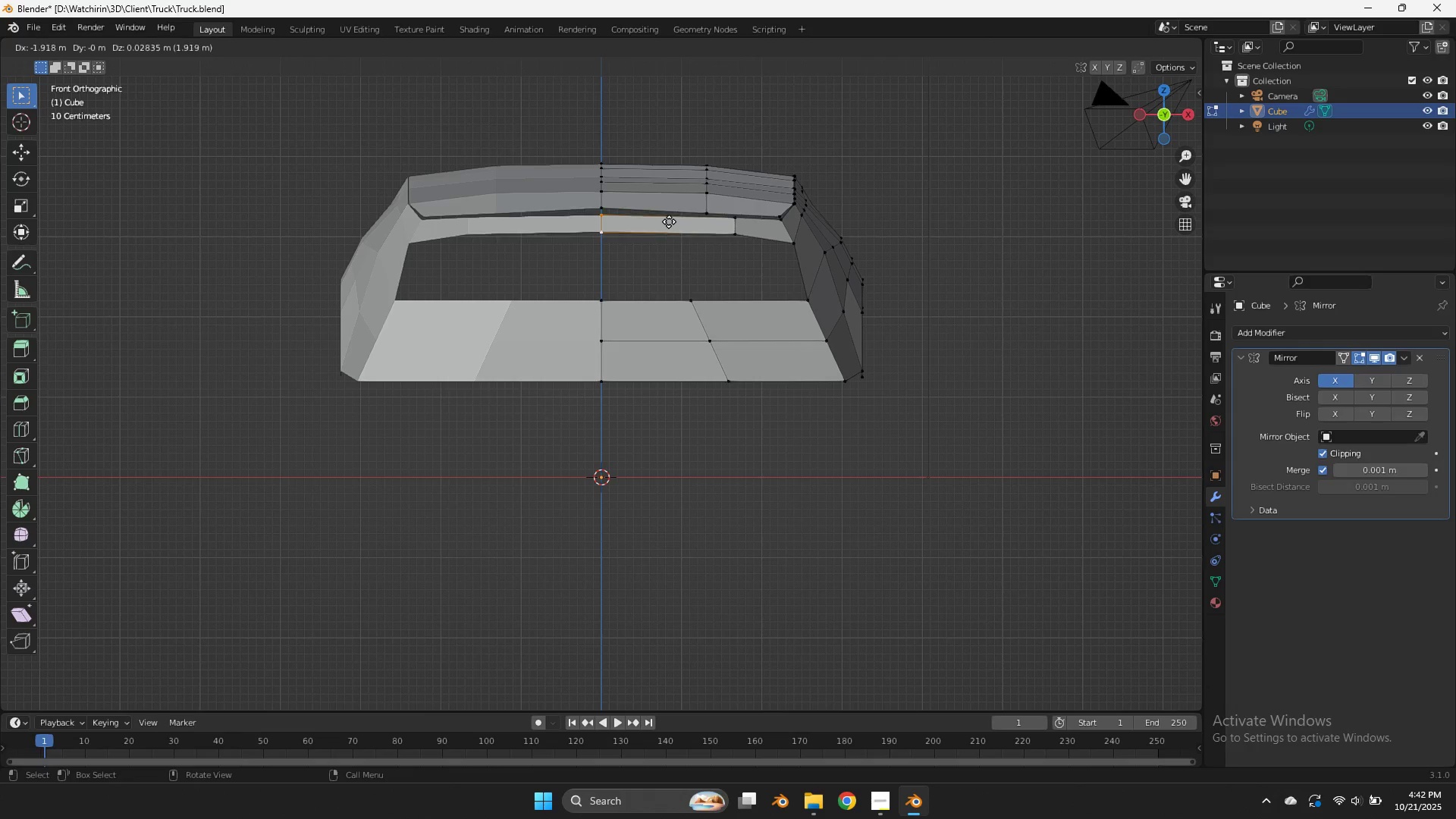 
left_click([656, 219])
 